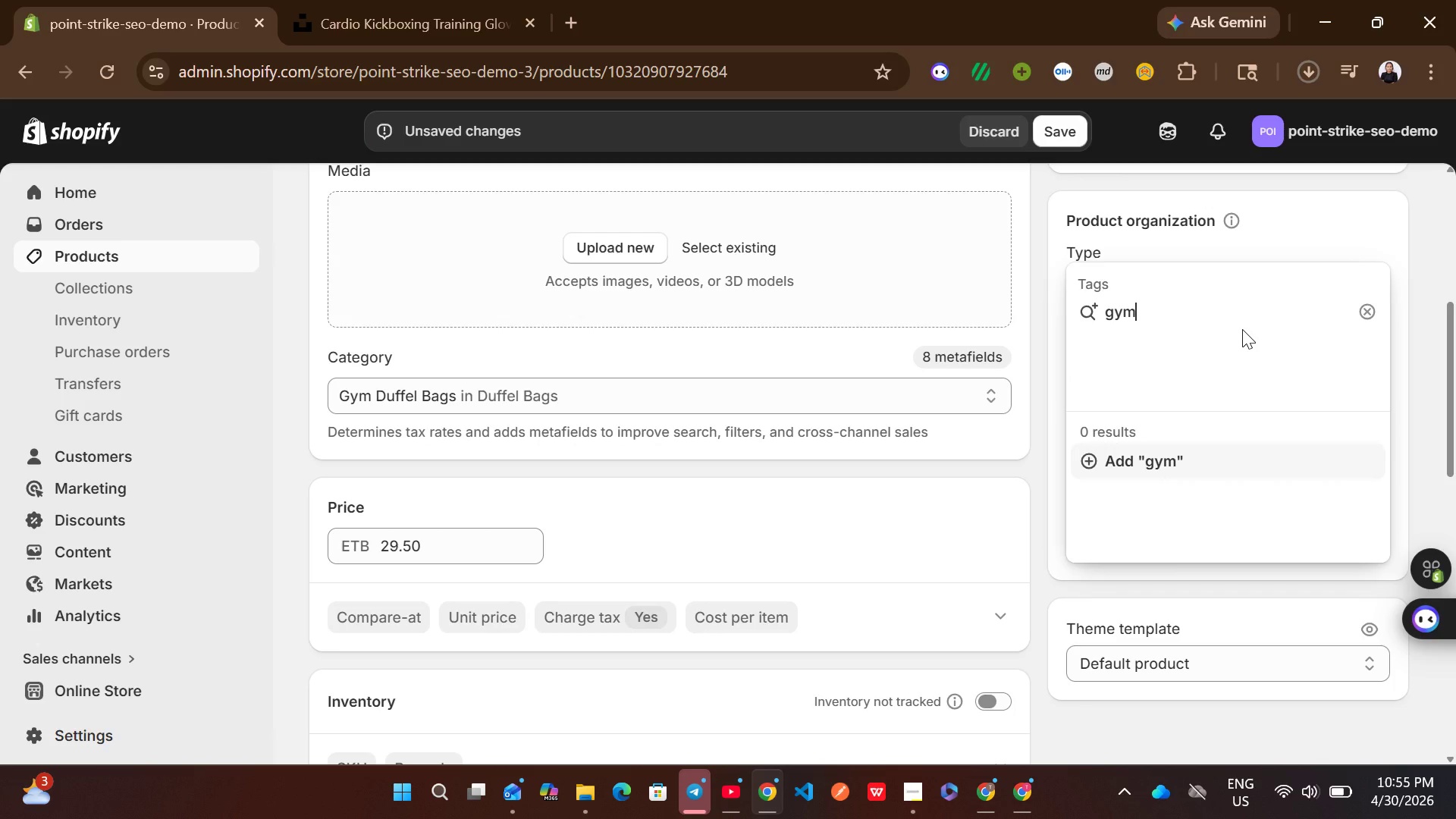 
type( bag)
 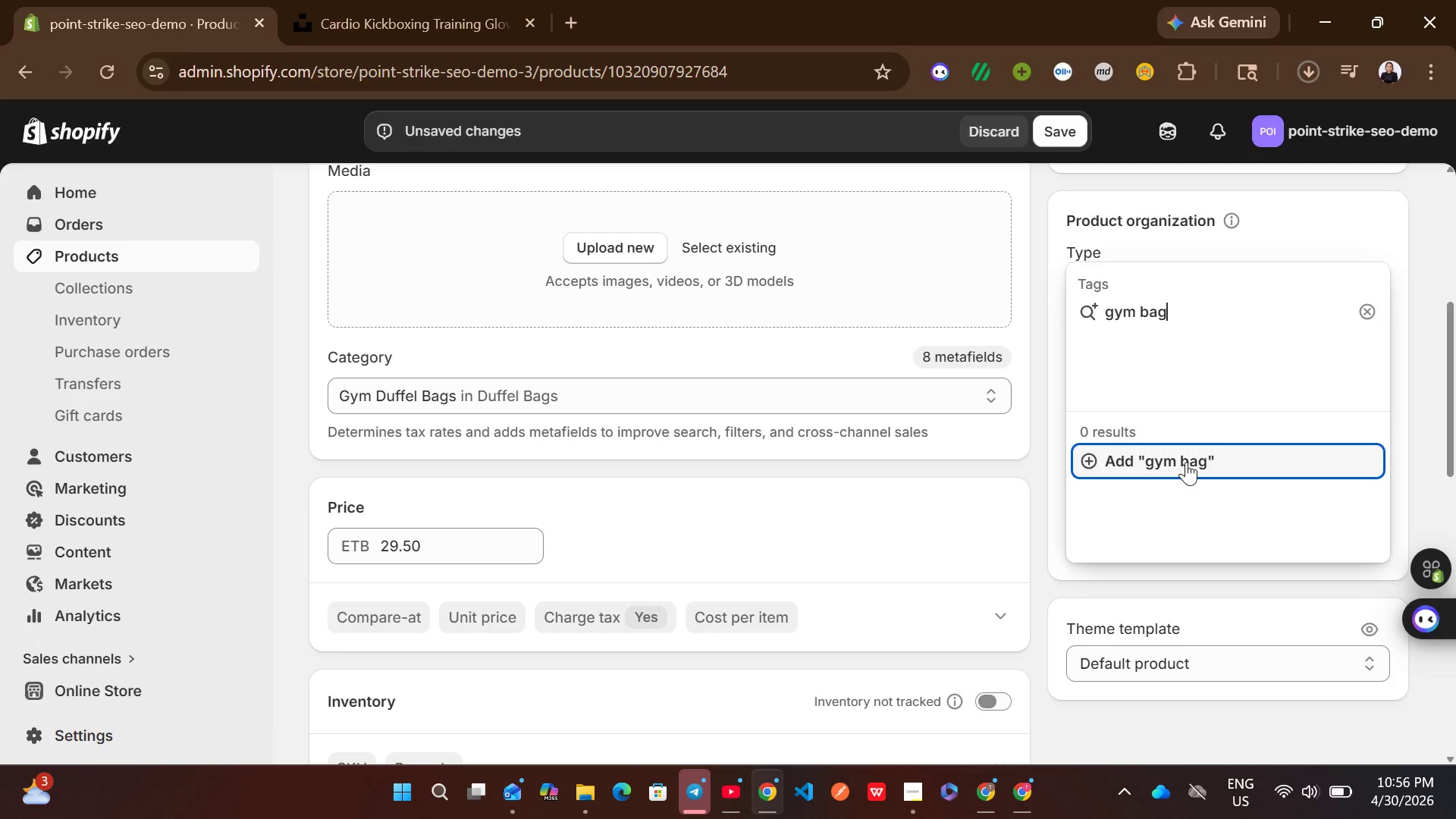 
left_click([1200, 462])
 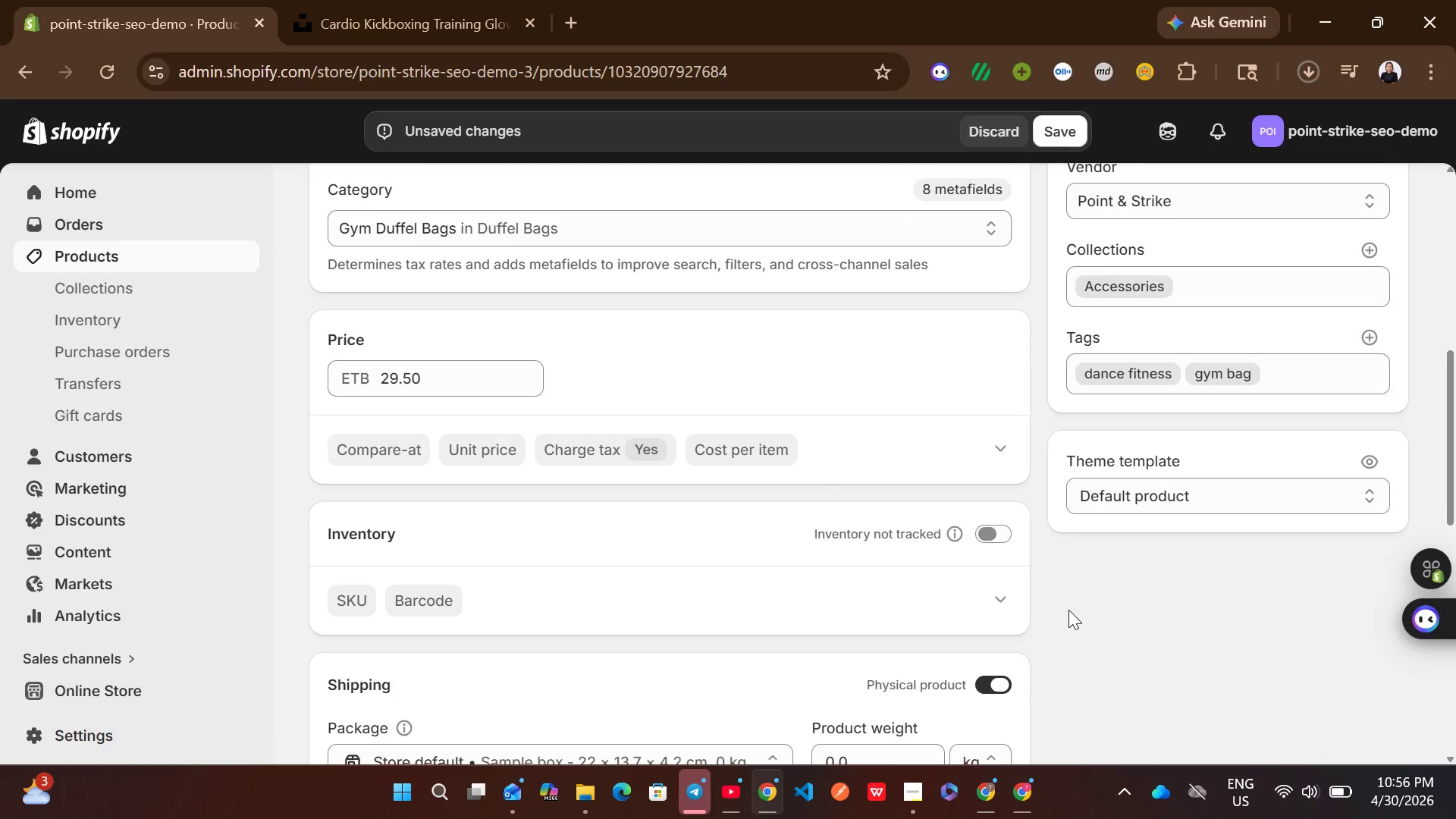 
left_click([988, 537])
 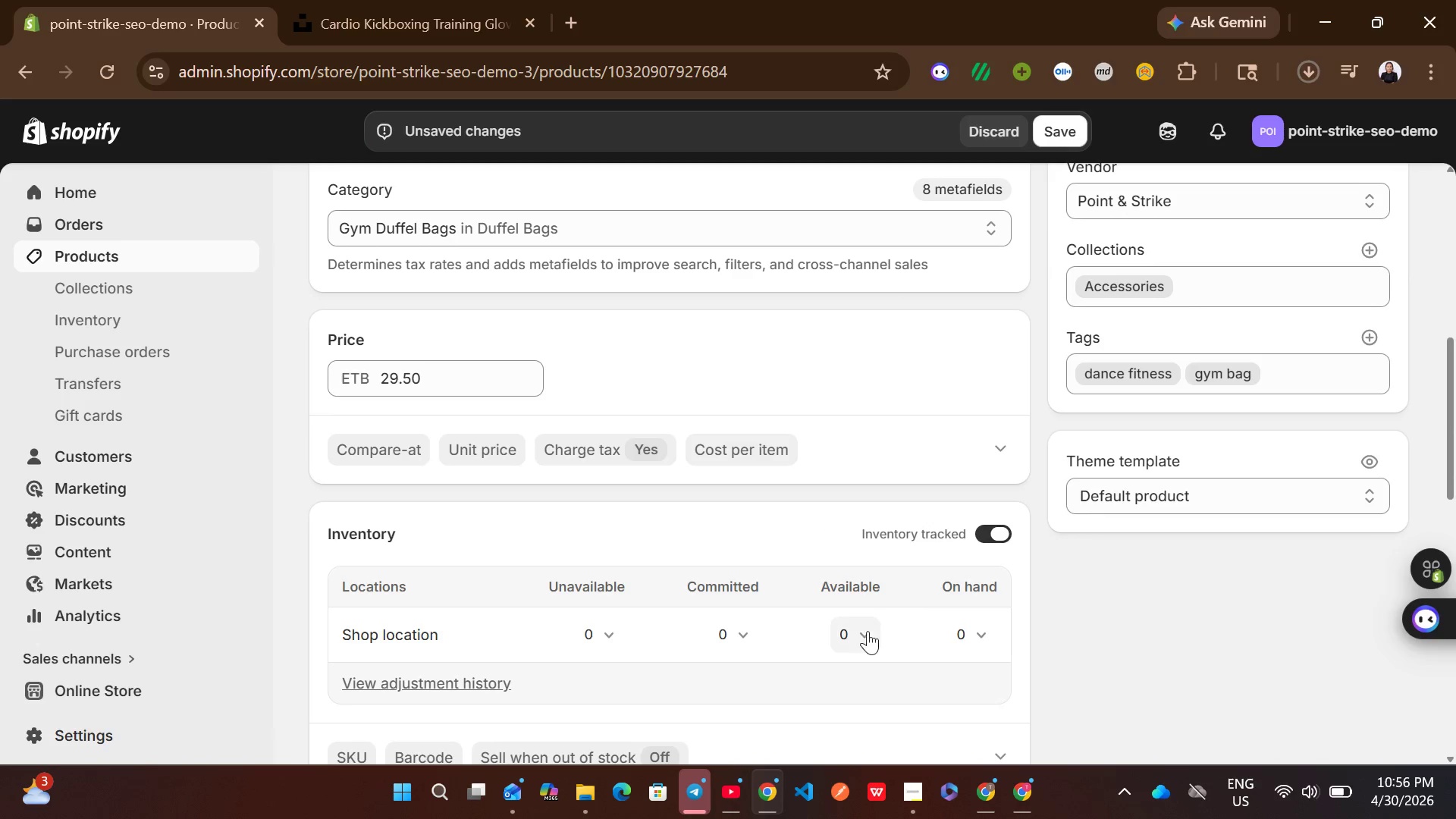 
left_click([857, 632])
 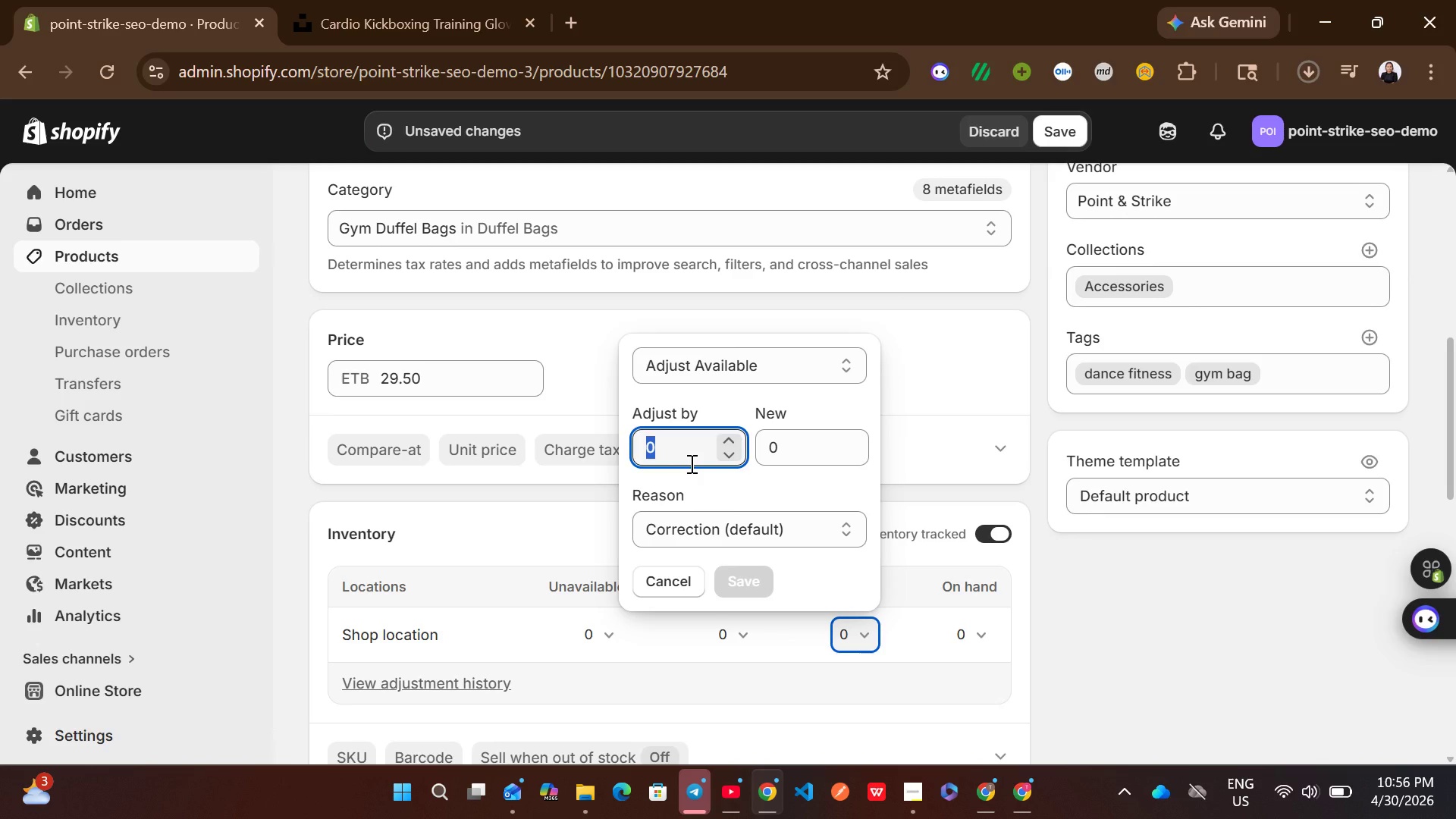 
type(14)
 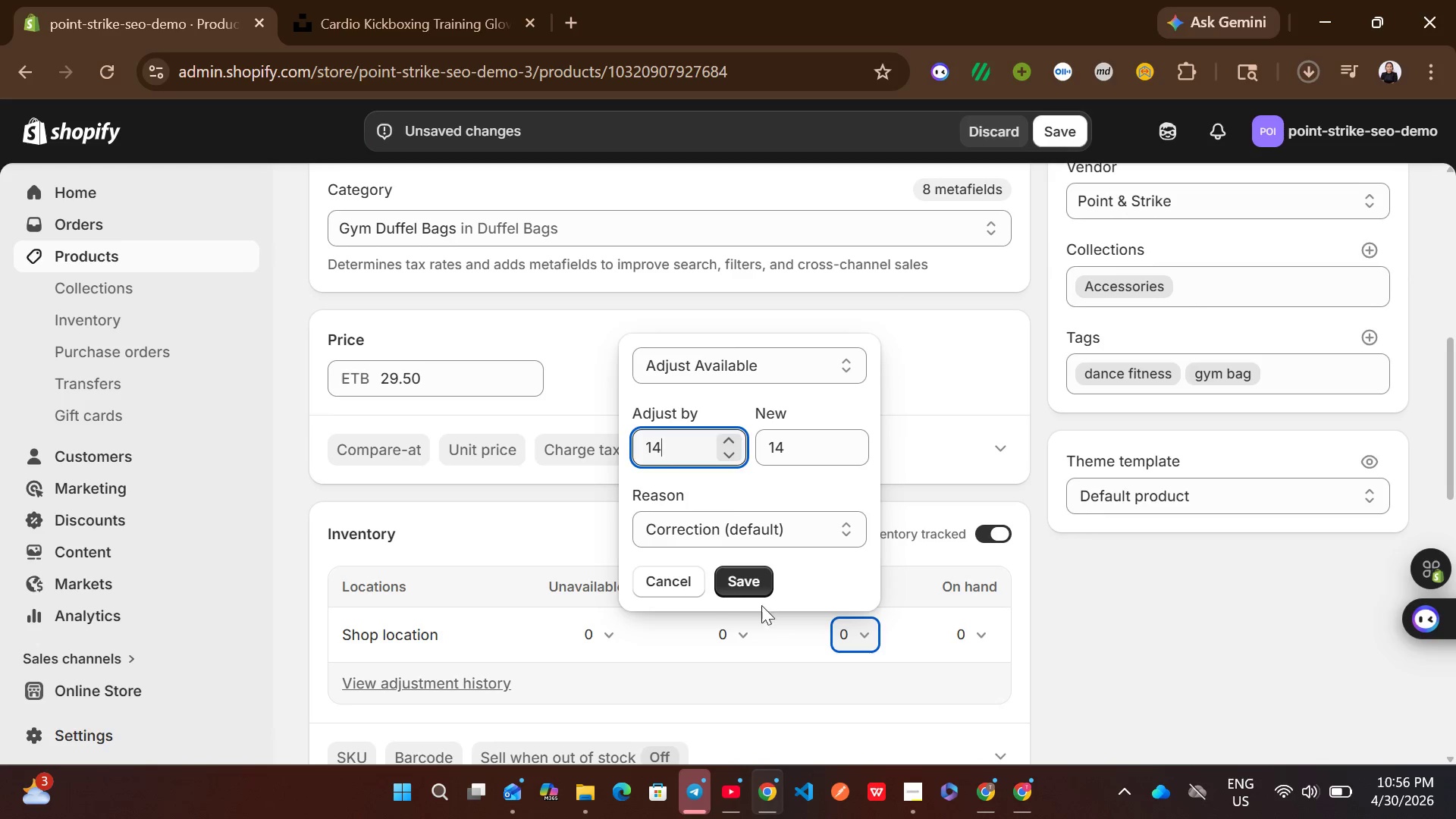 
left_click([743, 586])
 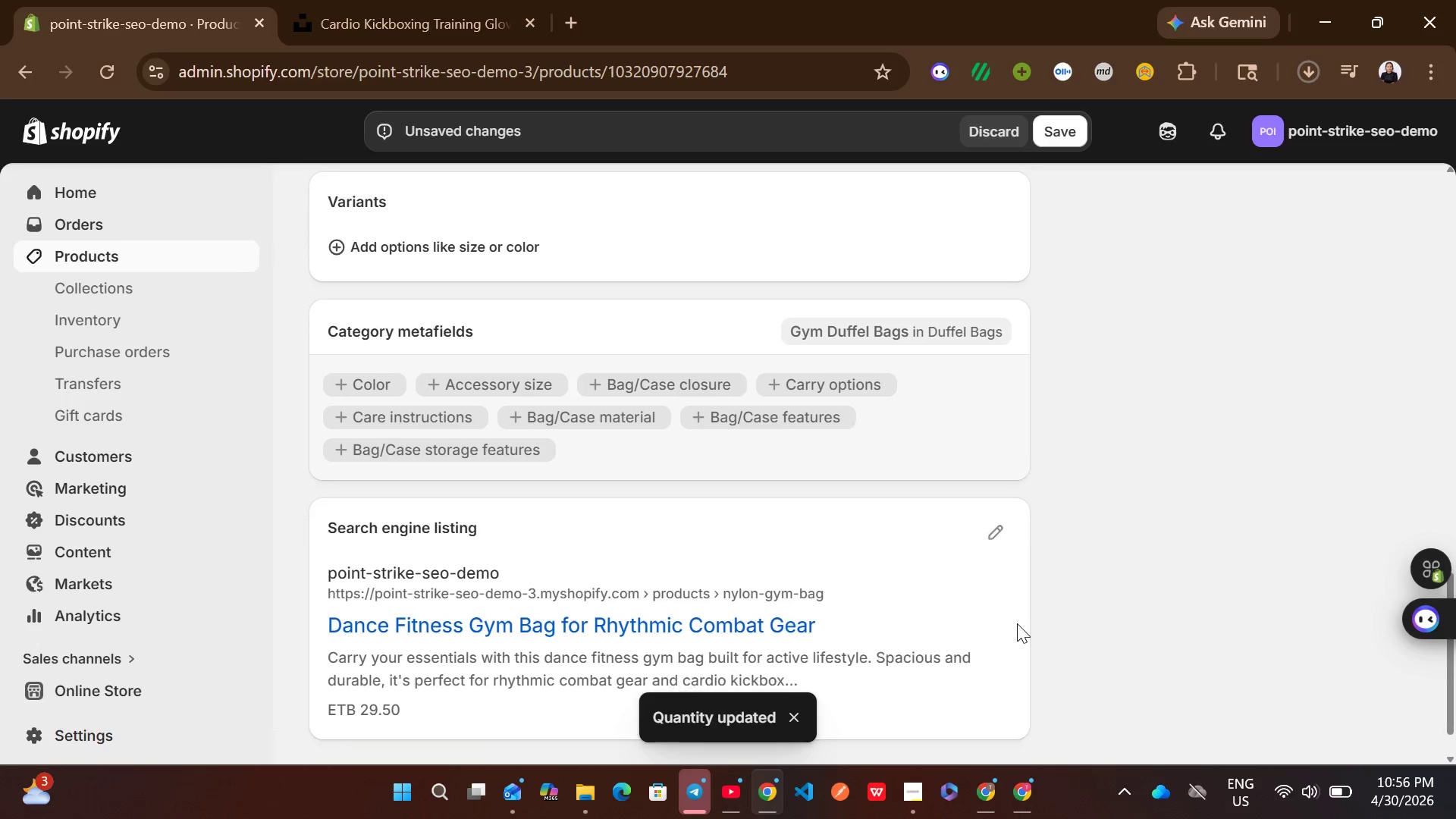 
wait(5.64)
 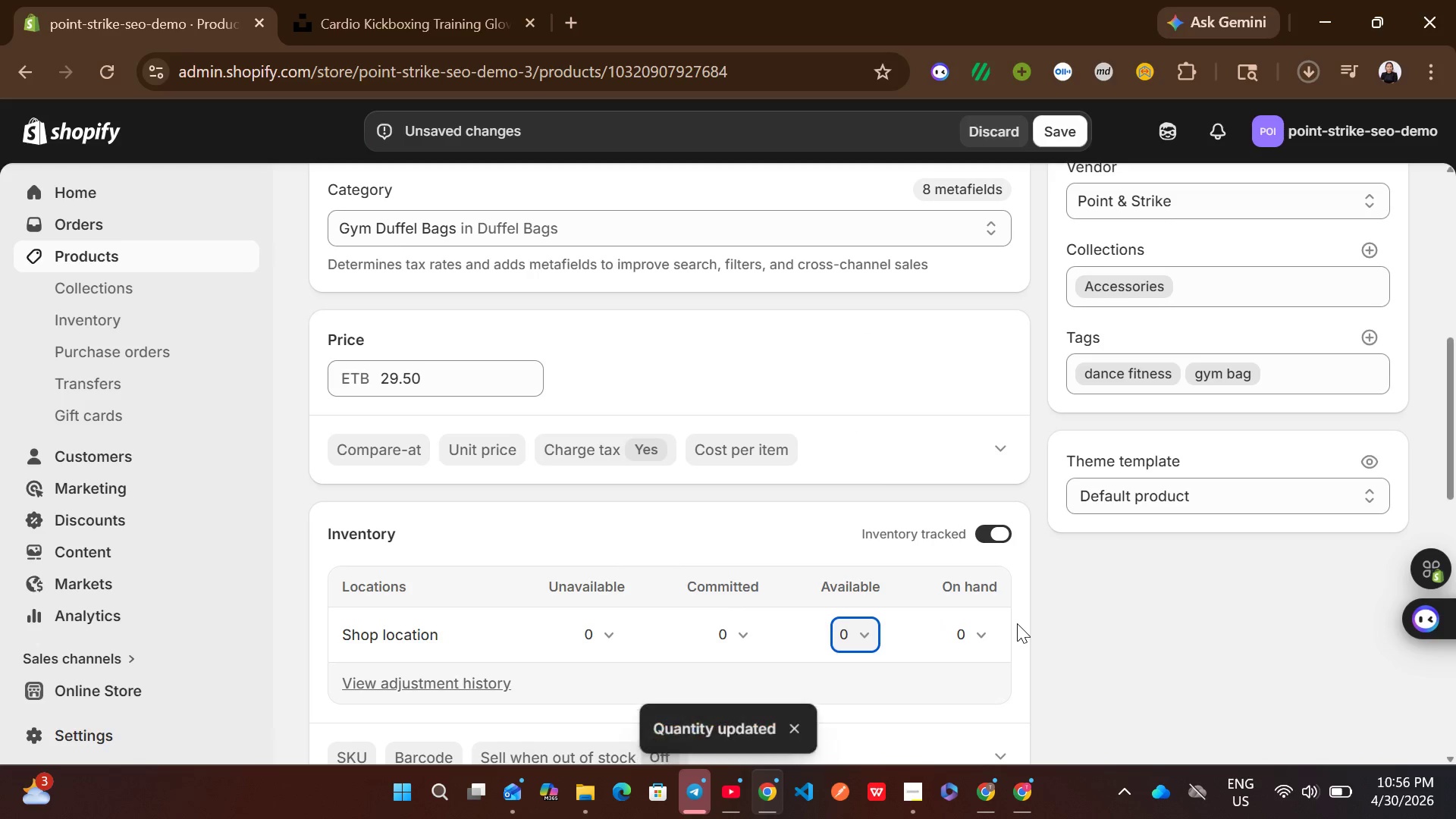 
left_click([991, 477])
 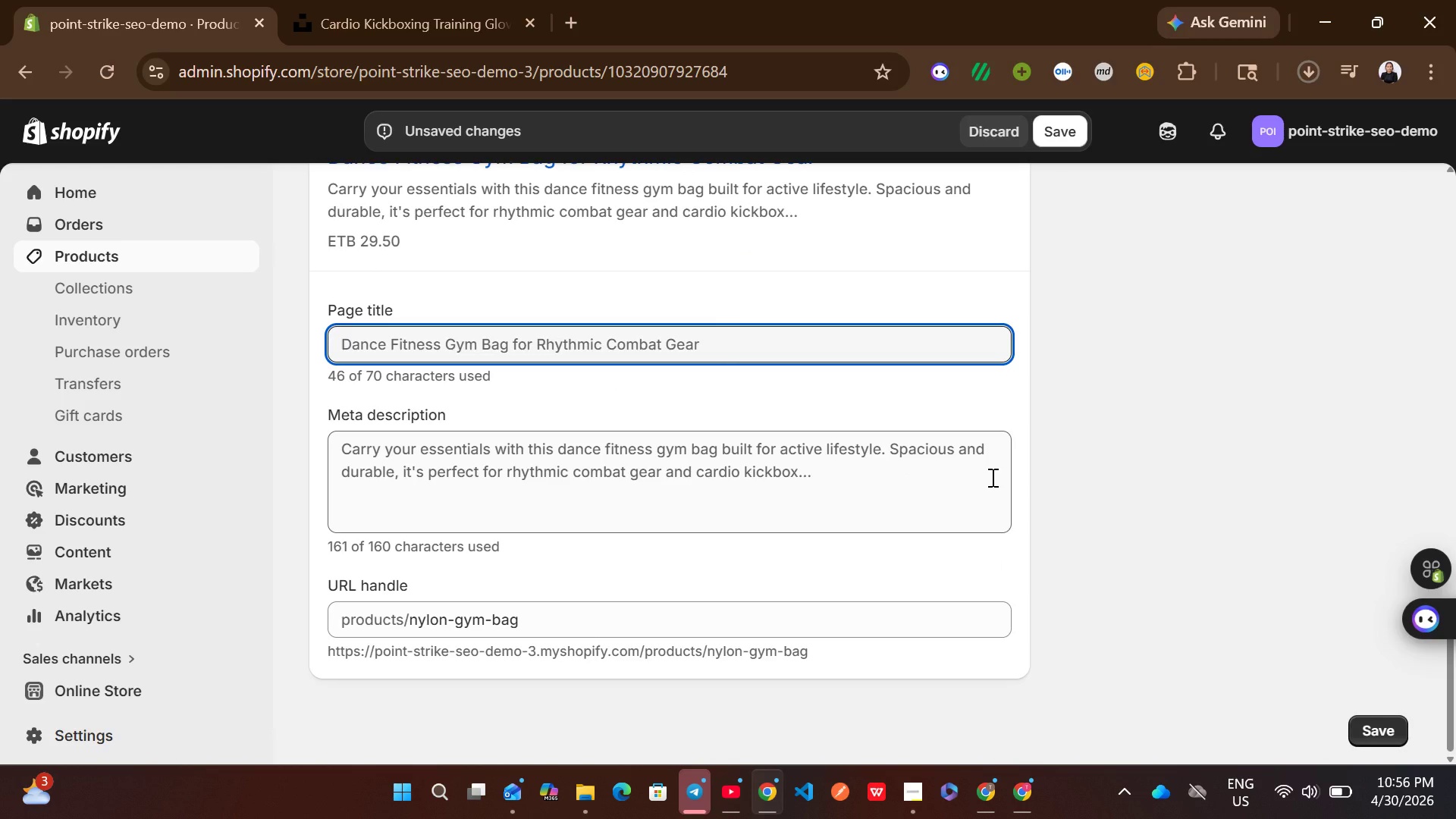 
wait(15.94)
 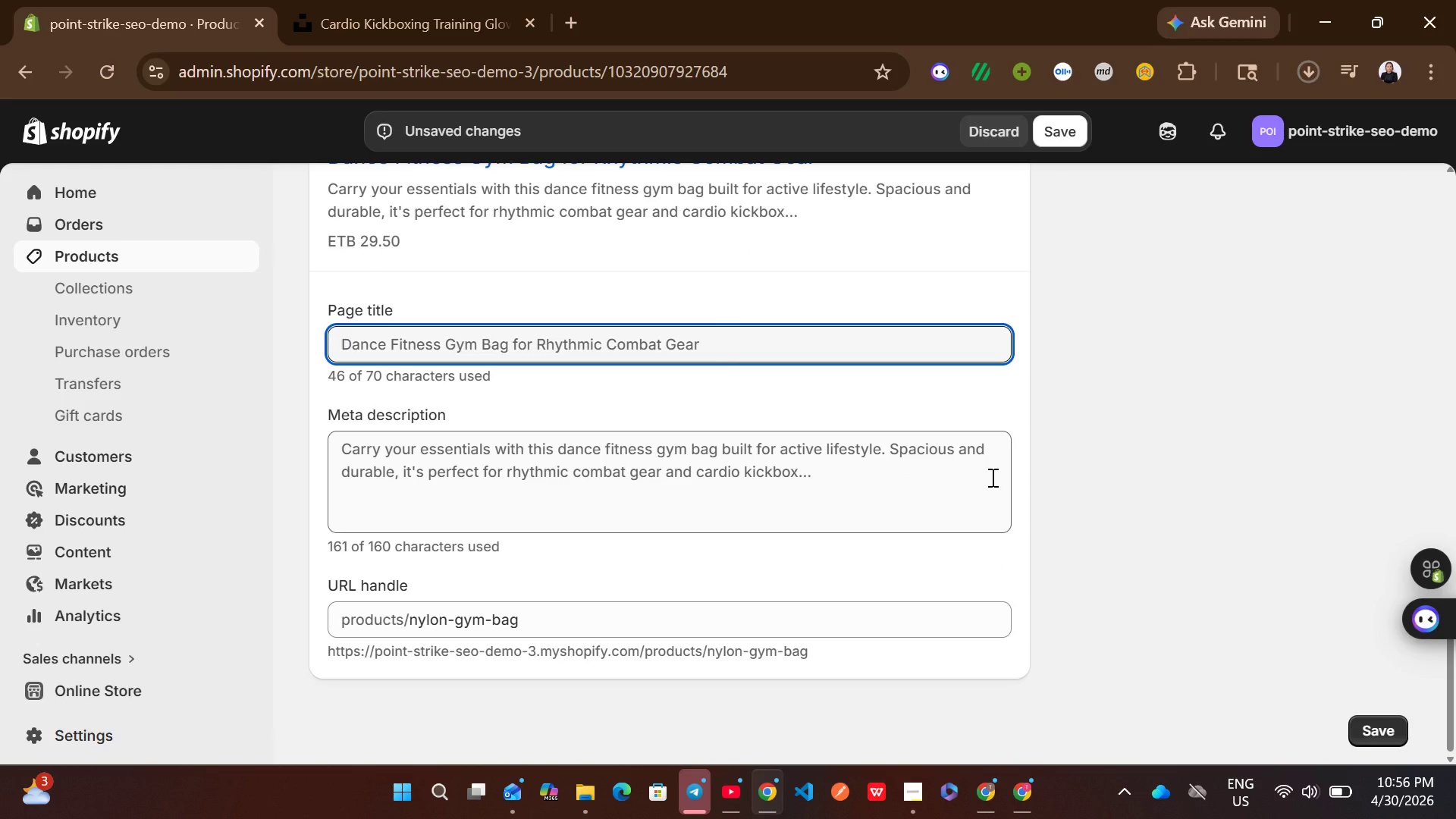 
key(Shift+D)
 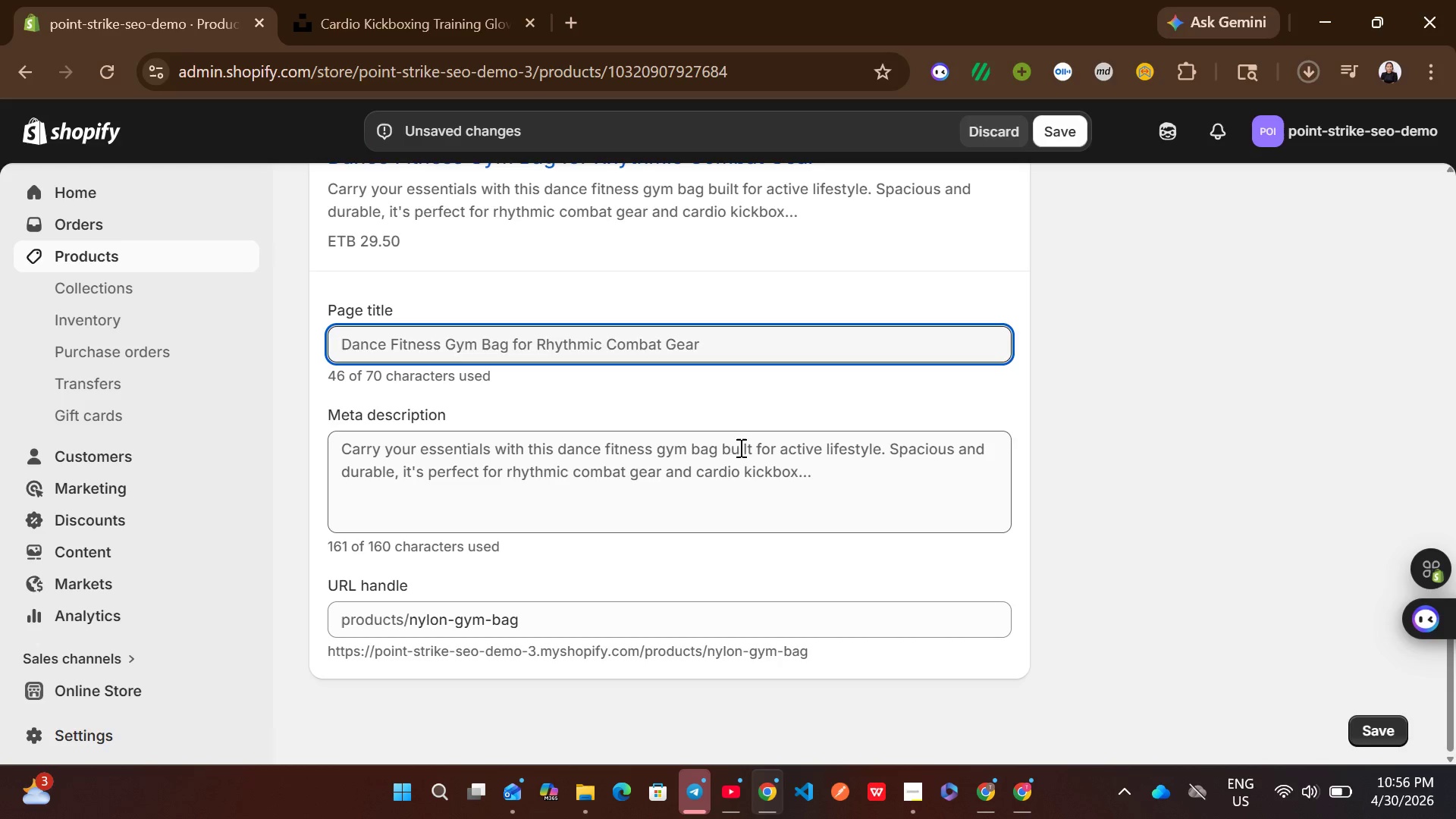 
left_click([720, 336])
 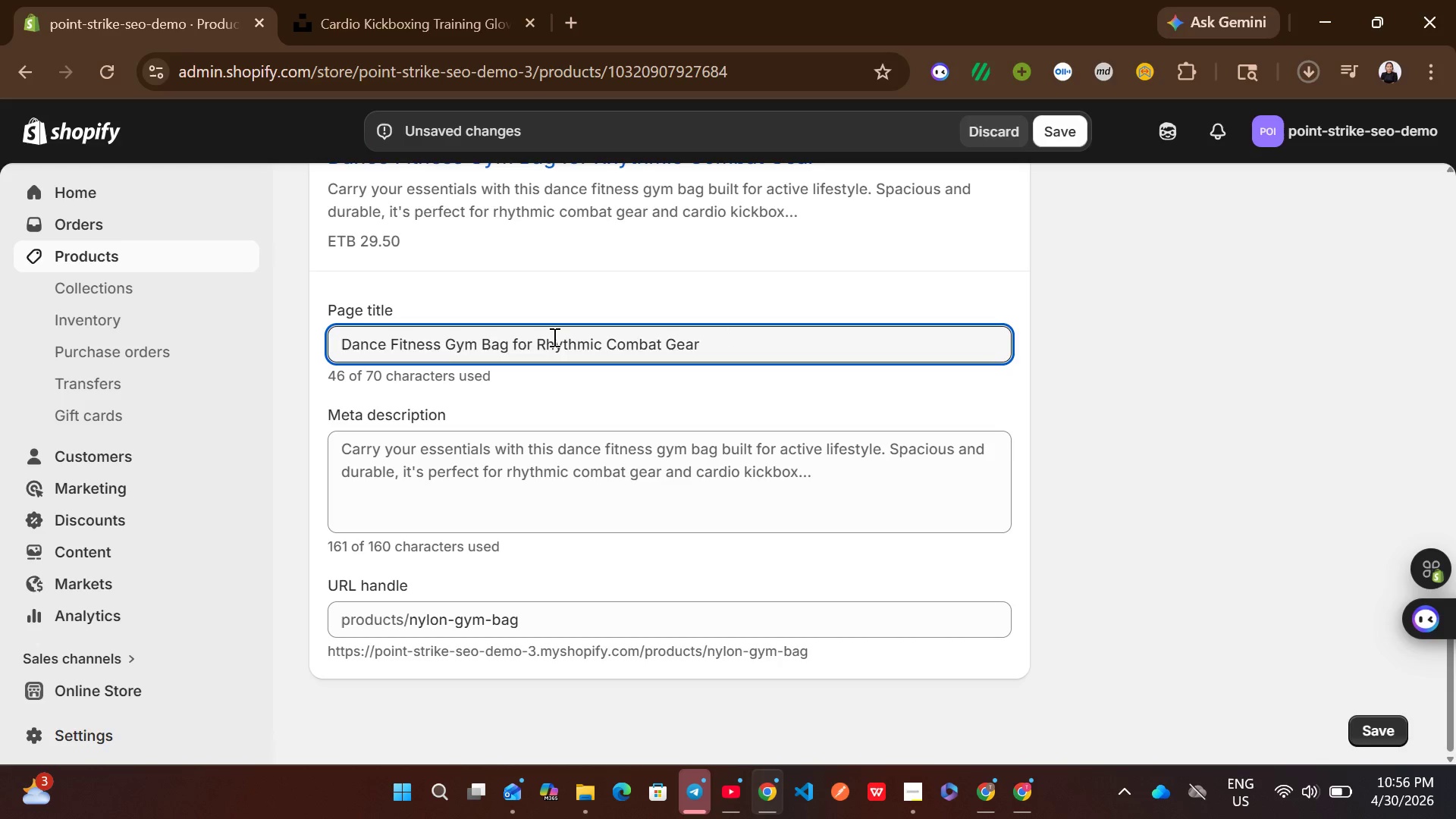 
wait(9.09)
 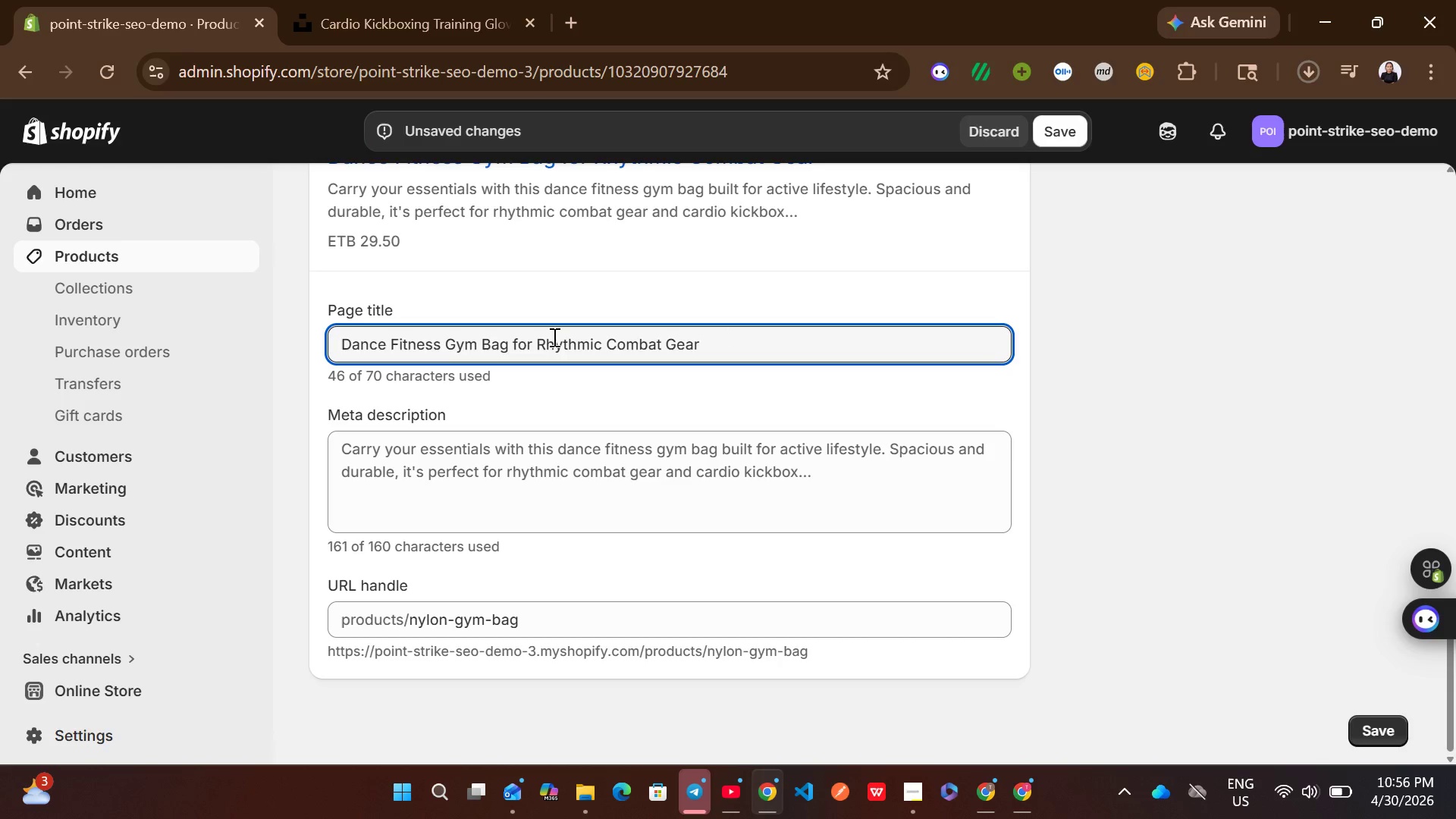 
left_click_drag(start_coordinate=[513, 342], to_coordinate=[723, 316])
 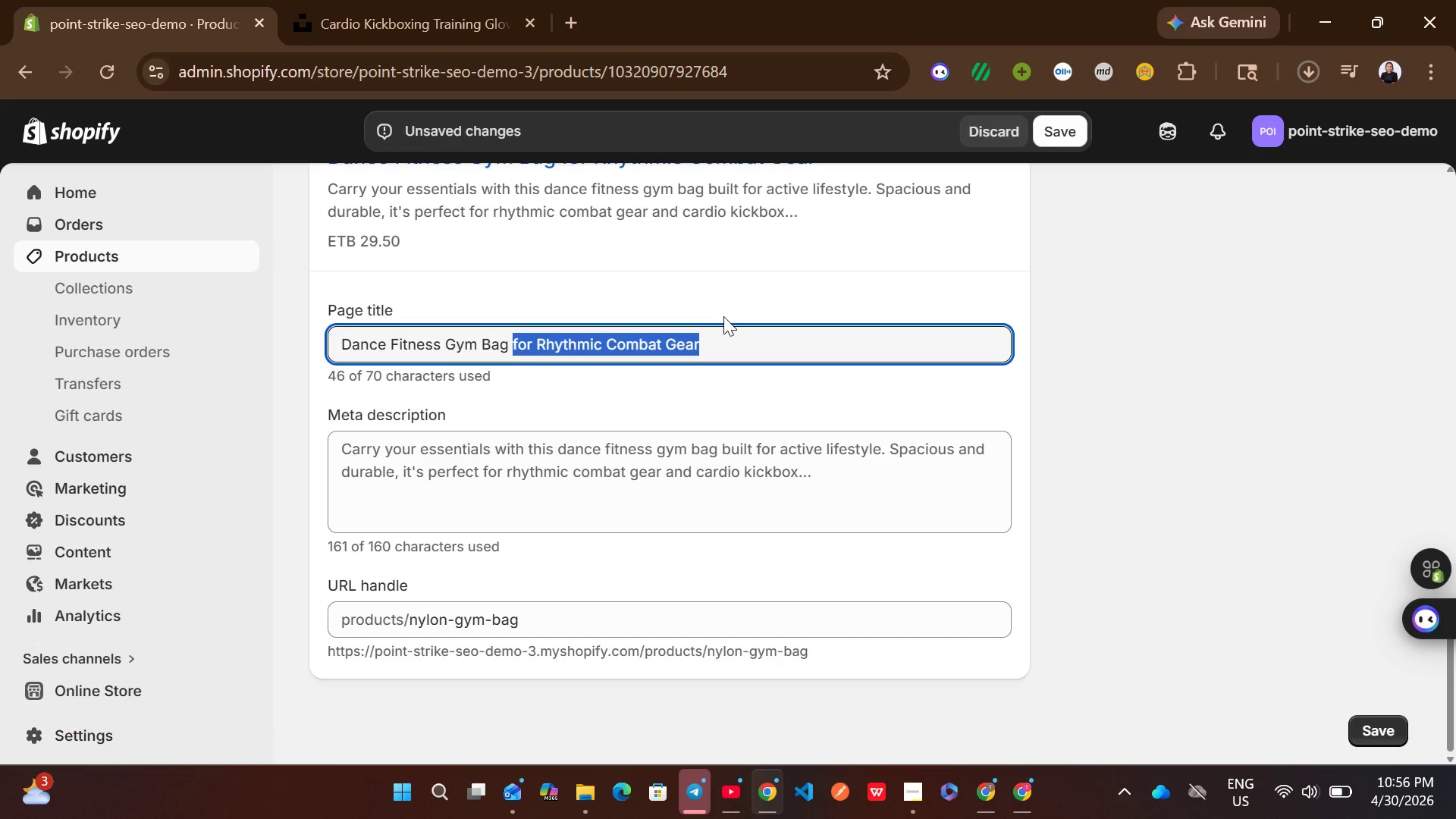 
type(| Workour )
key(Backspace)
type(t)
key(Backspace)
key(Backspace)
type(t Accessories)
 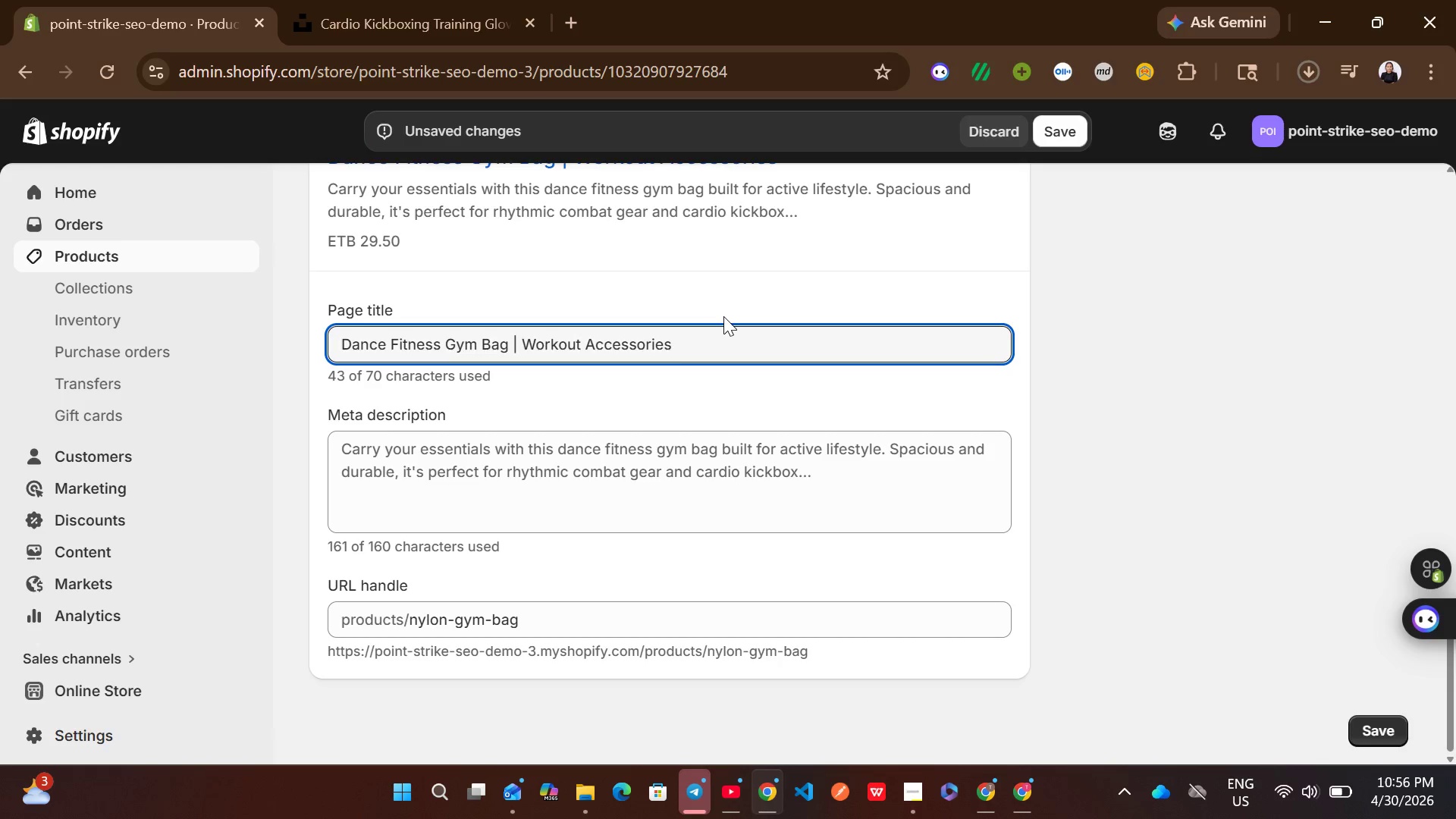 
left_click([697, 467])
 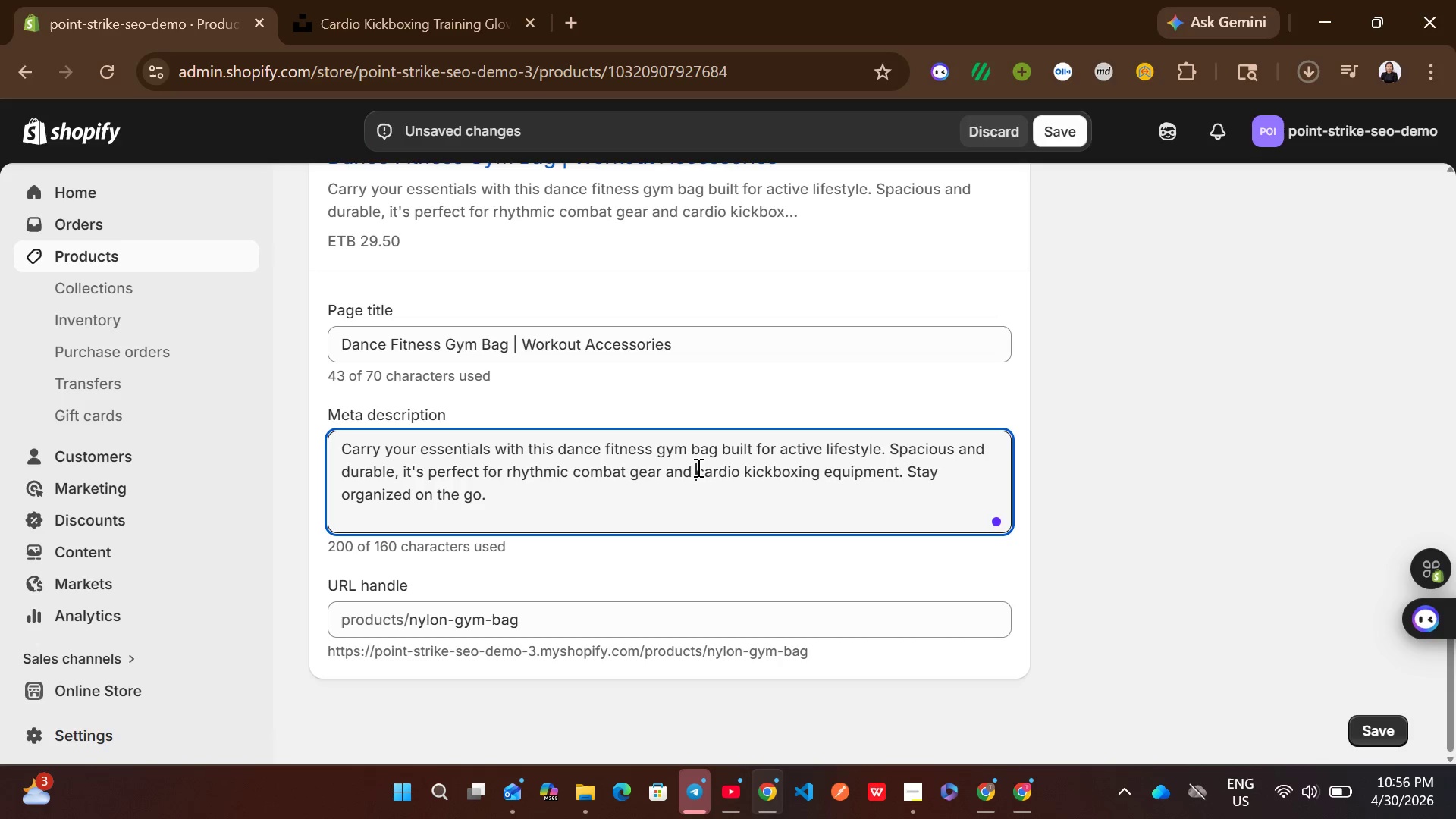 
key(Control+A)
 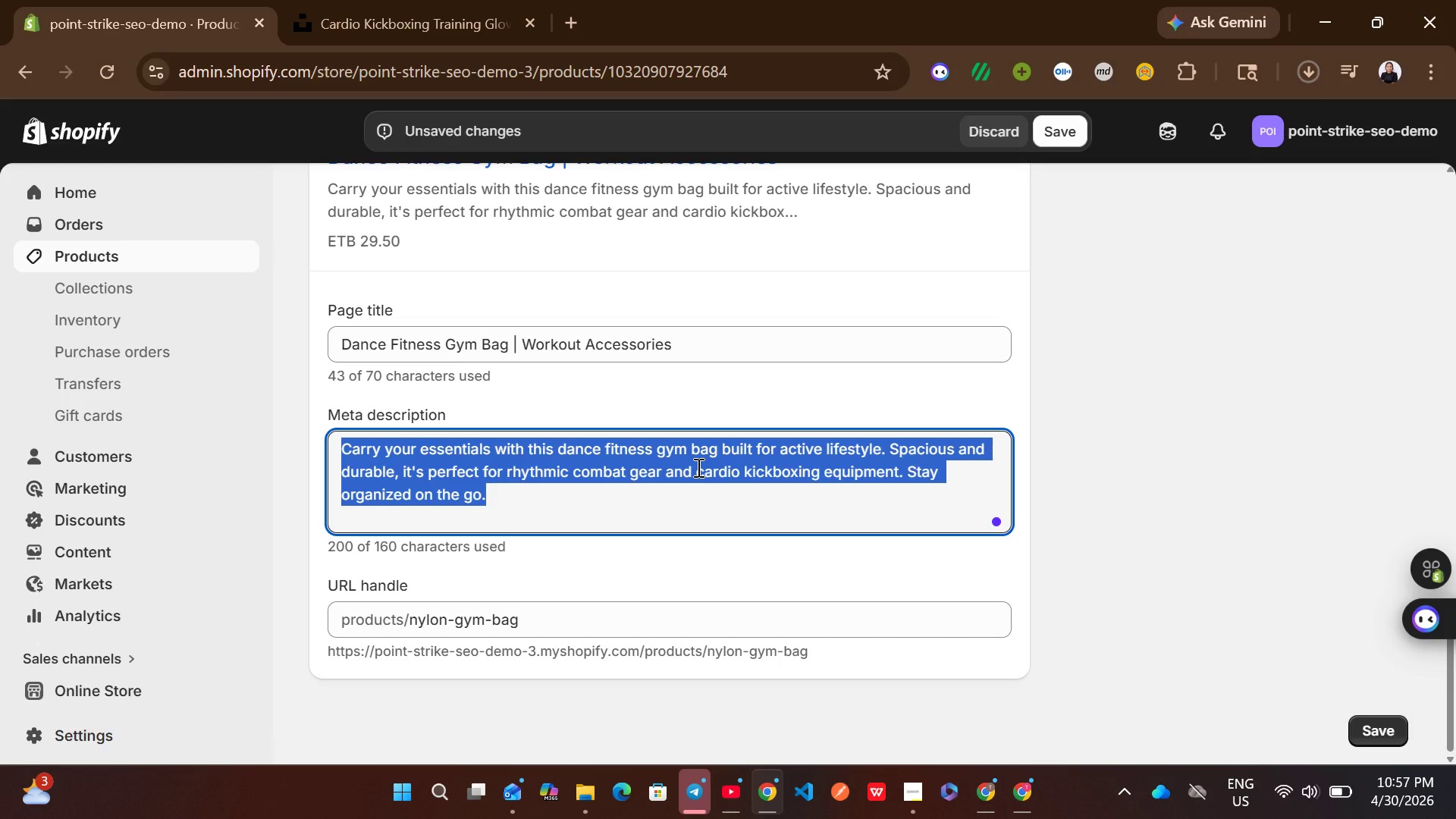 
wait(5.83)
 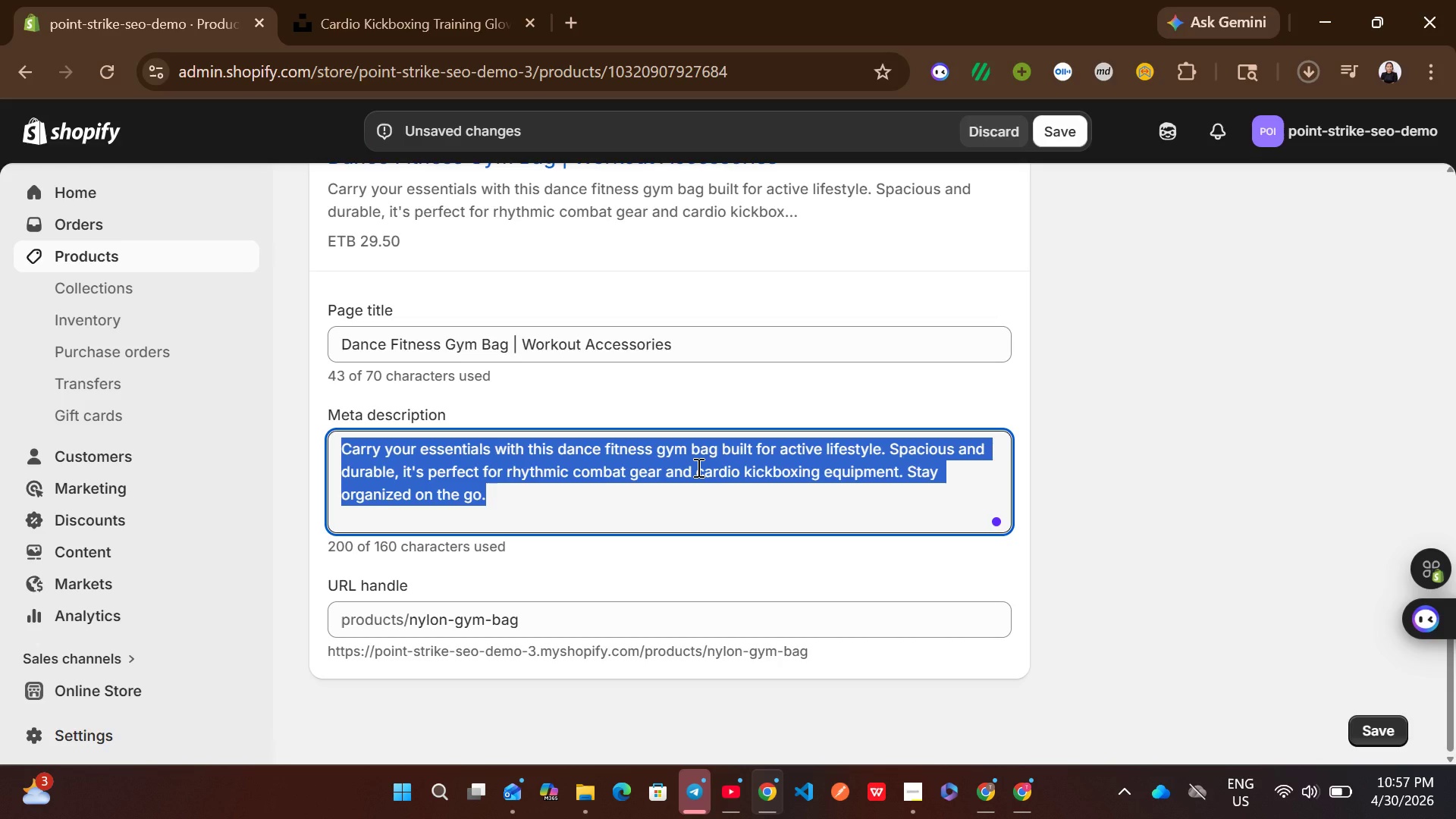 
type(Durable gym bag for dance fitness and )
 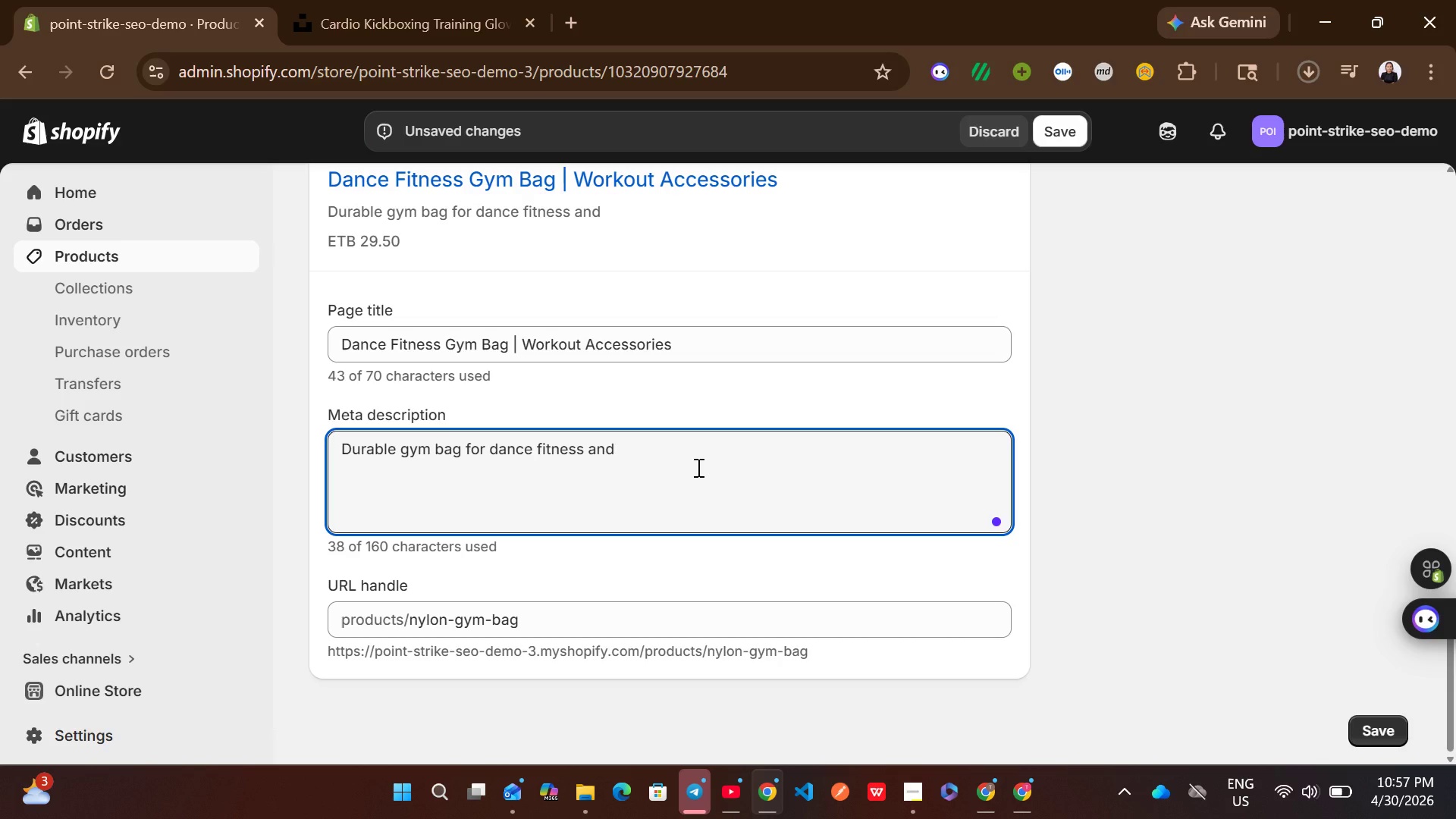 
wait(5.12)
 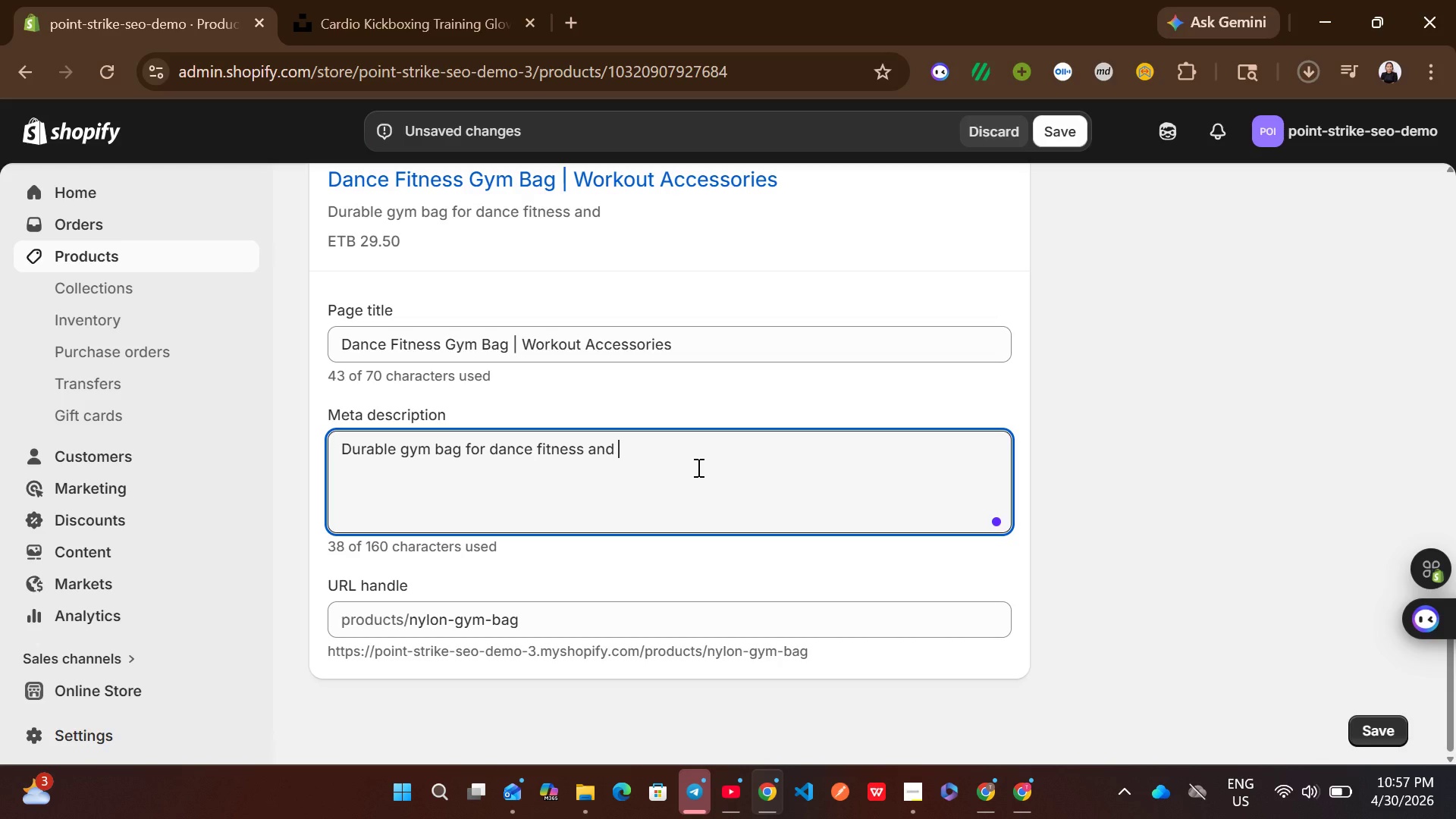 
type(rhythmic )
 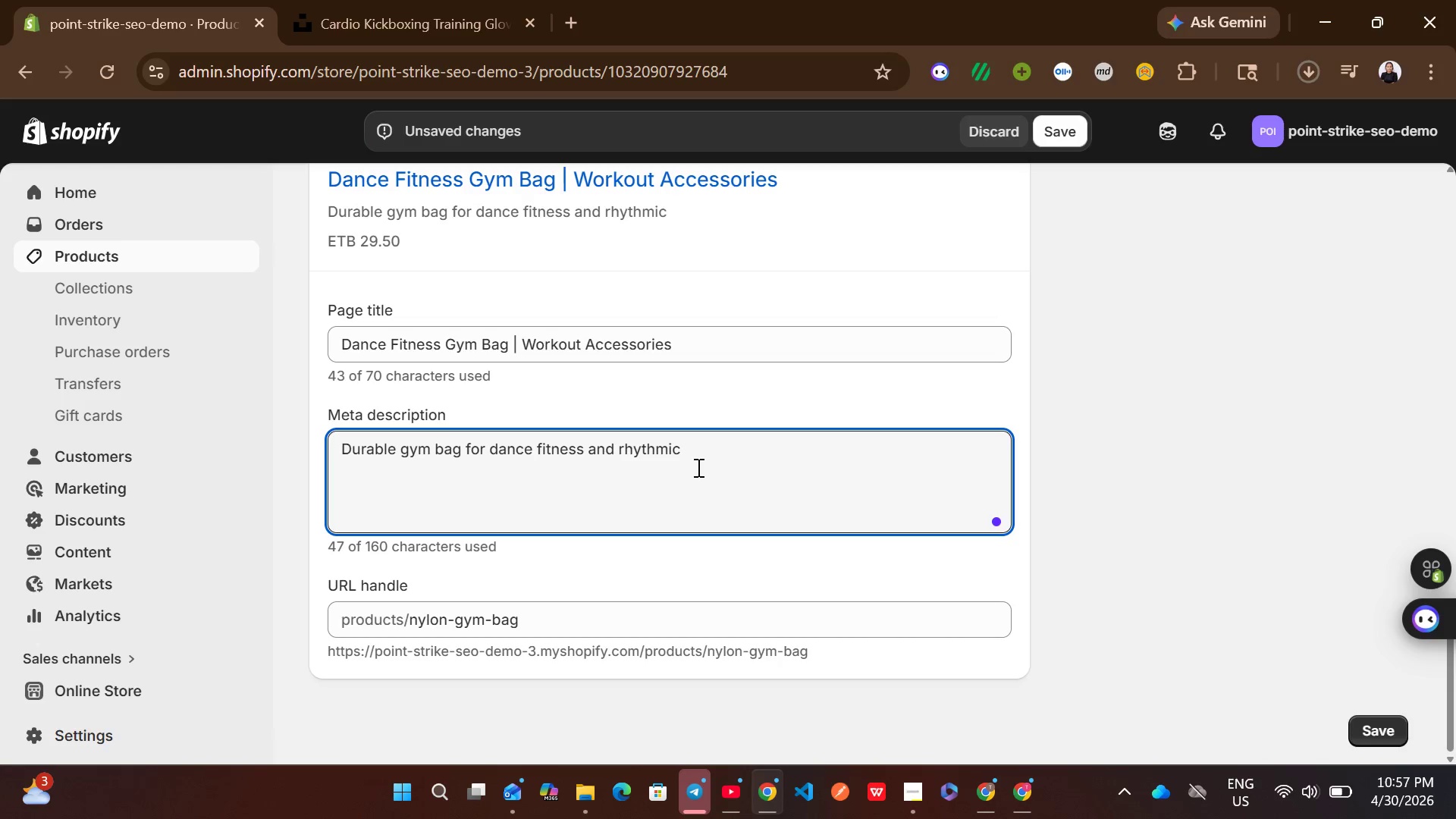 
type(combat gear. Spacious design for easy organization and portablity.)
 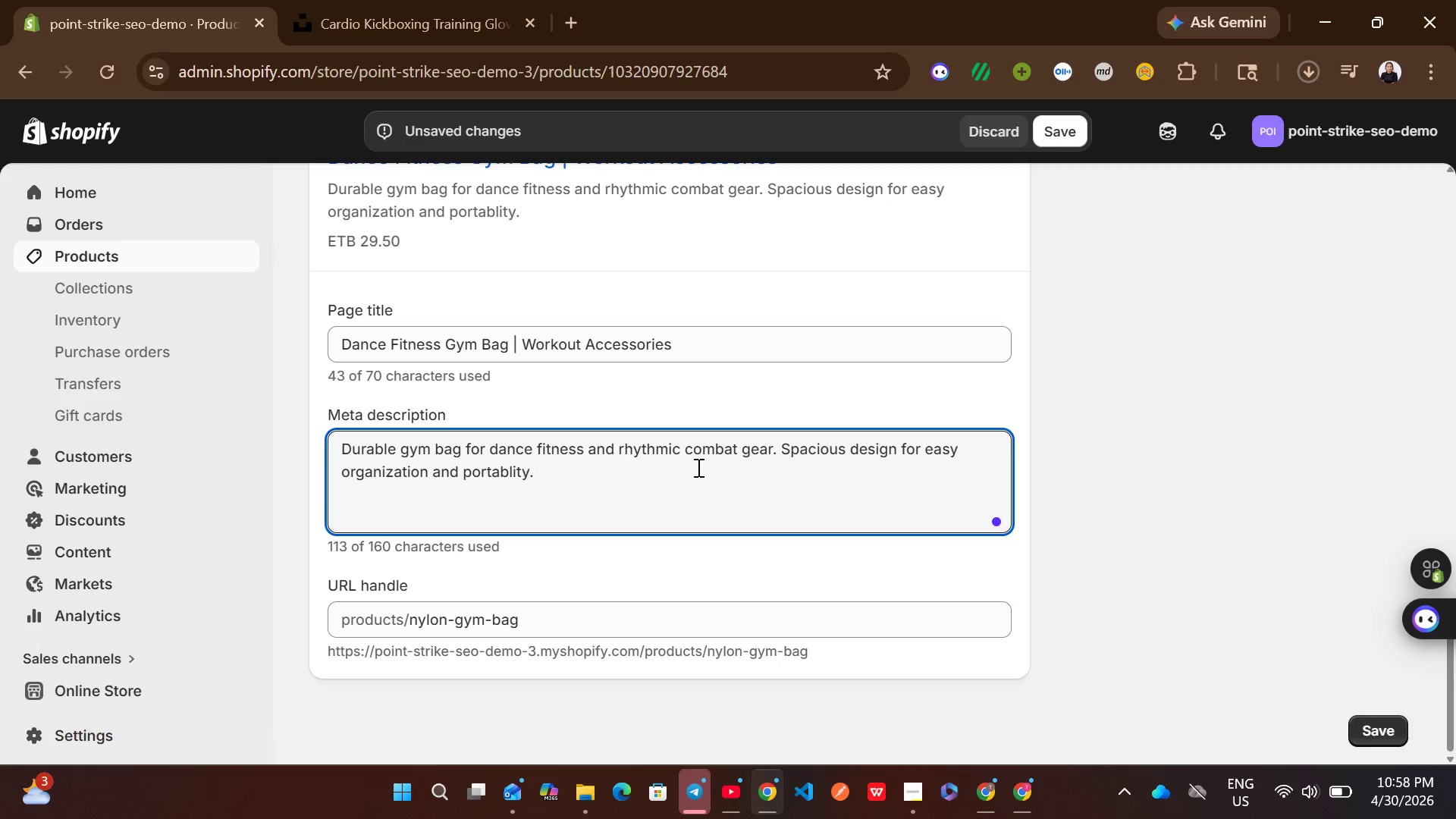 
wait(10.92)
 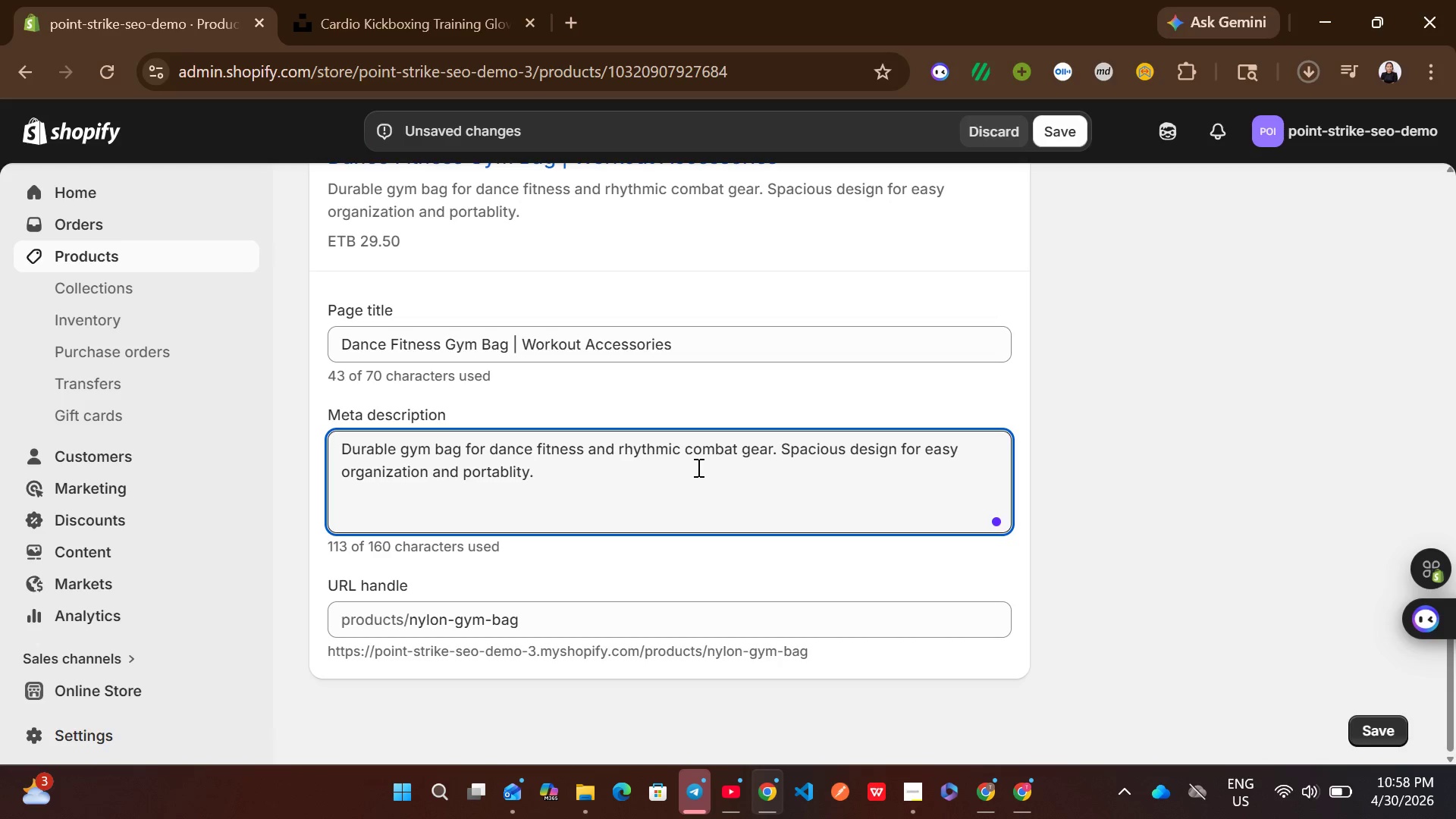 
left_click([1066, 143])
 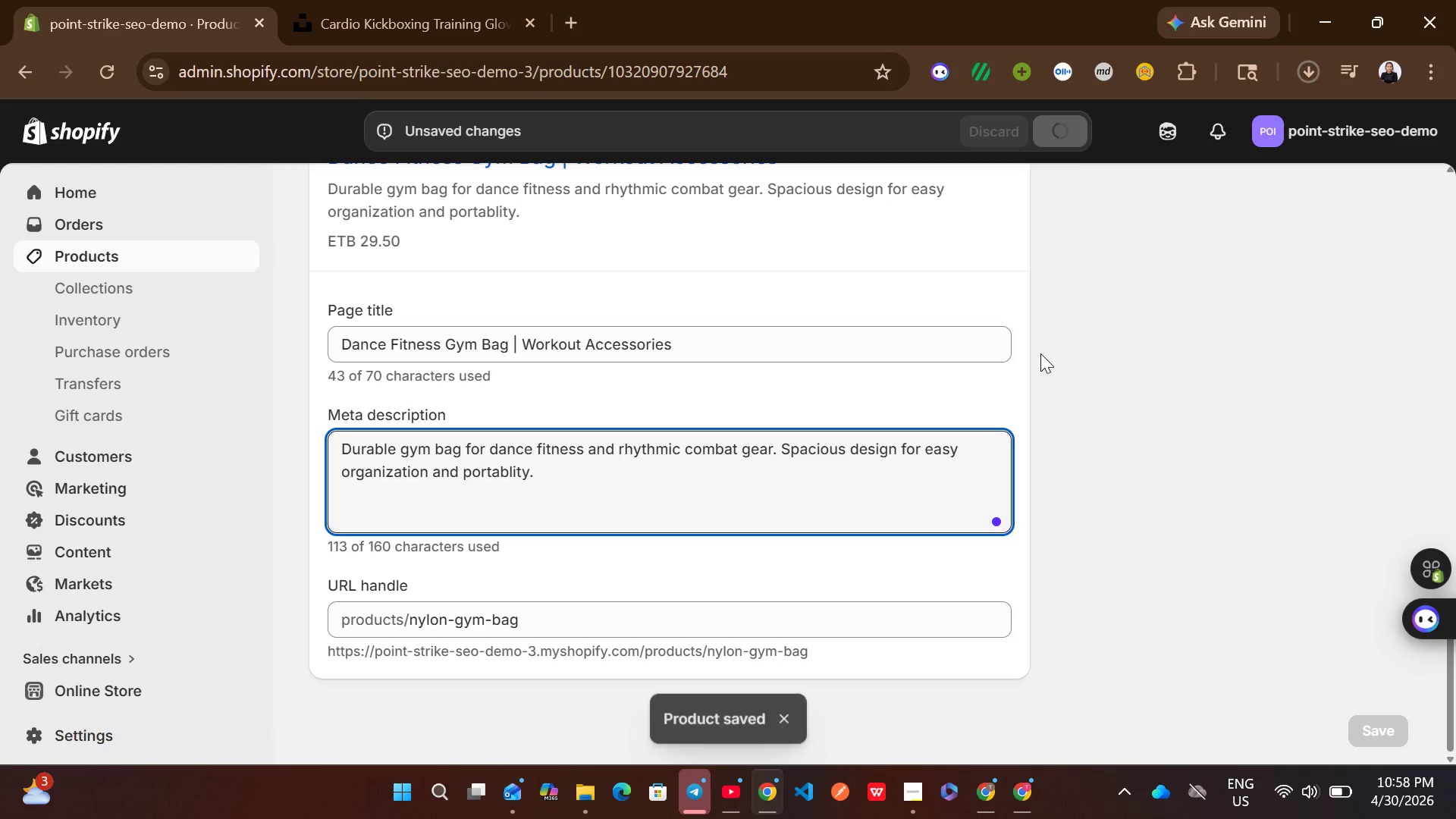 
wait(10.59)
 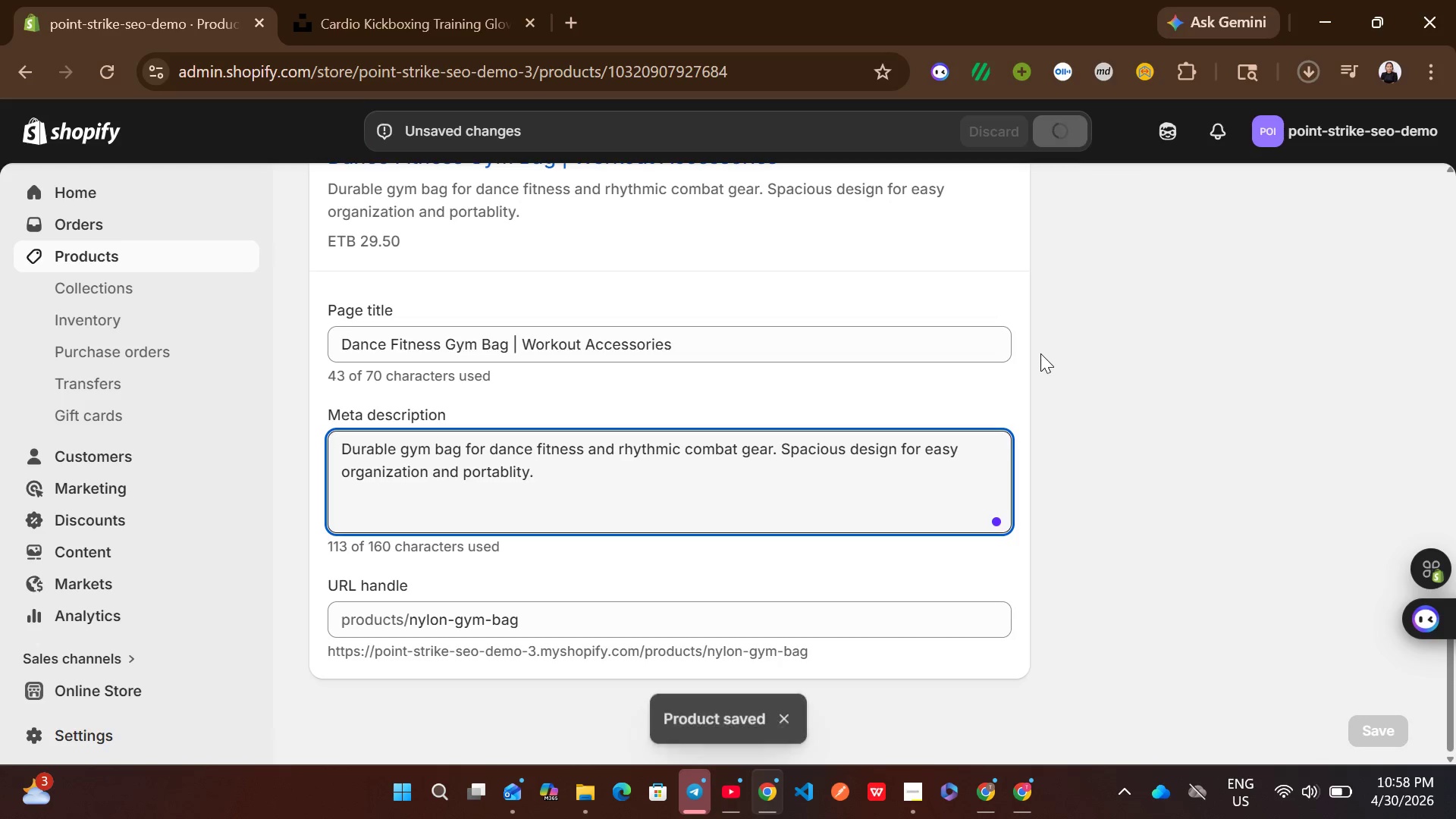 
left_click([231, 265])
 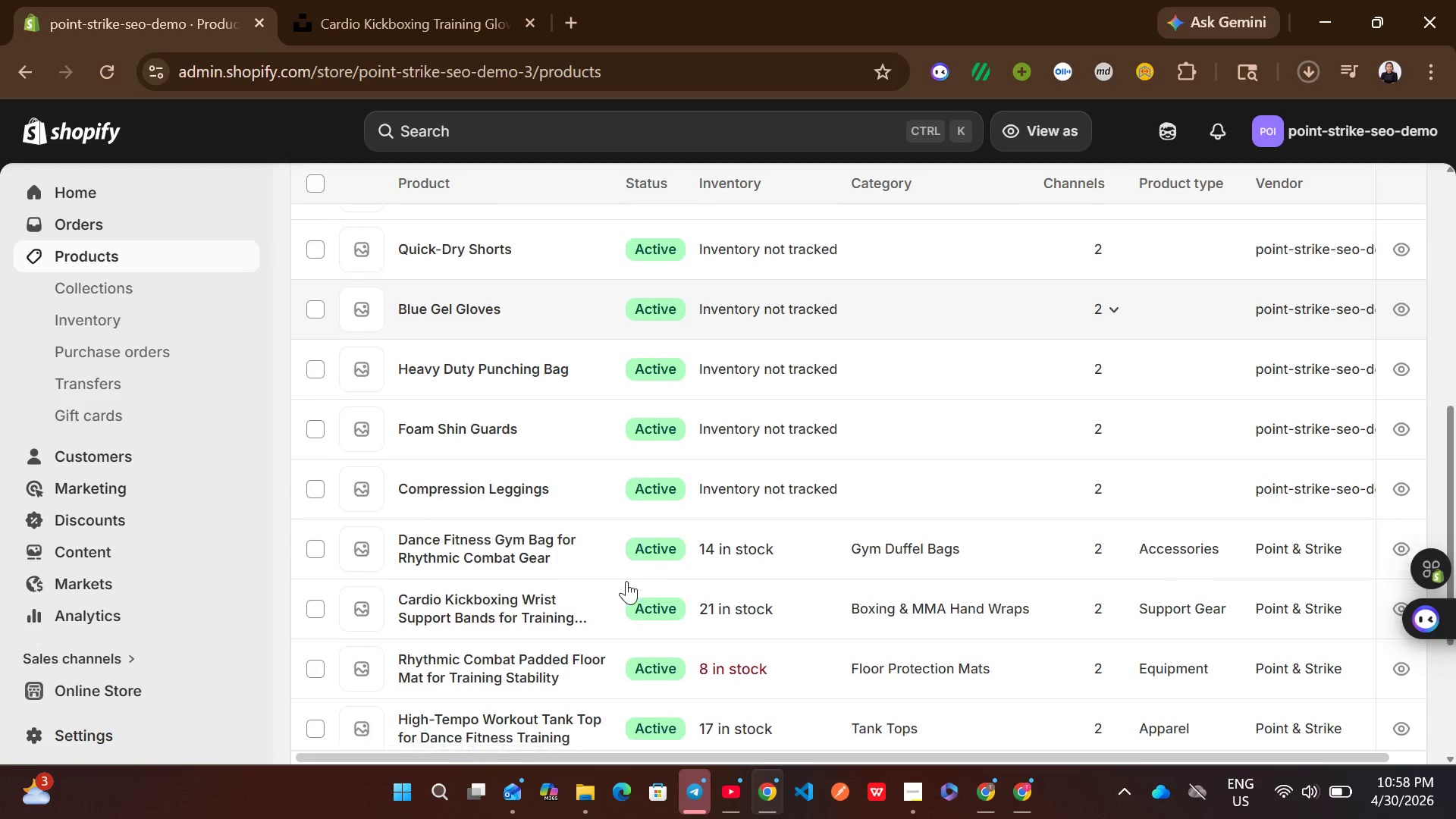 
left_click([953, 443])
 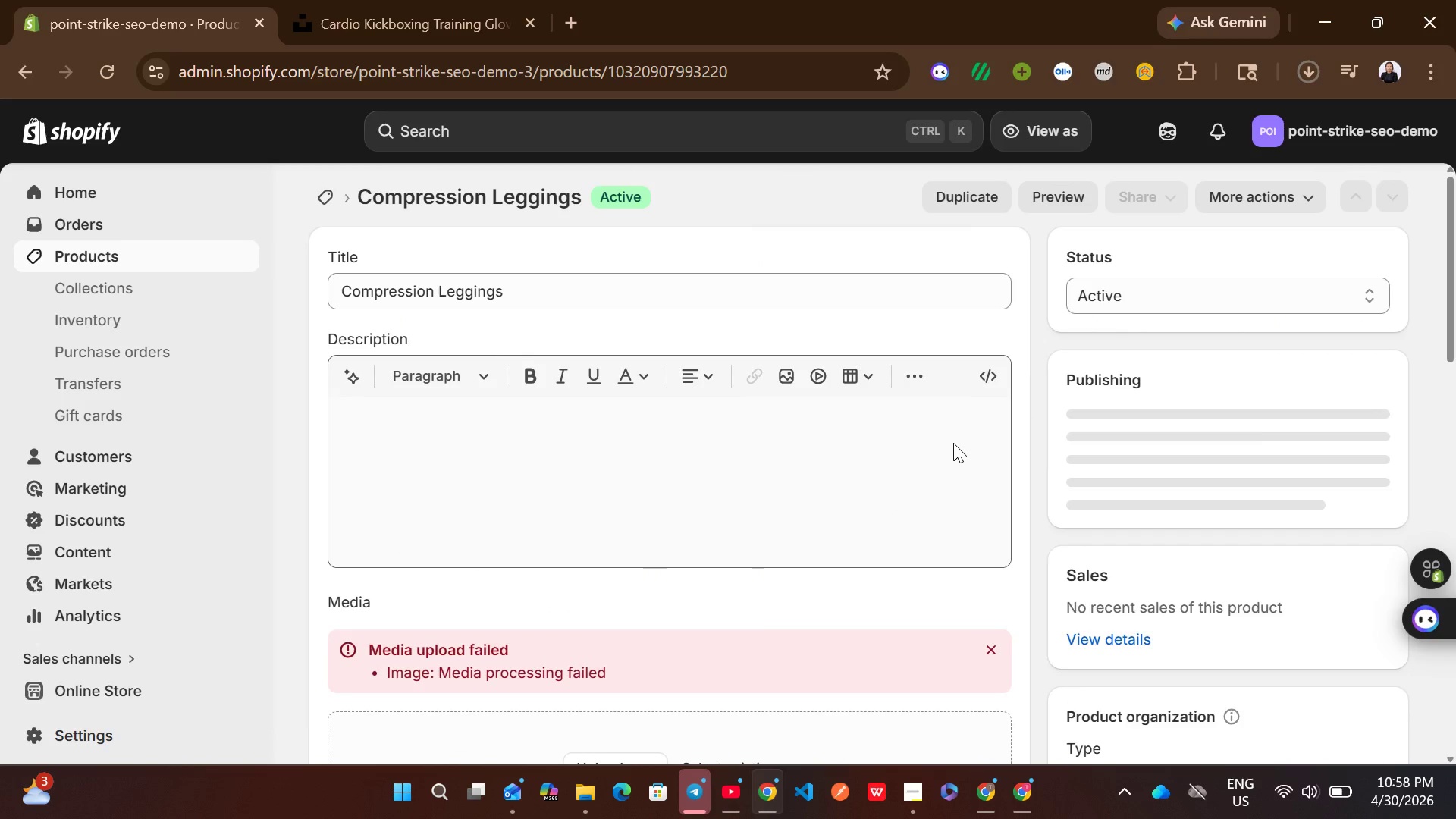 
wait(5.31)
 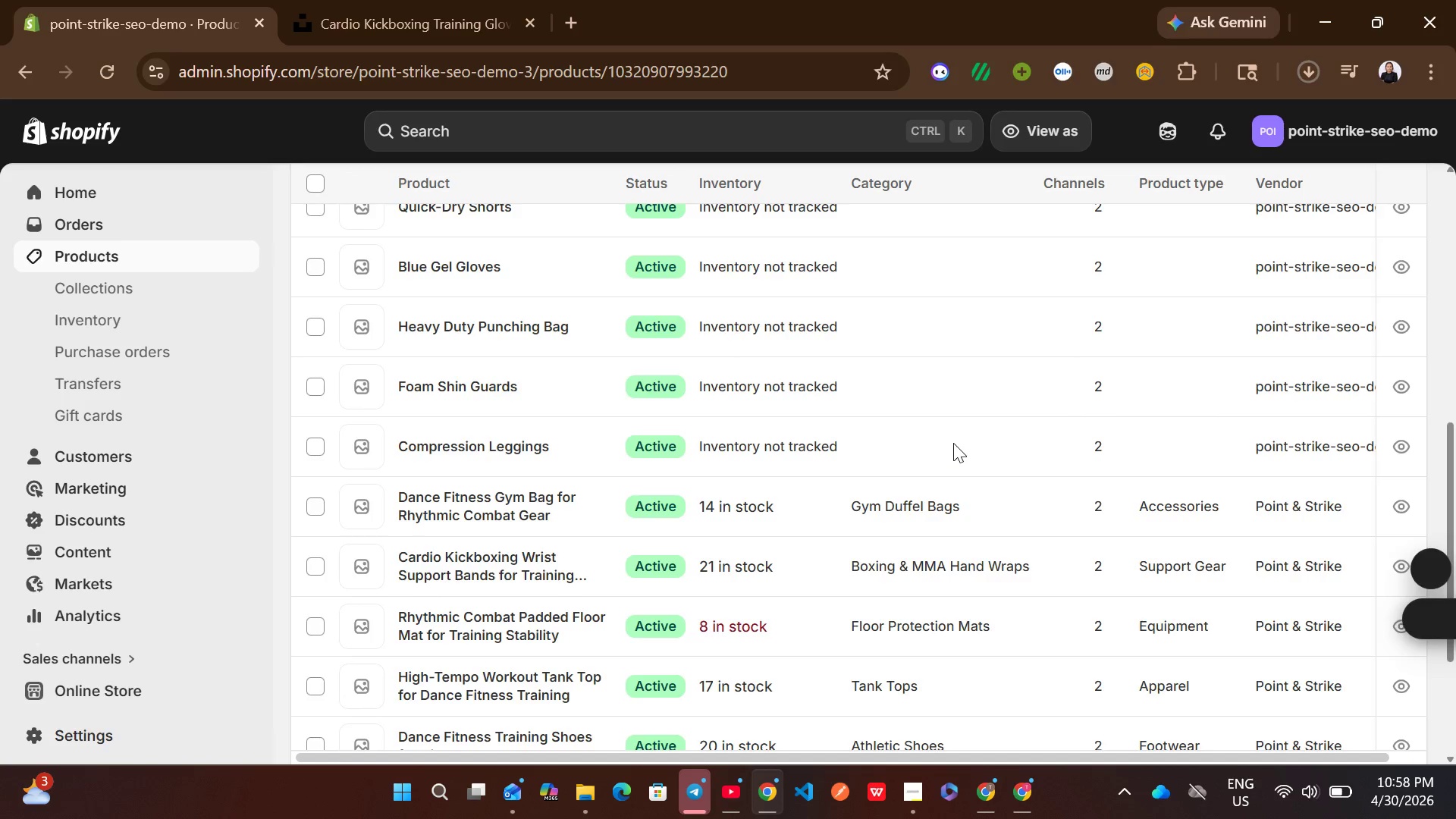 
left_click([987, 646])
 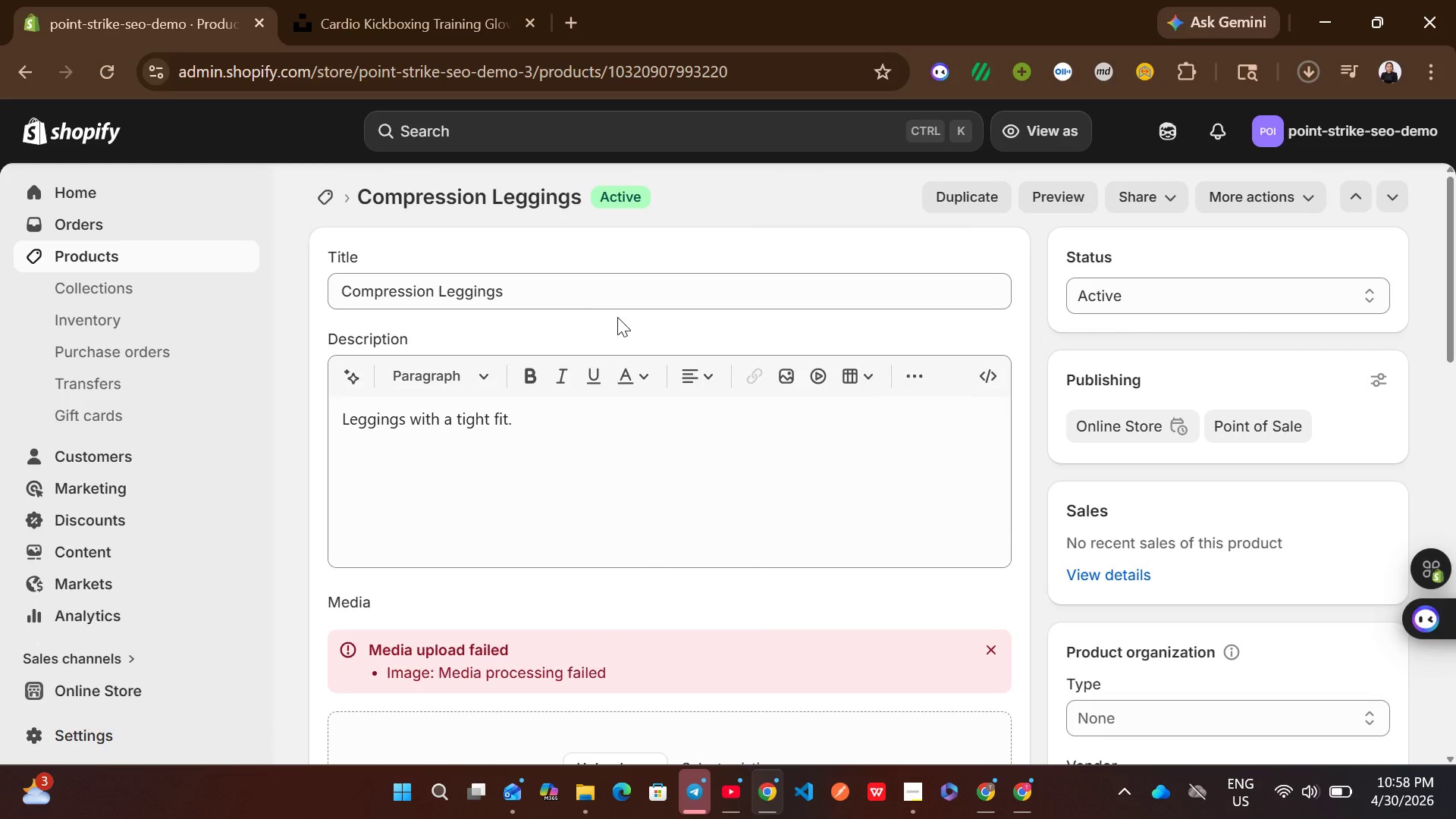 
left_click([585, 299])
 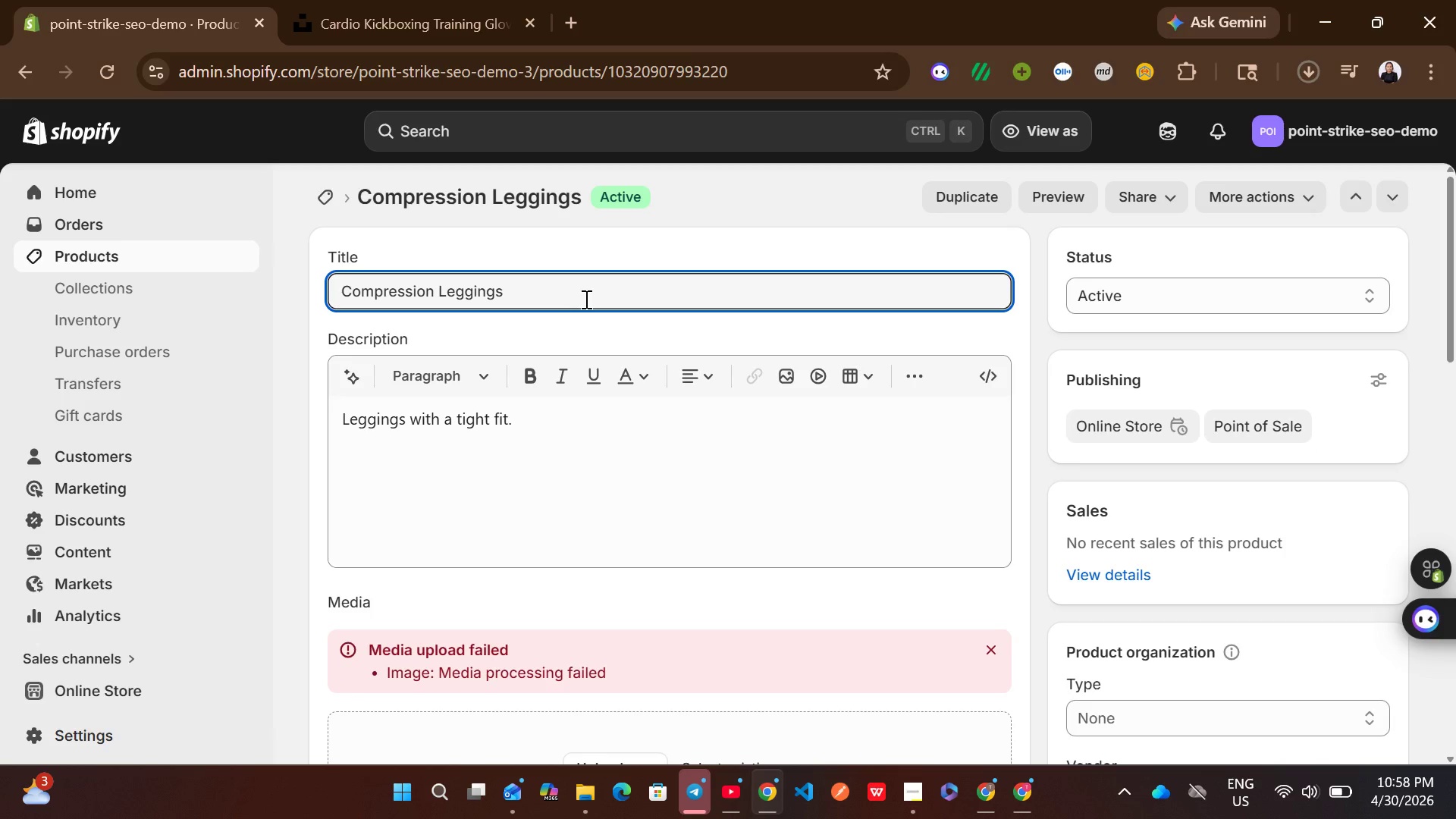 
wait(13.22)
 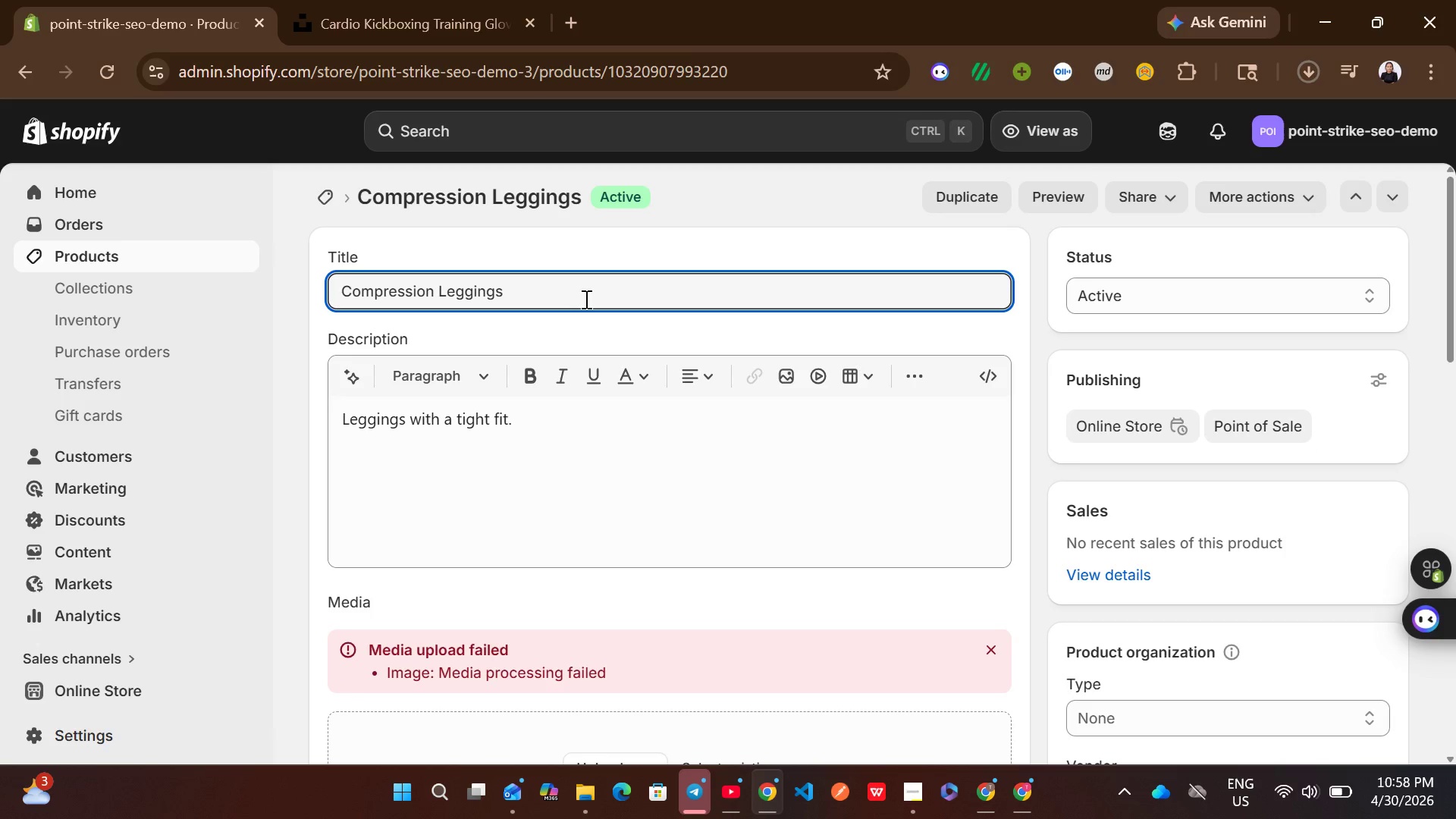 
key(Control+A)
 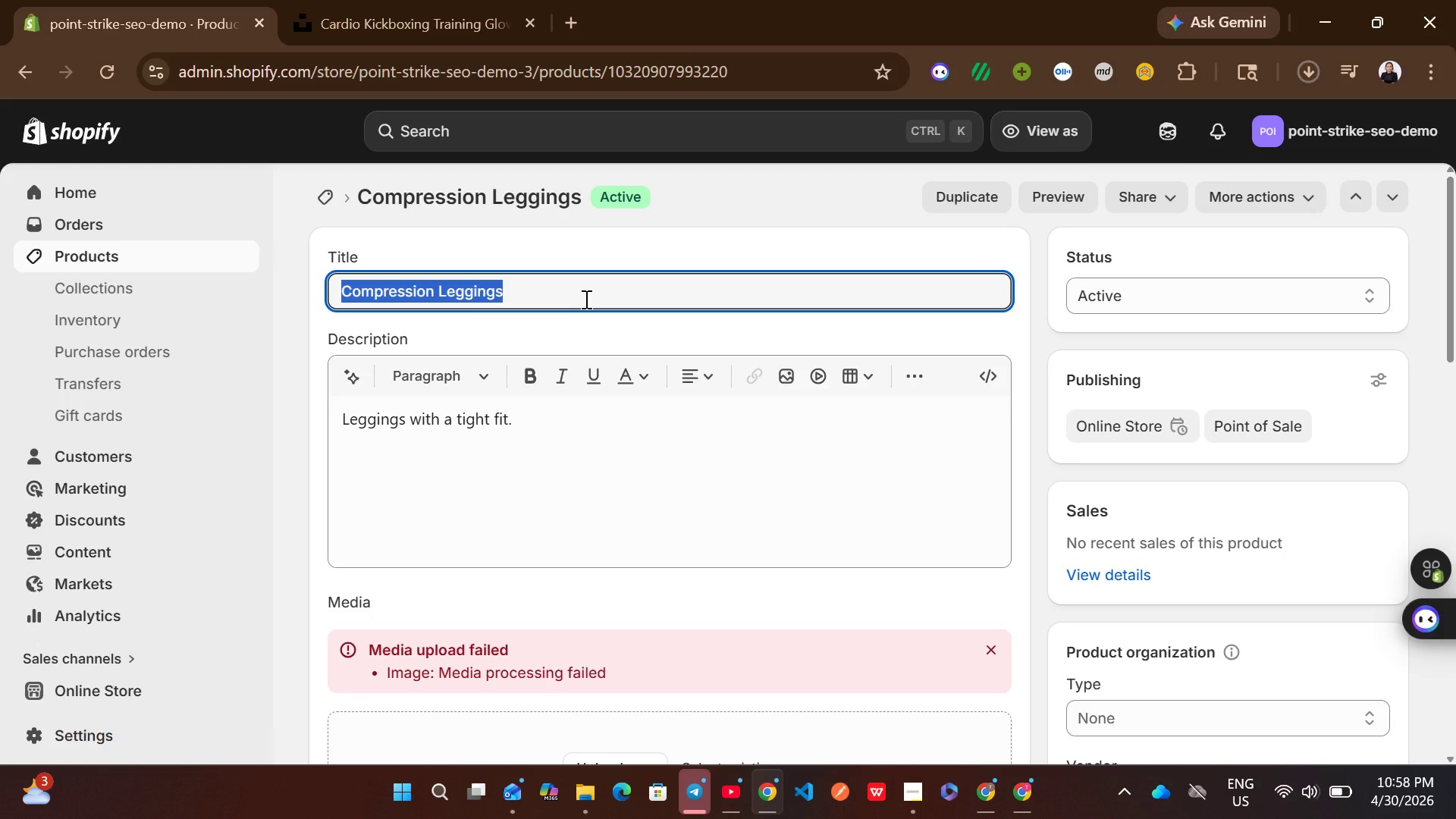 
type(High-tempo Workout Compression Legging for Performance)
 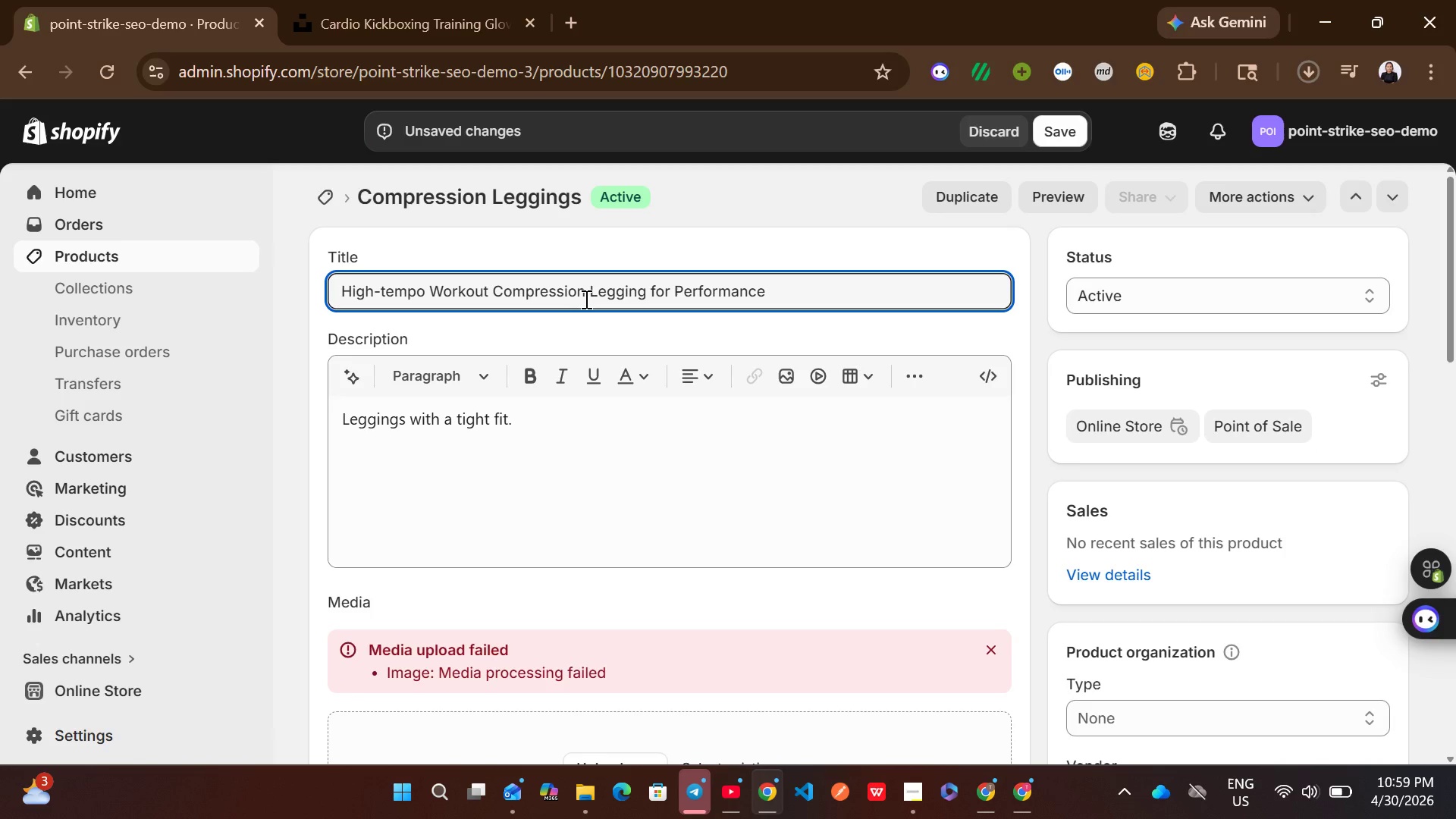 
left_click([995, 646])
 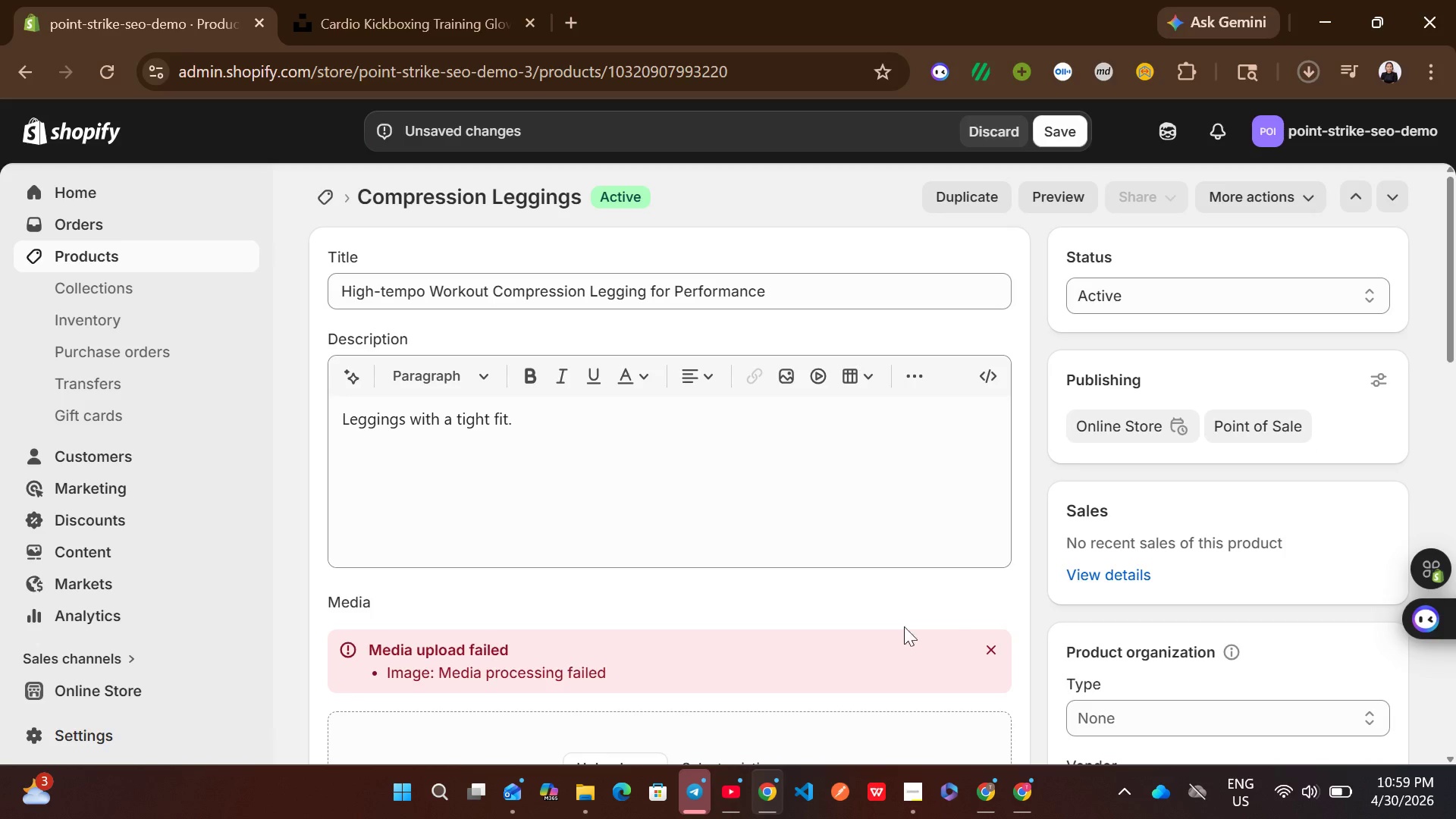 
mouse_move([837, 588])
 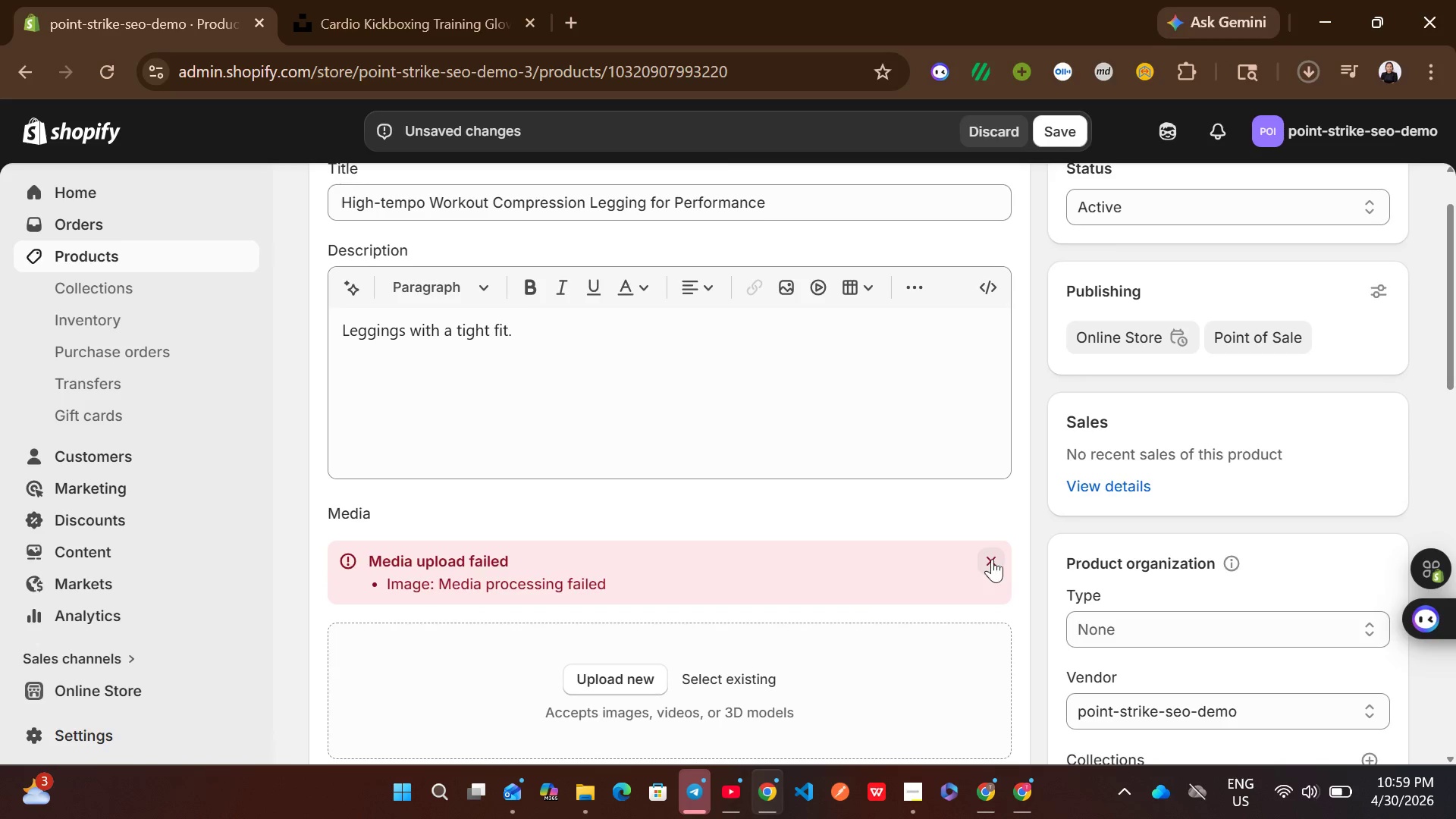 
left_click([992, 559])
 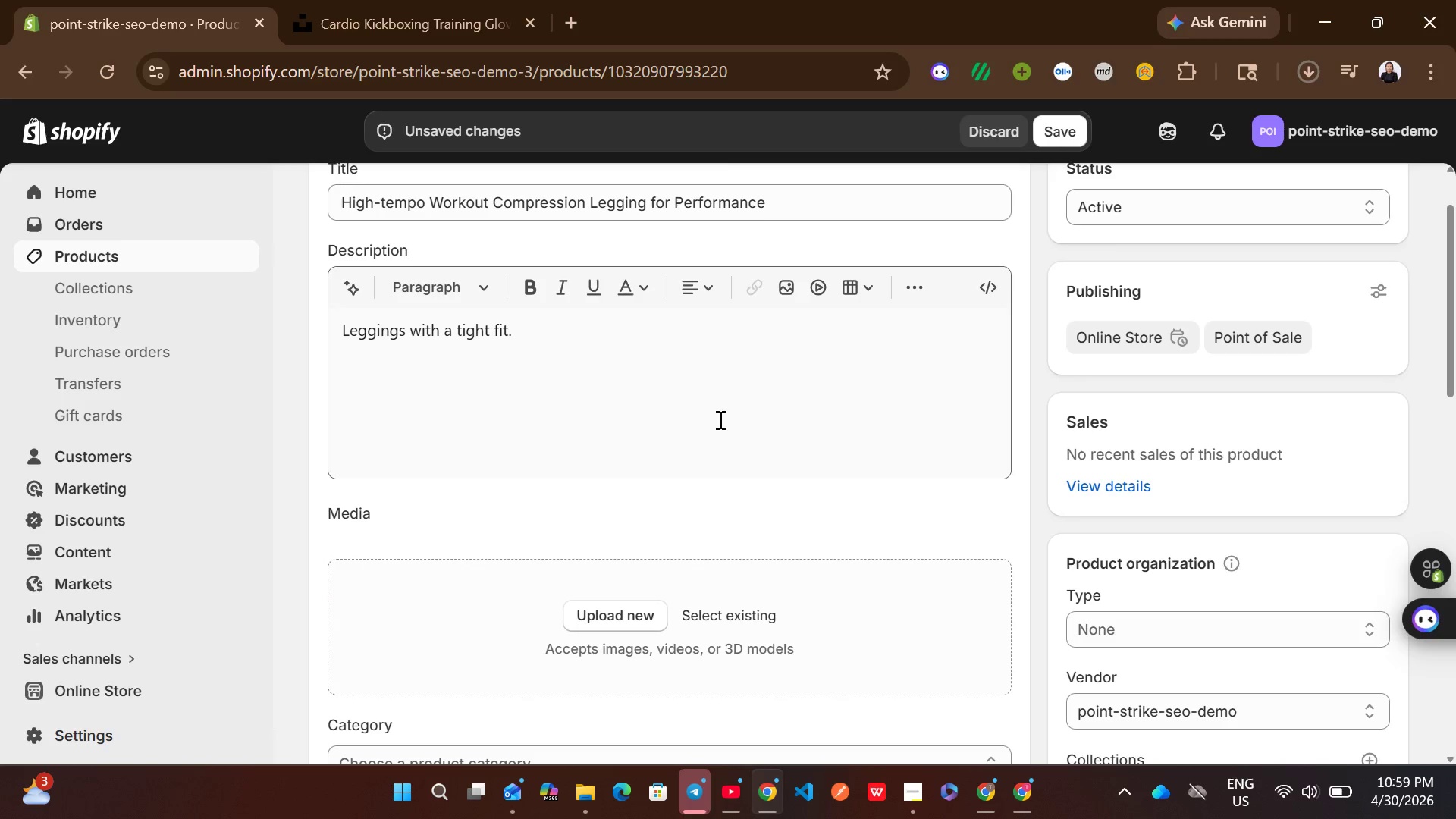 
left_click([719, 419])
 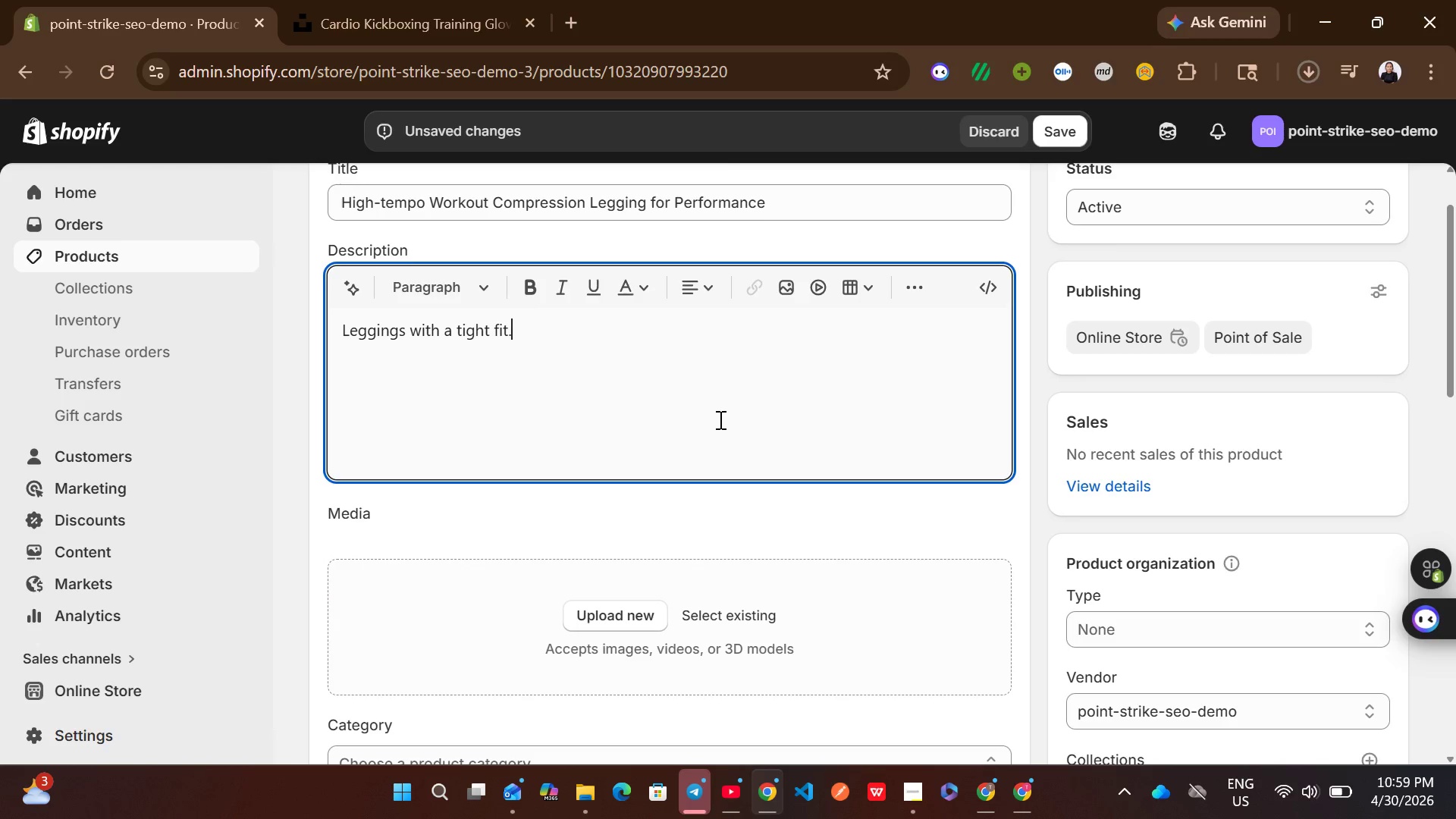 
key(Control+A)
 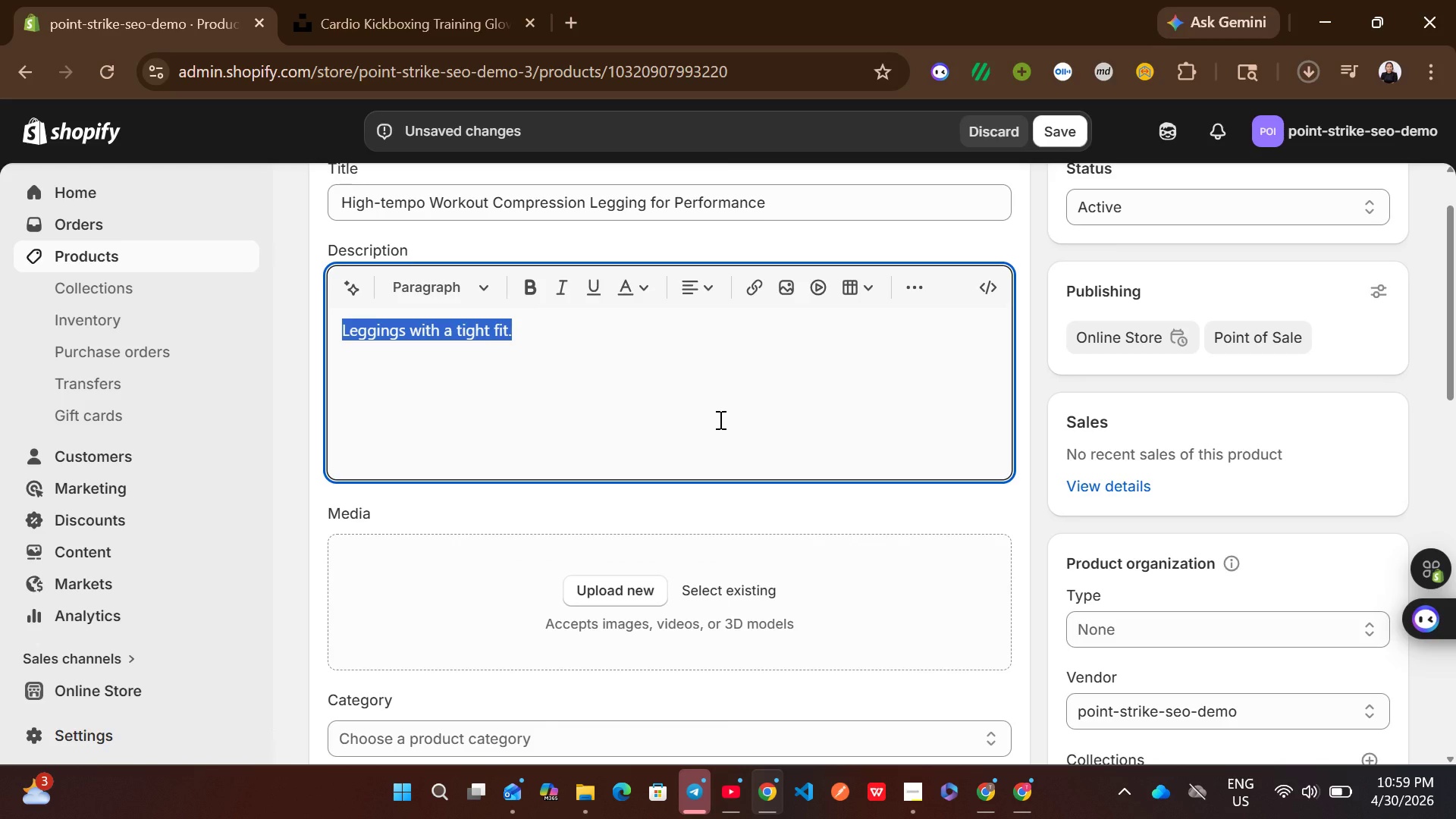 
wait(5.72)
 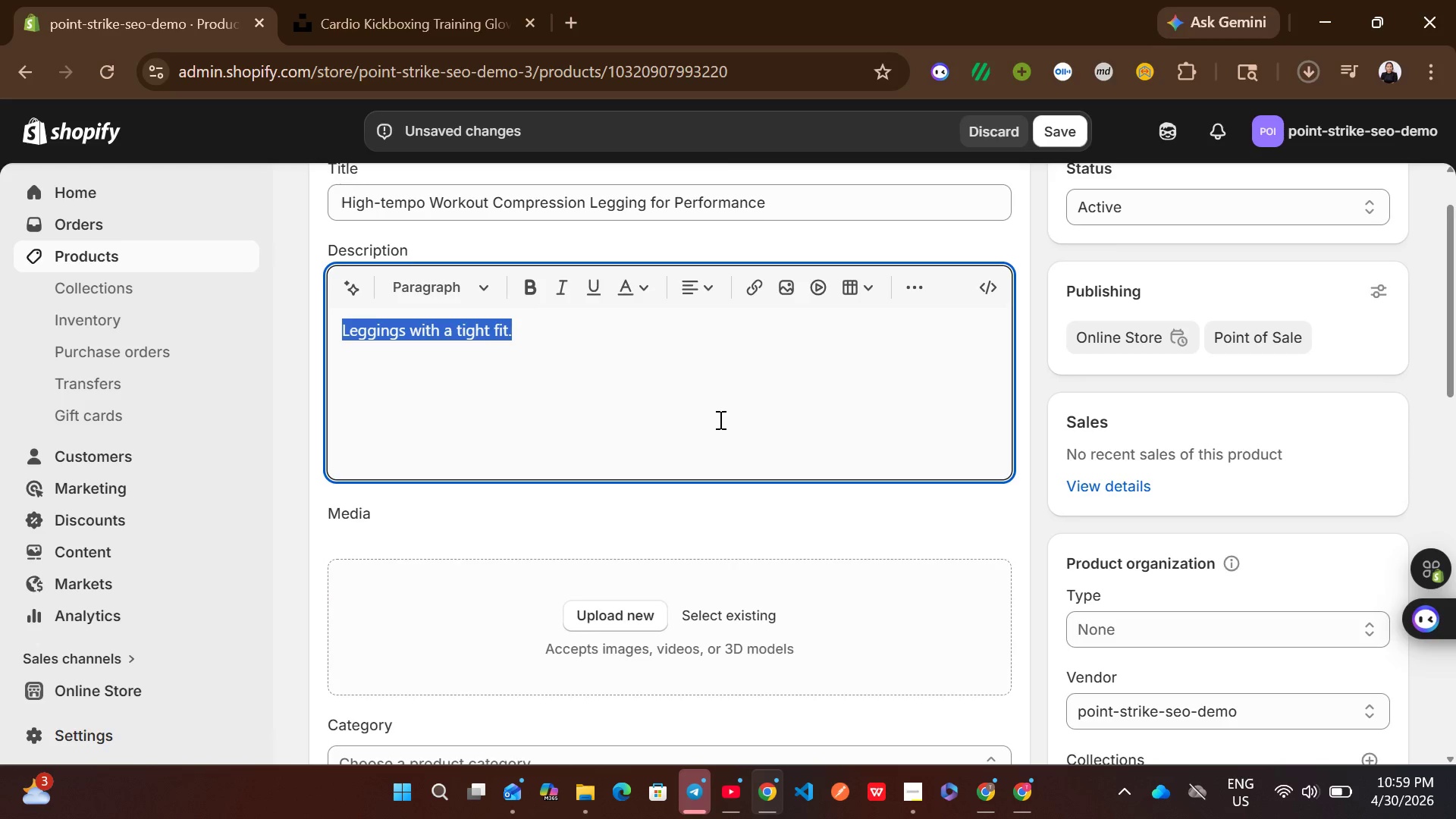 
key(CapsLock)
 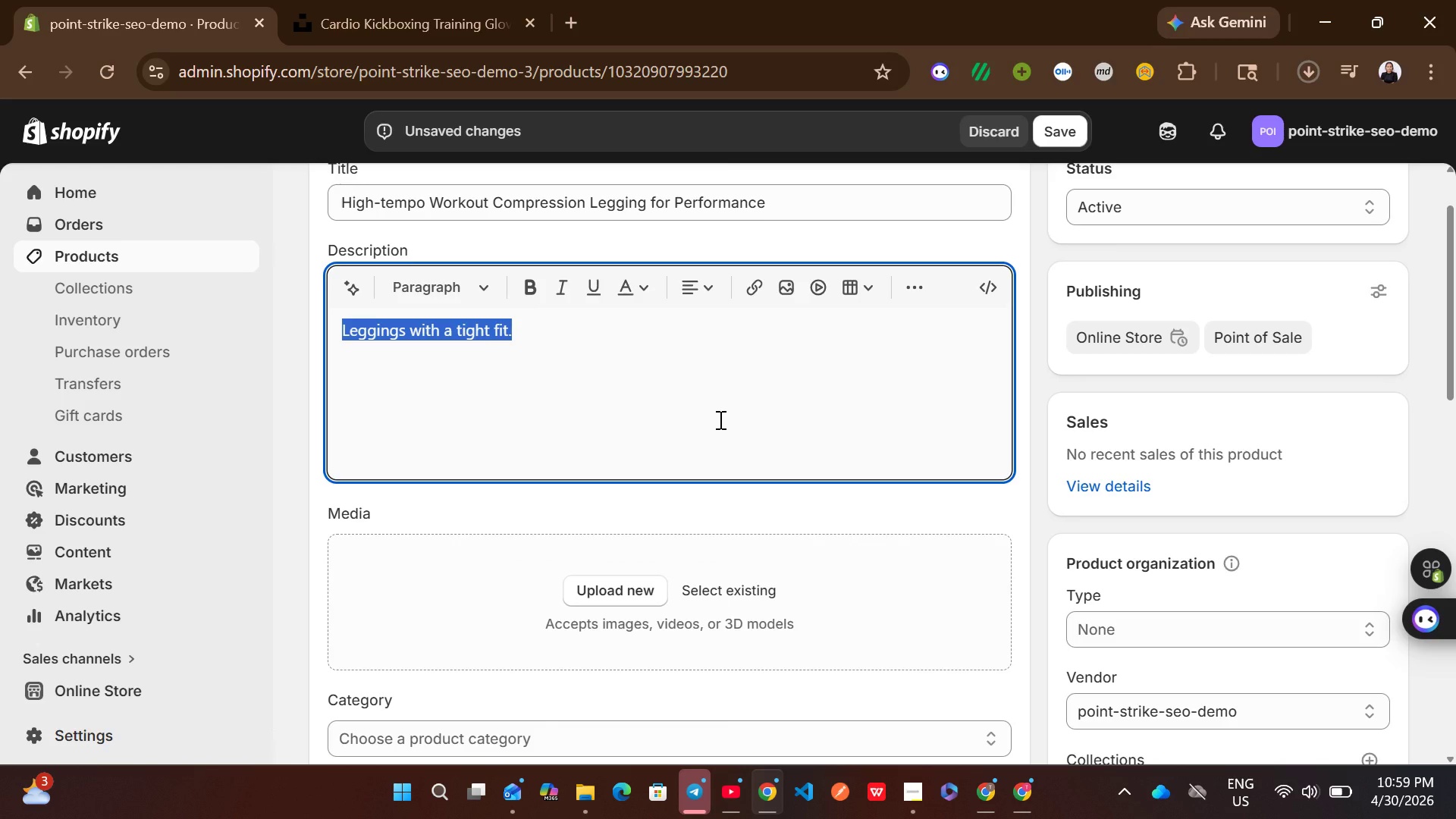 
key(Shift+B)
 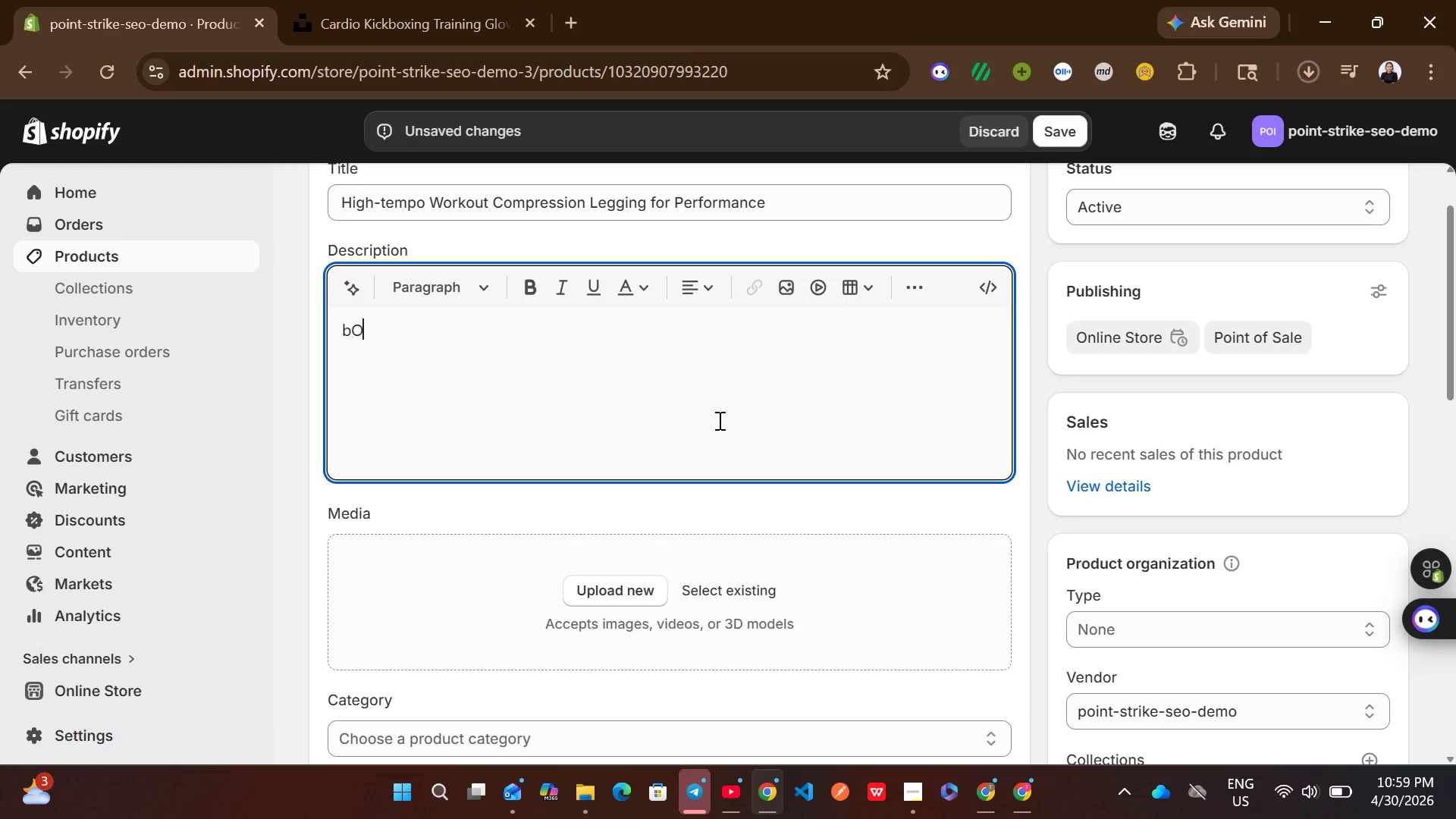 
type(OO)
key(Backspace)
key(Backspace)
key(Backspace)
type(Boost performance with hih)
key(Backspace)
type(gh-temo)
key(Backspace)
type(po workout compression leggings designed for )
 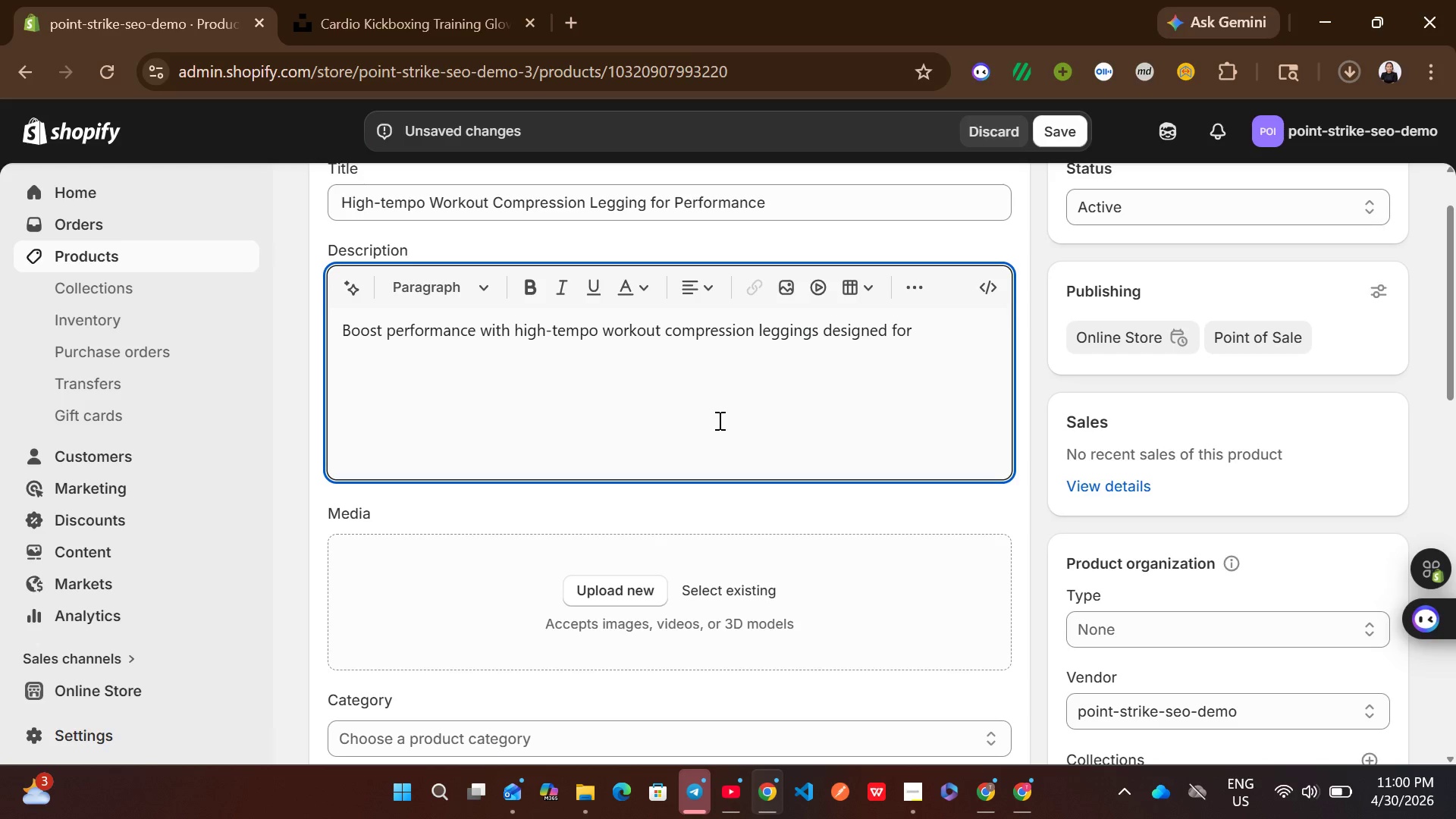 
wait(6.41)
 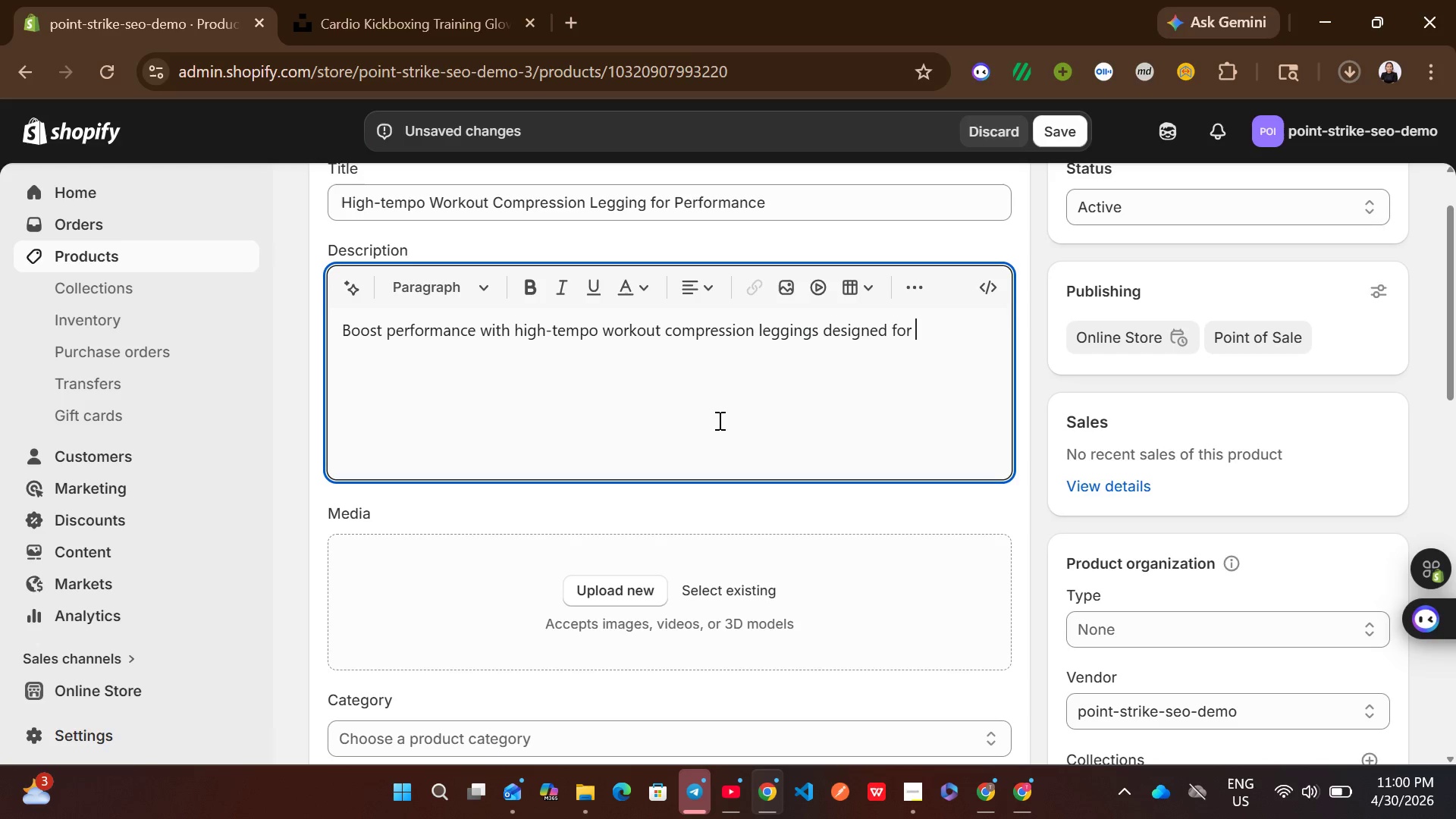 
type(movements )
 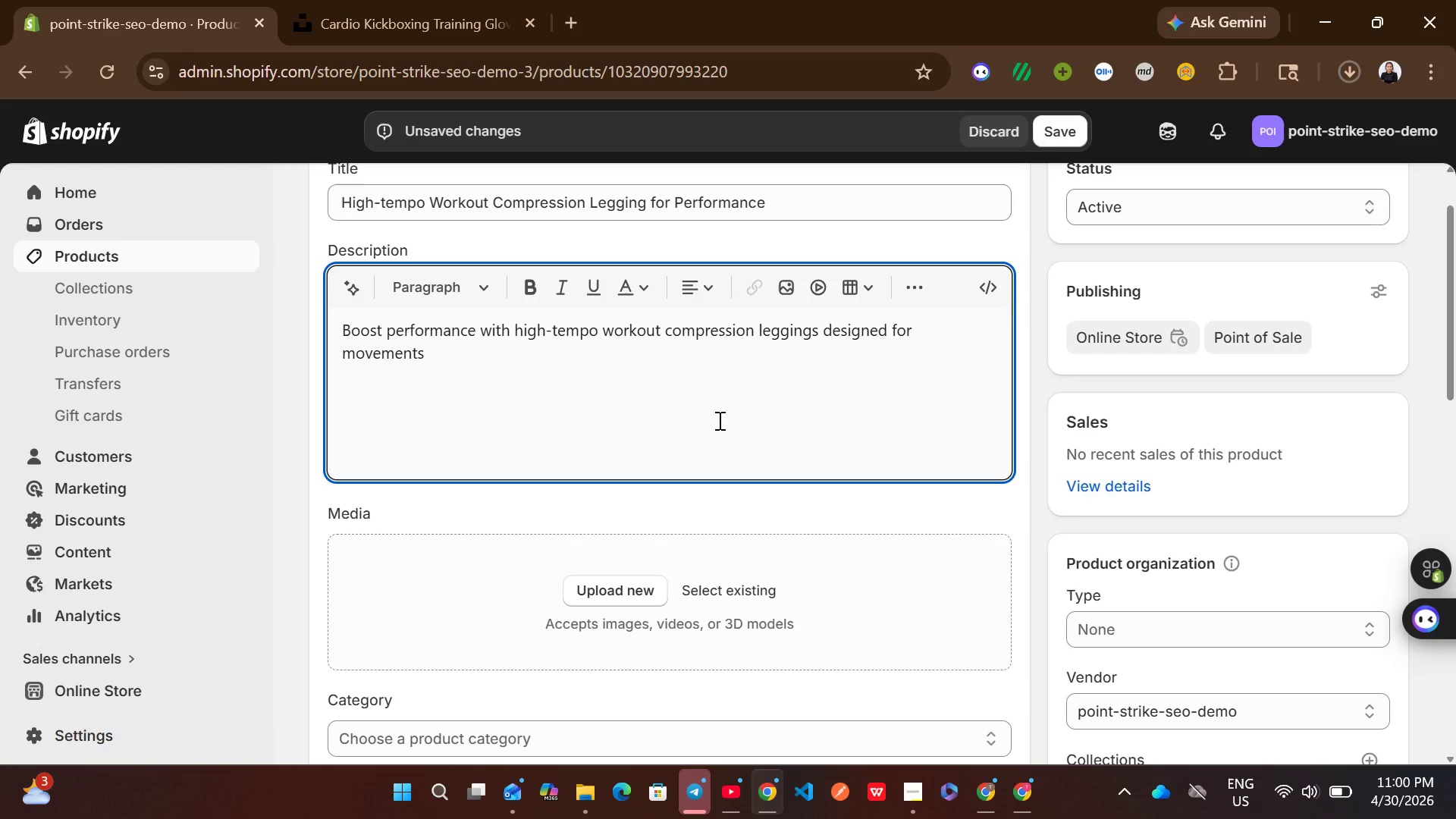 
key(Backspace)
key(Backspace)
type( and )
 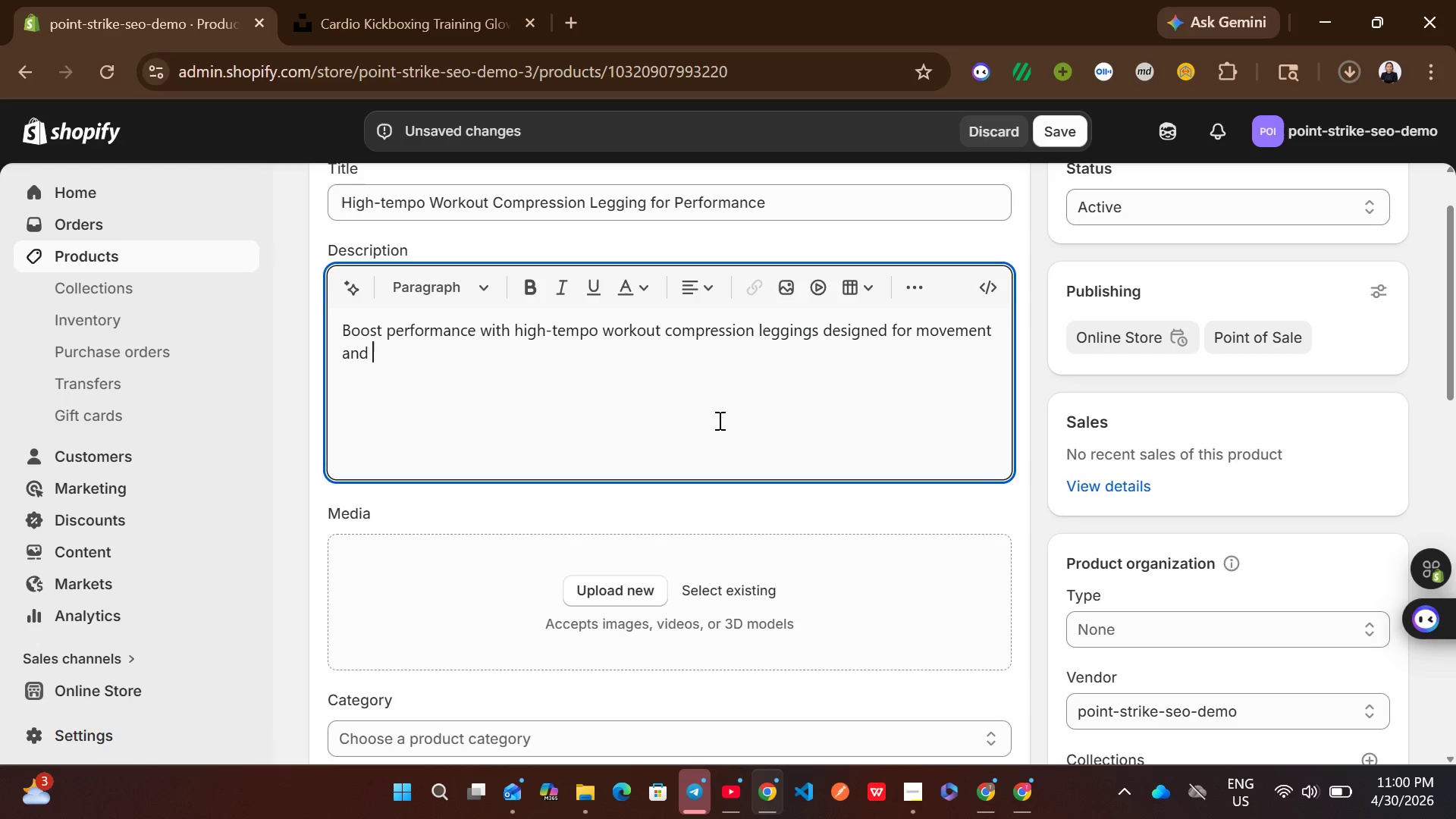 
wait(5.47)
 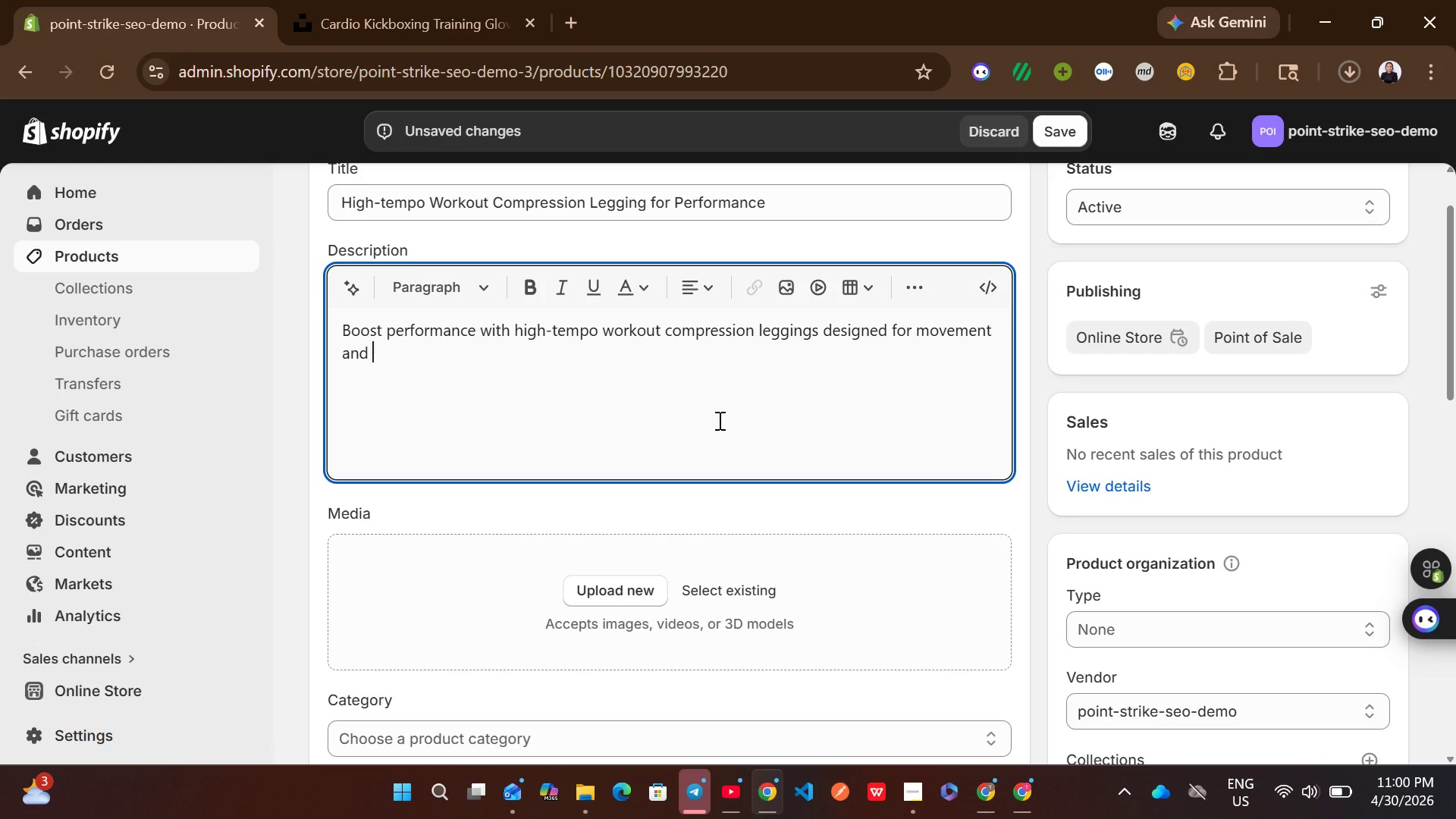 
type(support )
key(Backspace)
type(. Ideal )
 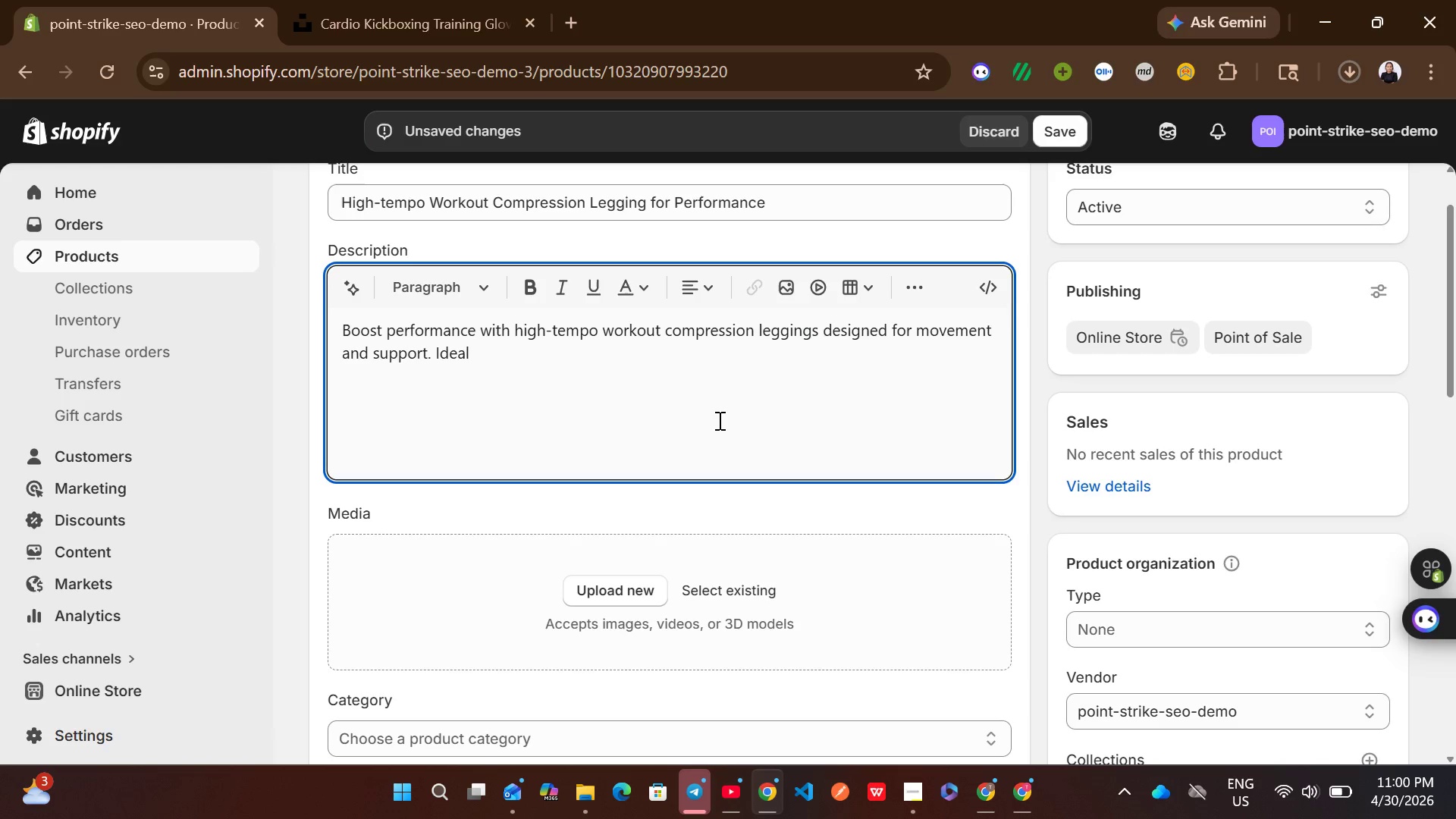 
type(for dance fitness and )
 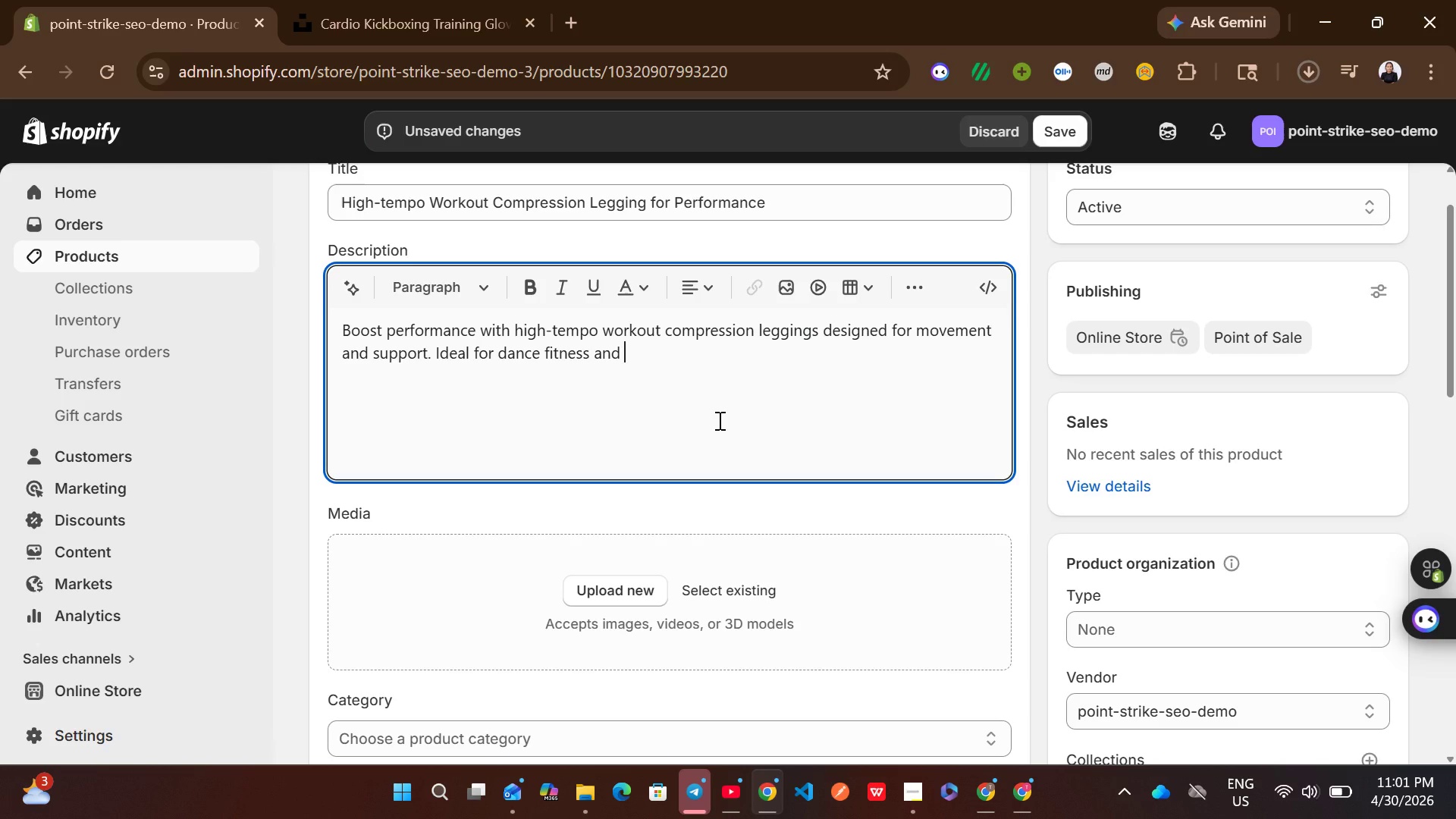 
wait(8.33)
 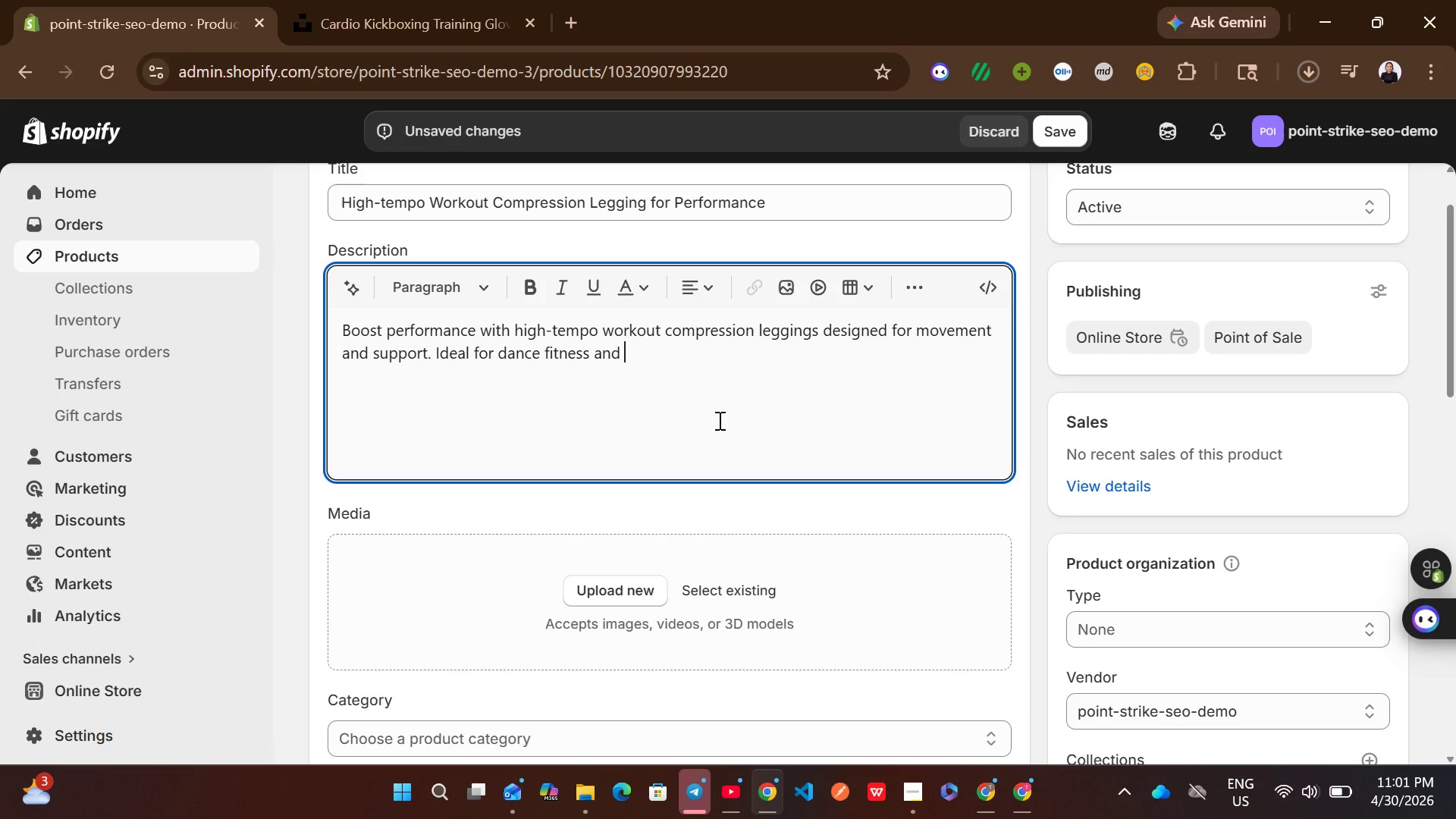 
type(rhythmic combat training )
 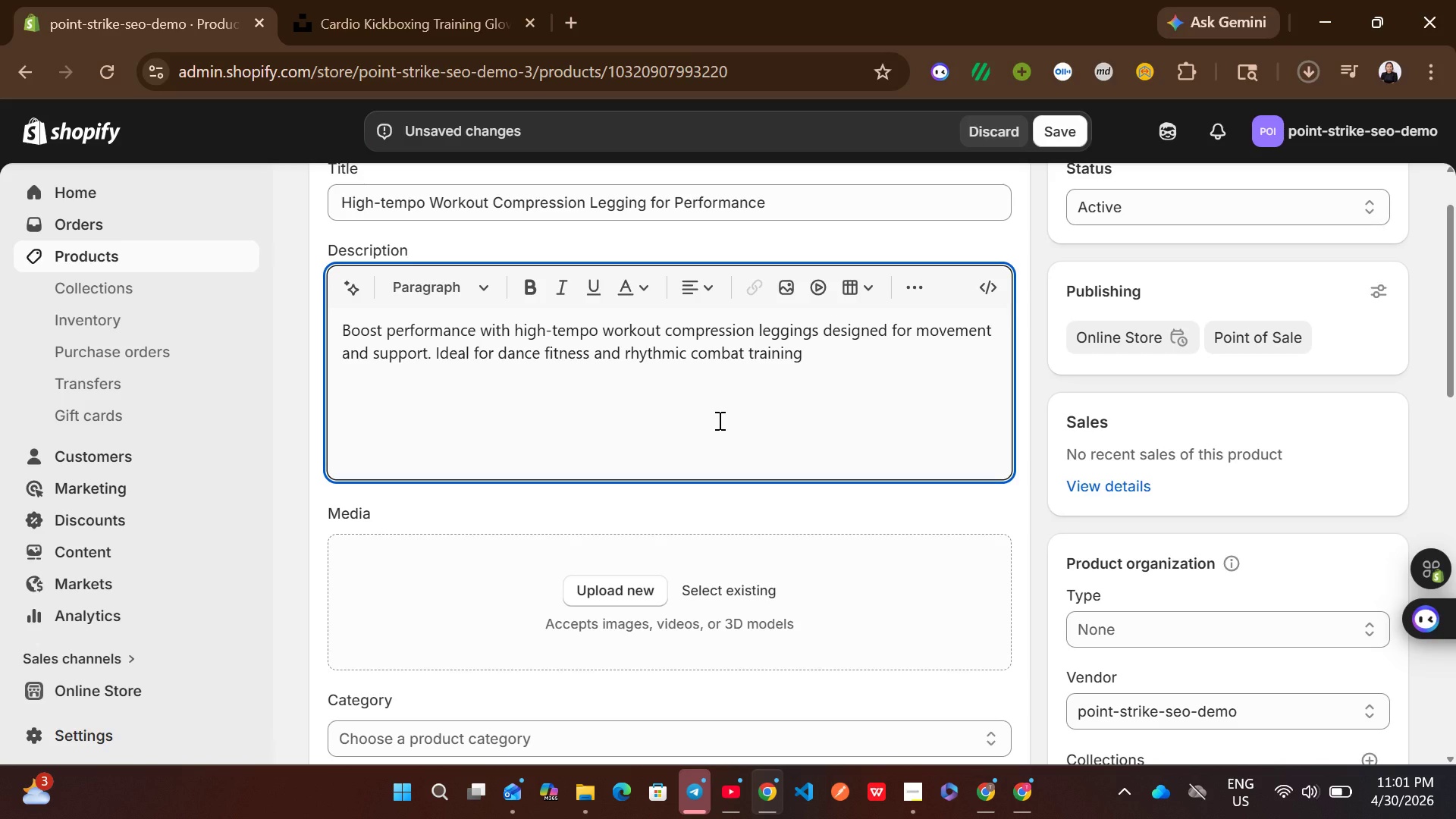 
wait(5.31)
 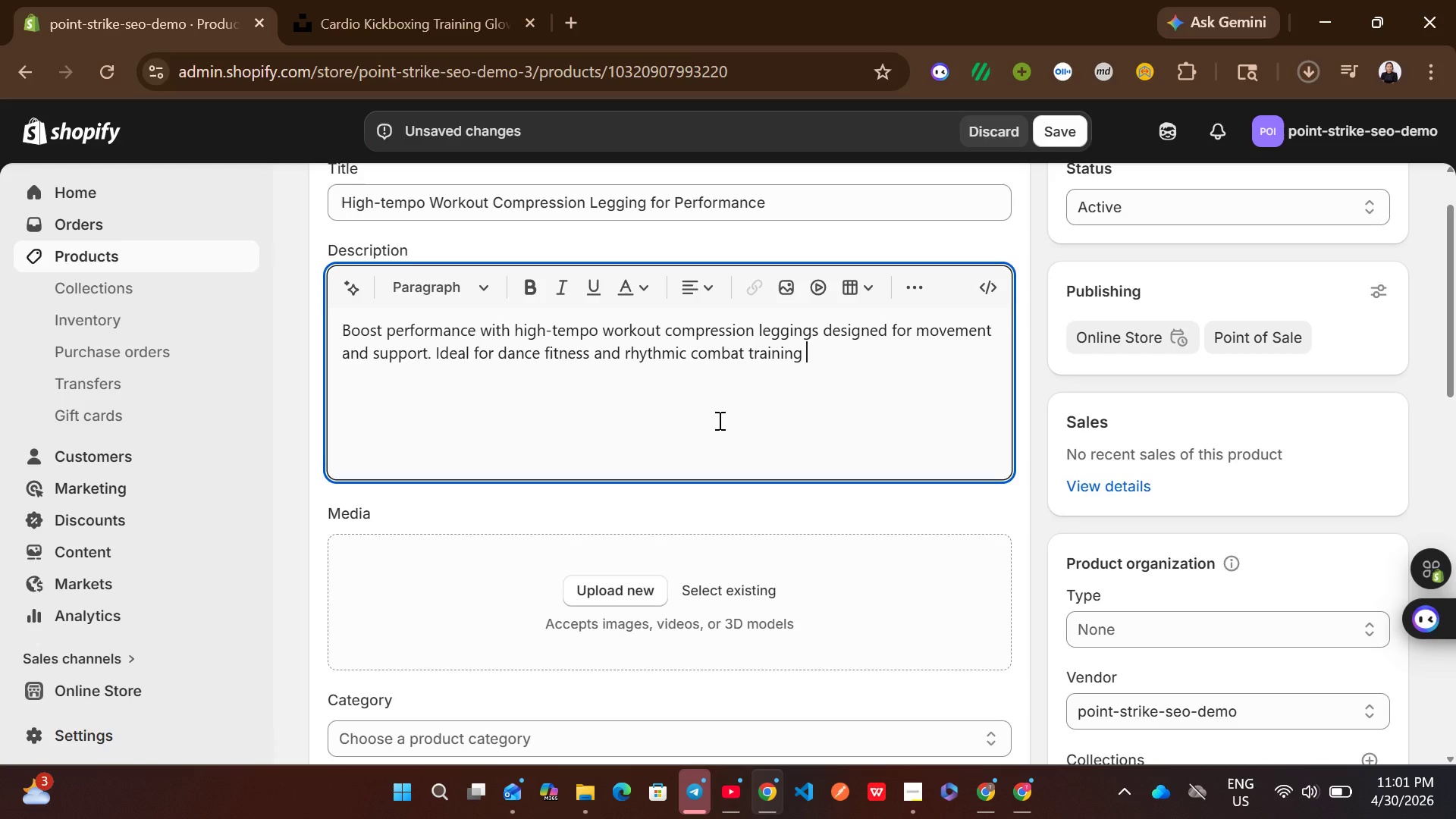 
key(Backspace)
type(, they enhance flexibility )
key(Backspace)
type(. Stay comfortable )
 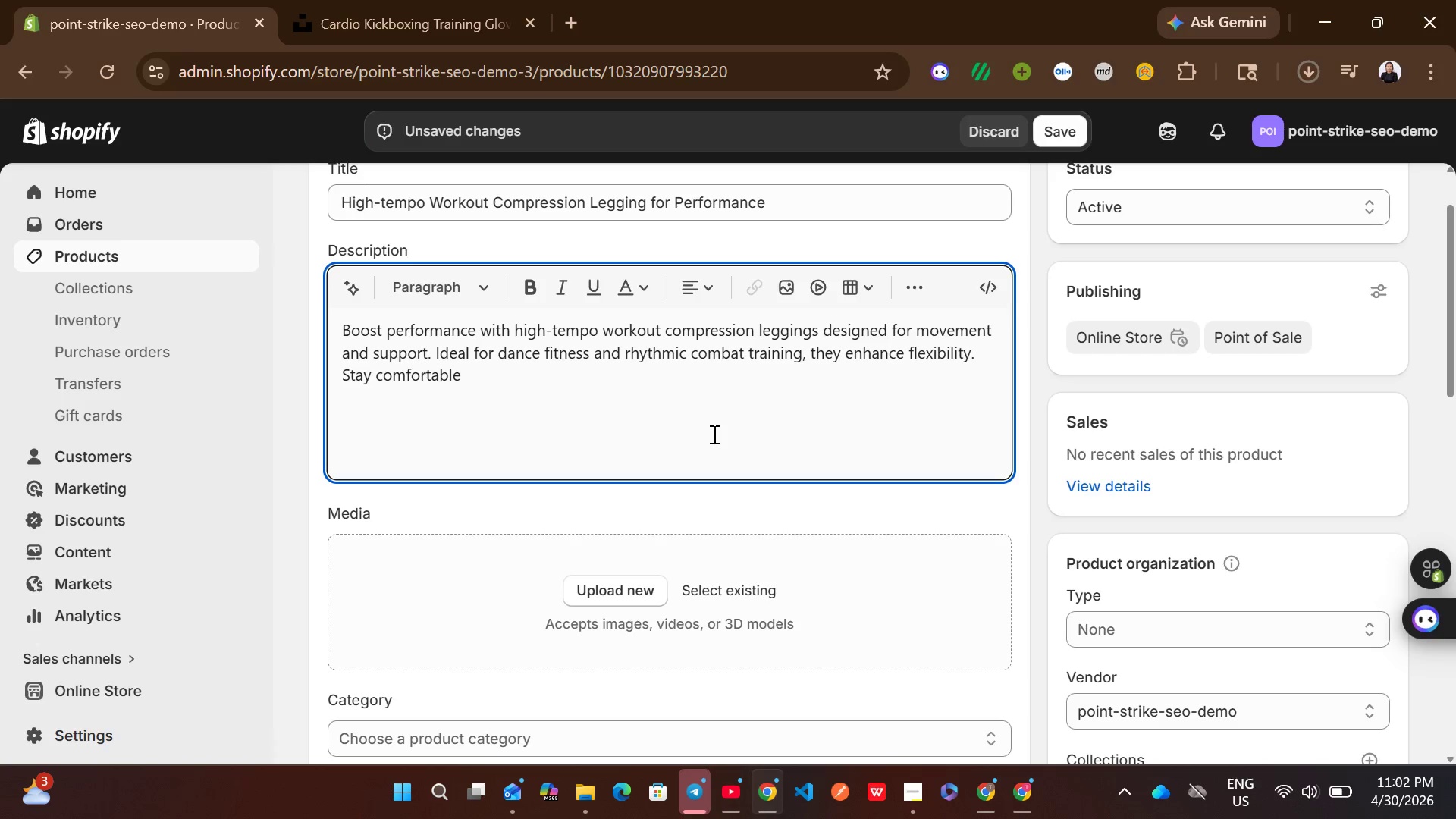 
wait(5.03)
 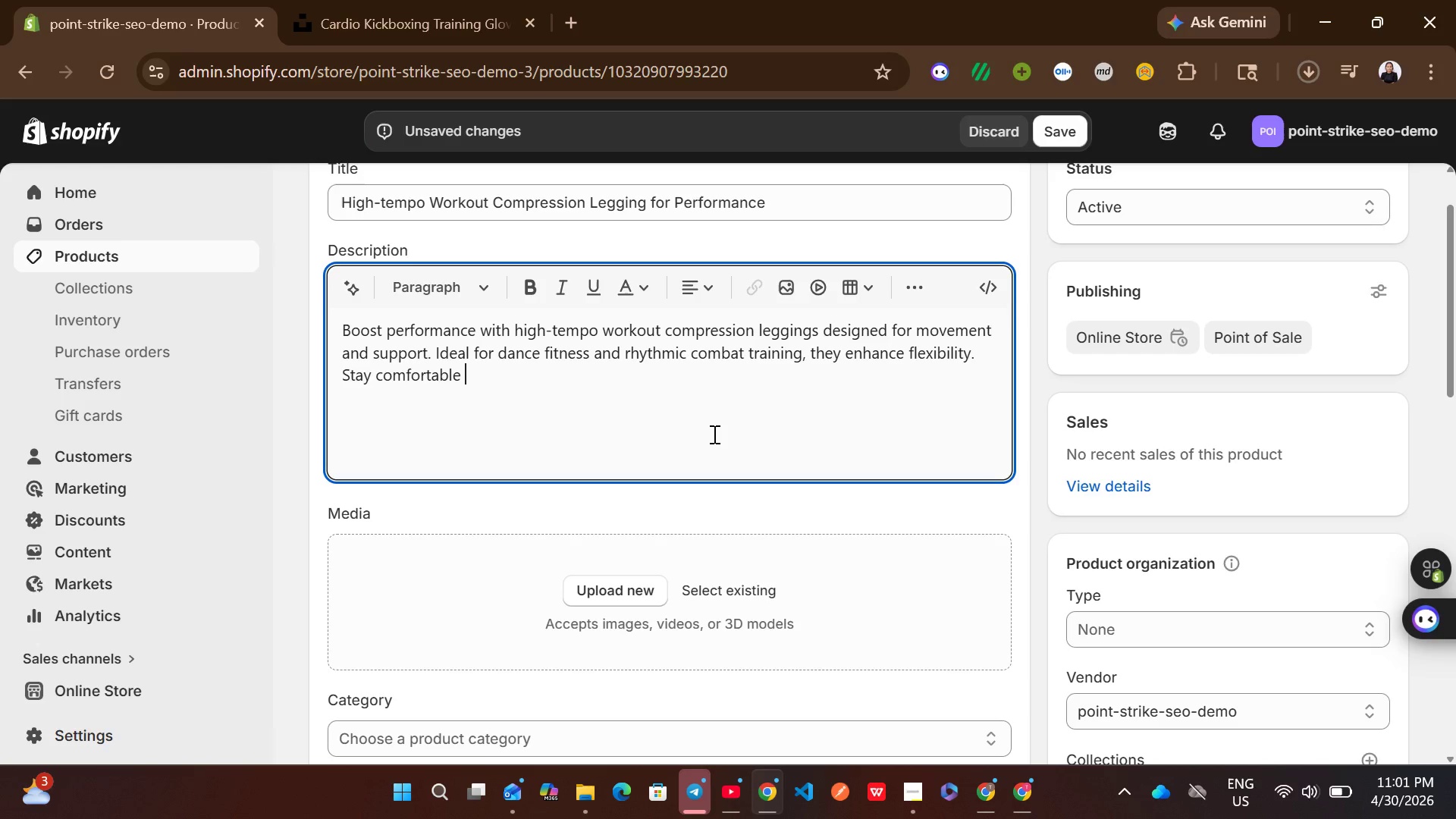 
type(through evr)
key(Backspace)
type(ery session.)
 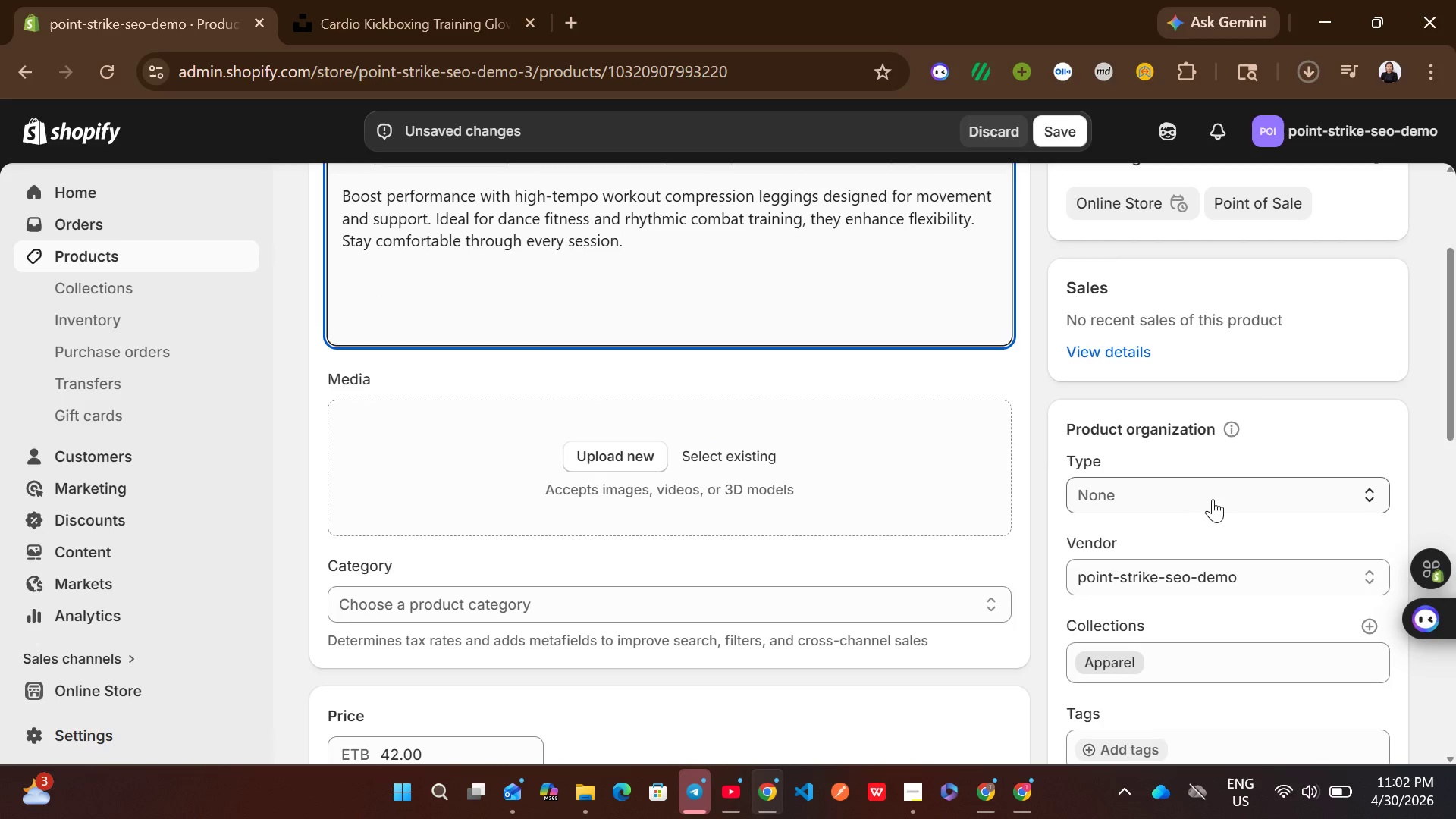 
left_click([1178, 508])
 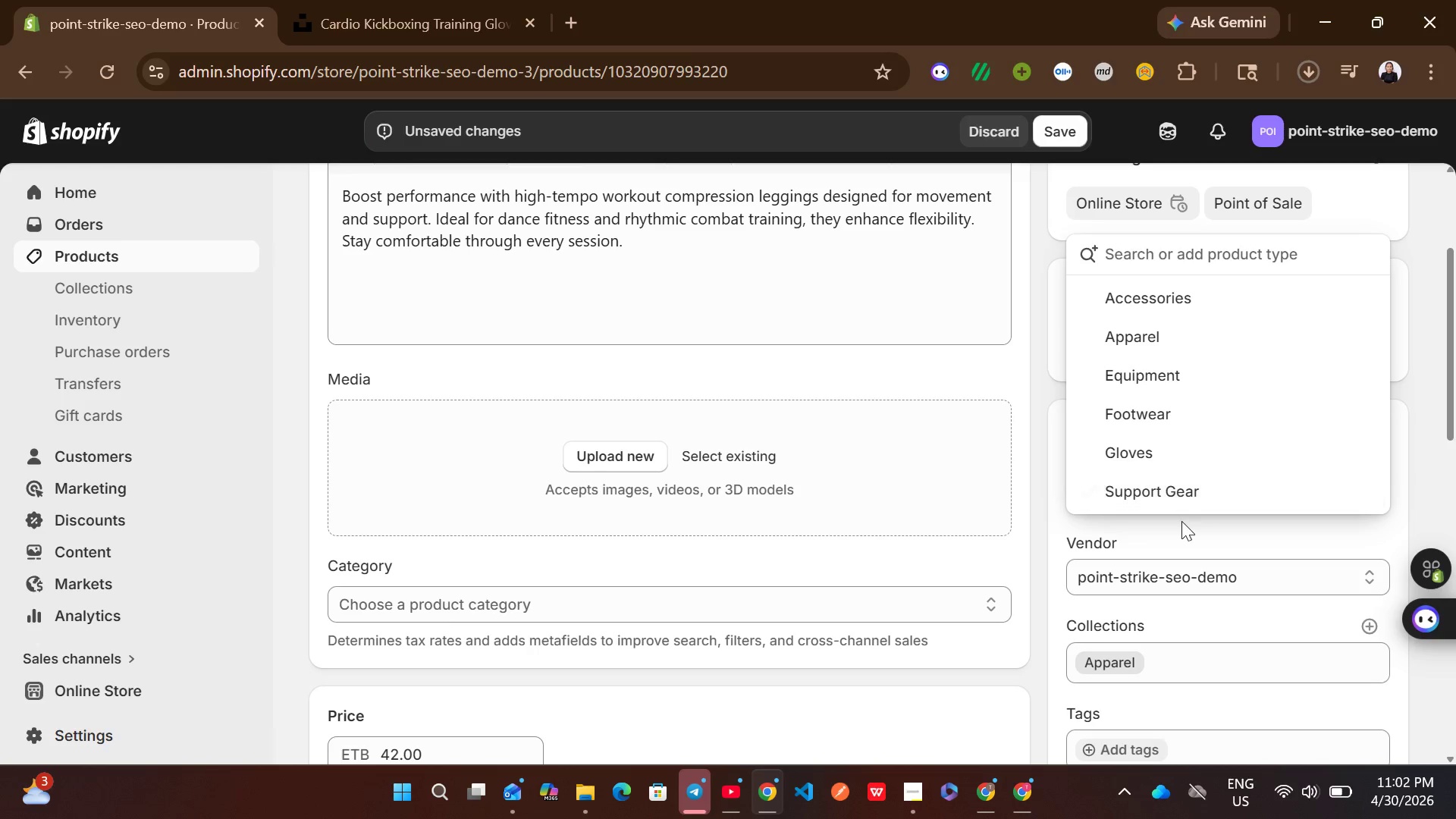 
left_click([1160, 347])
 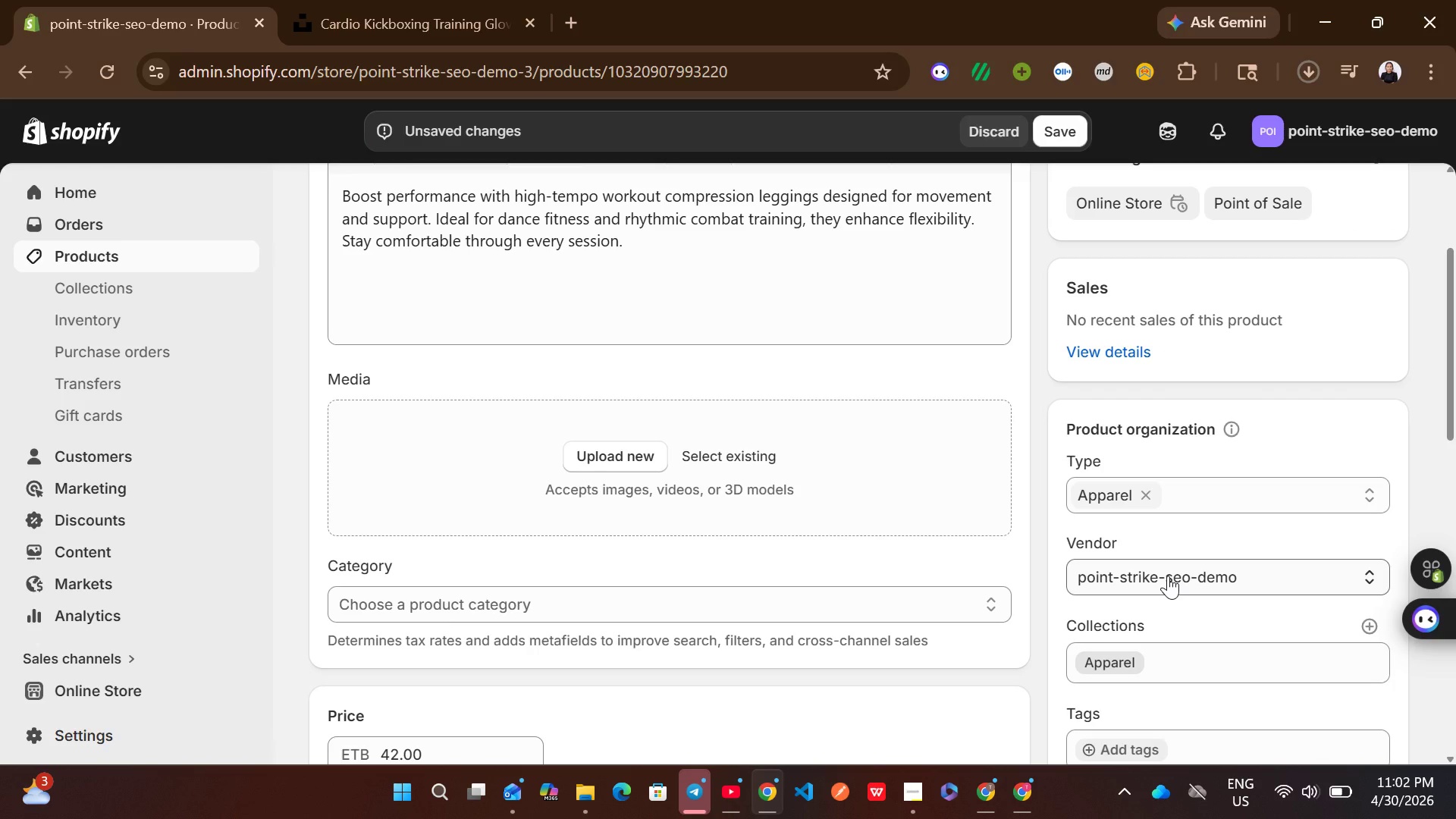 
left_click([1168, 576])
 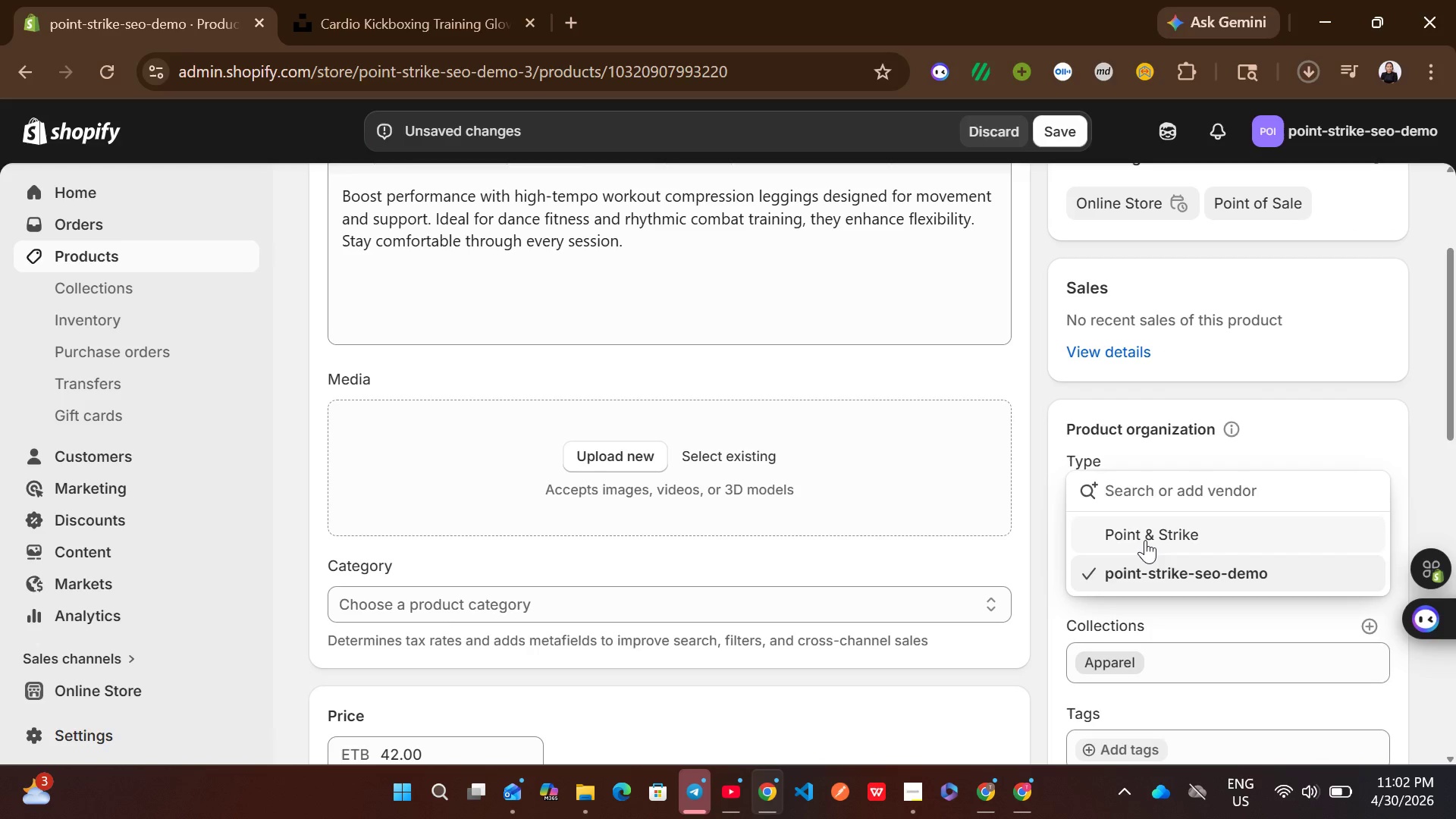 
left_click([1145, 540])
 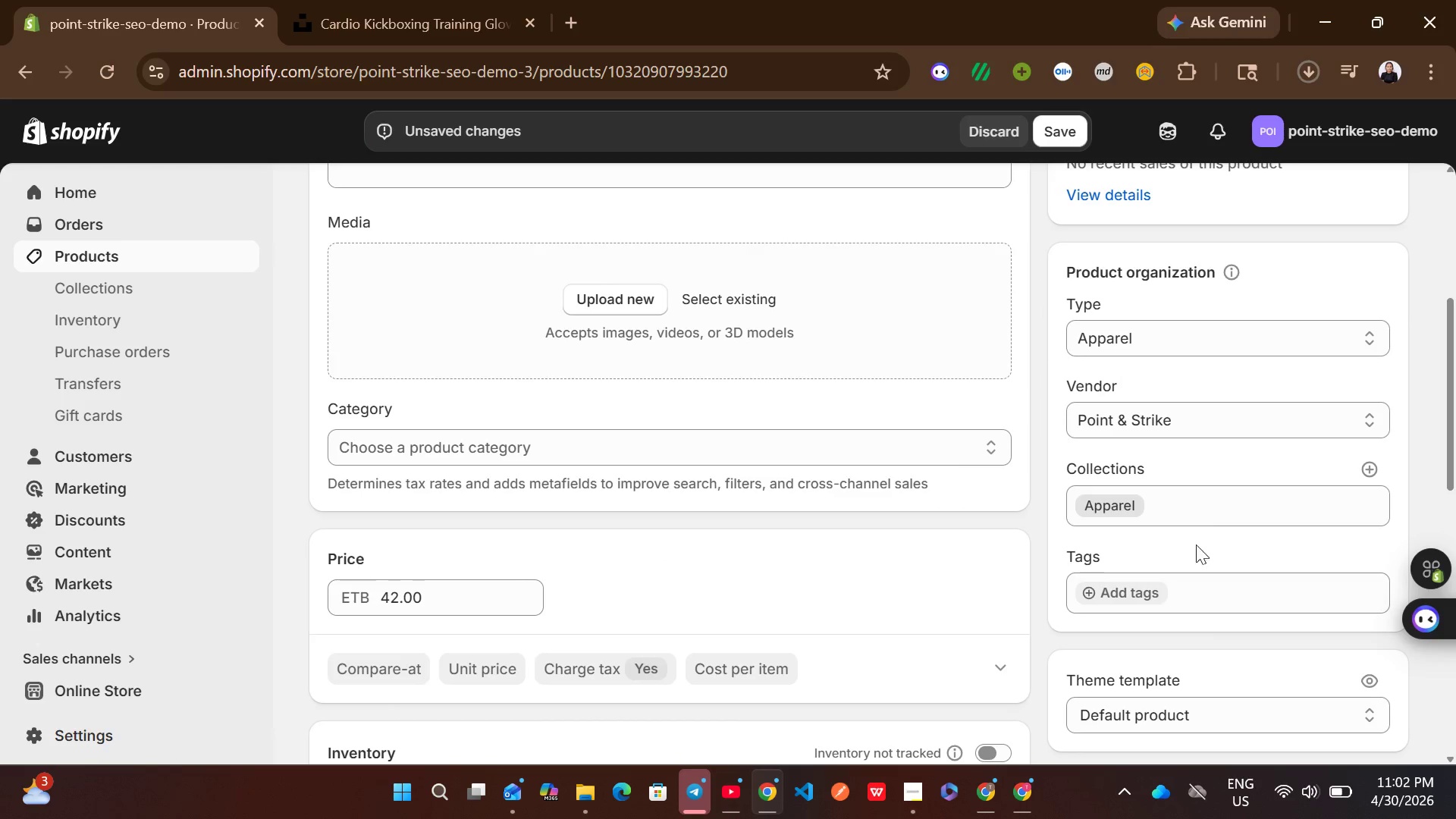 
left_click([1173, 598])
 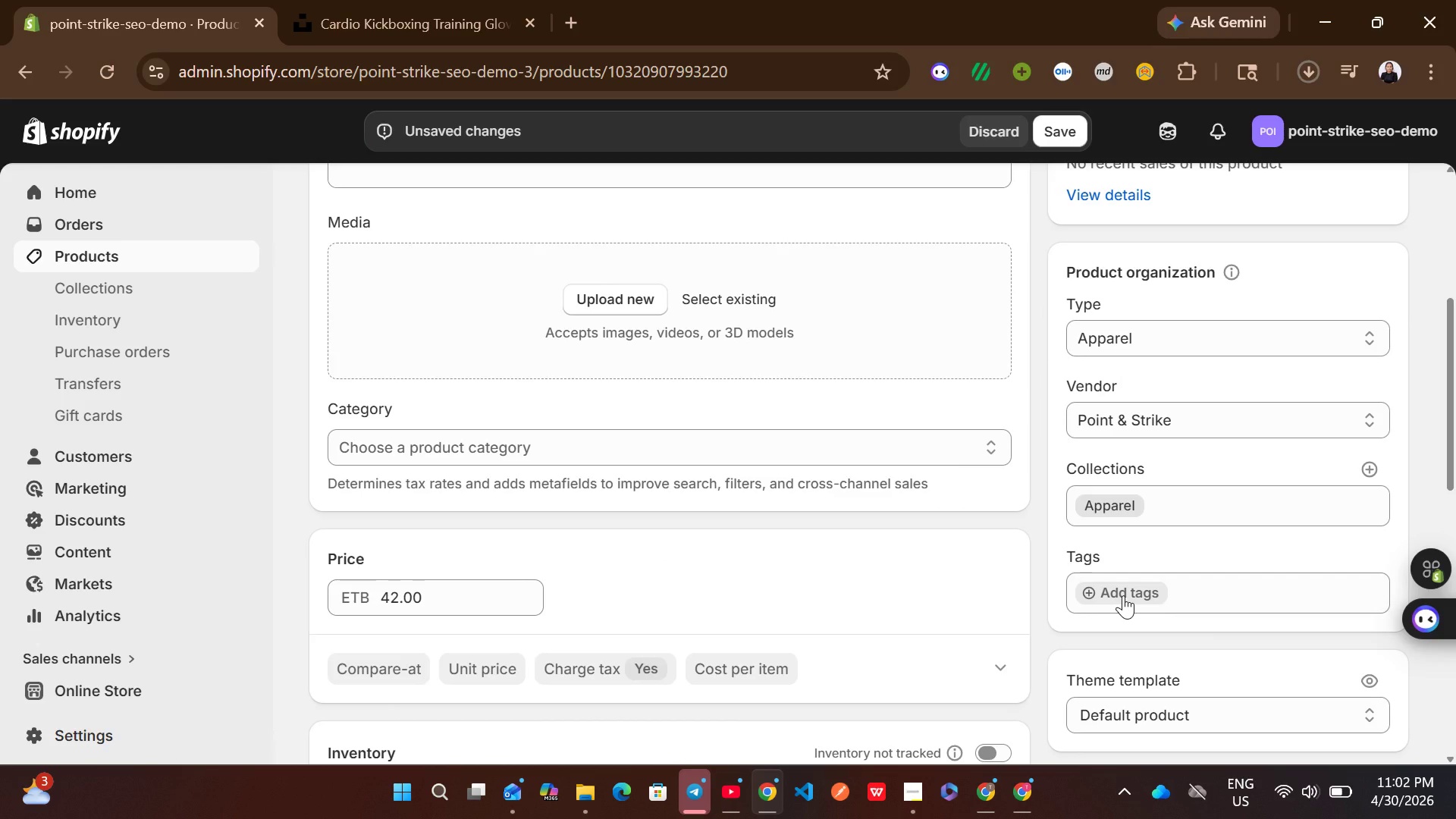 
left_click([1123, 595])
 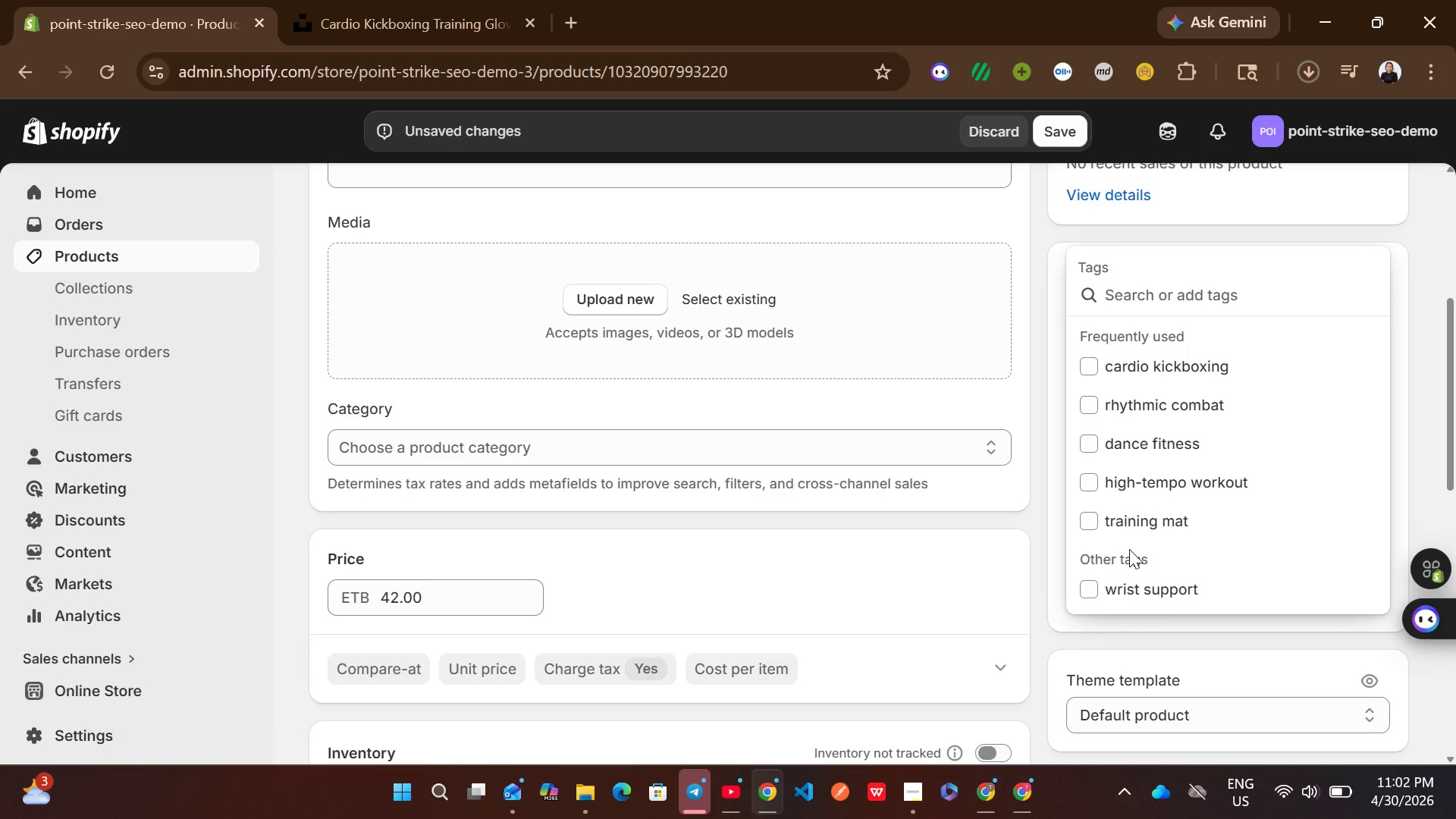 
wait(9.95)
 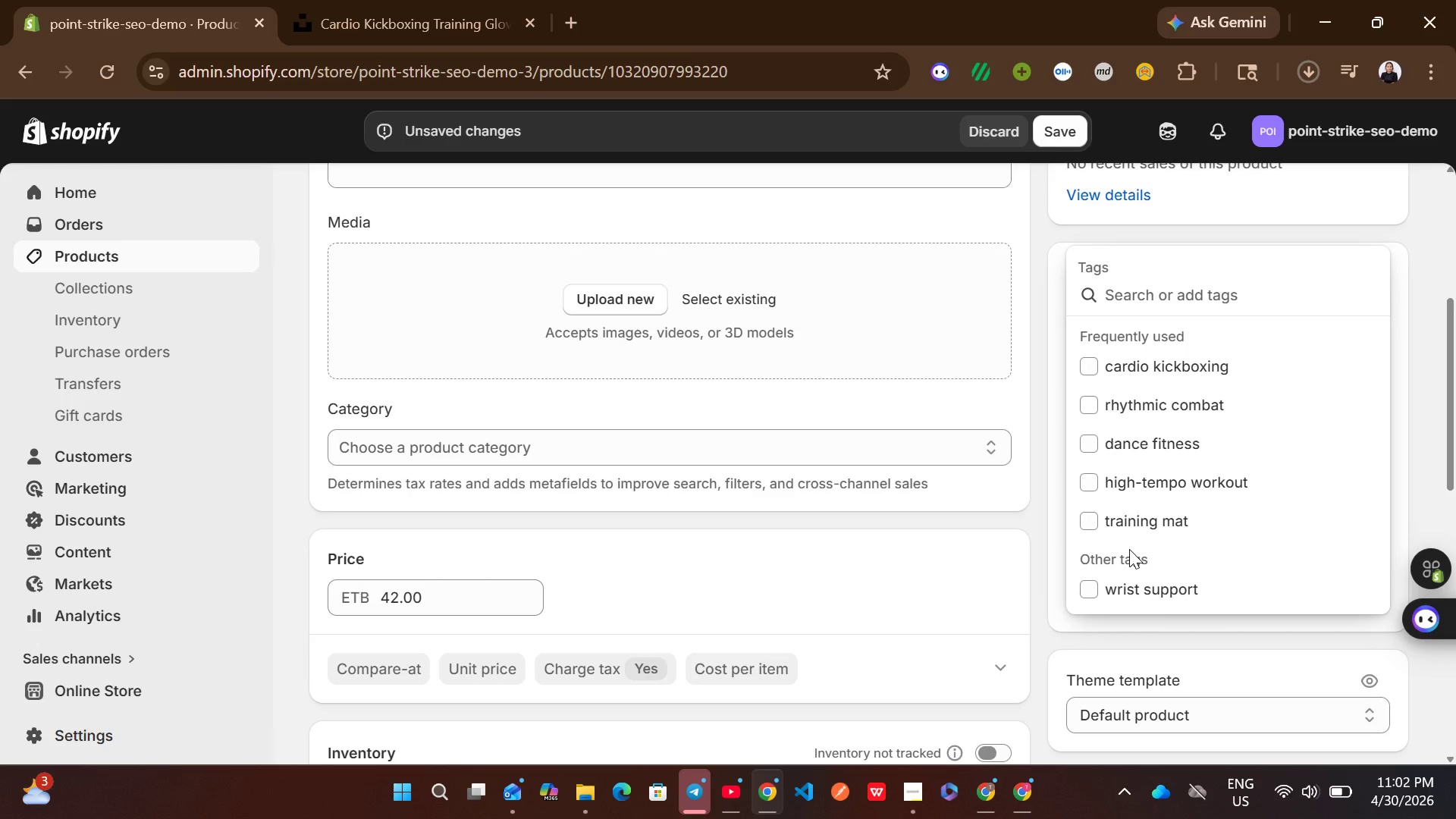 
left_click([1217, 487])
 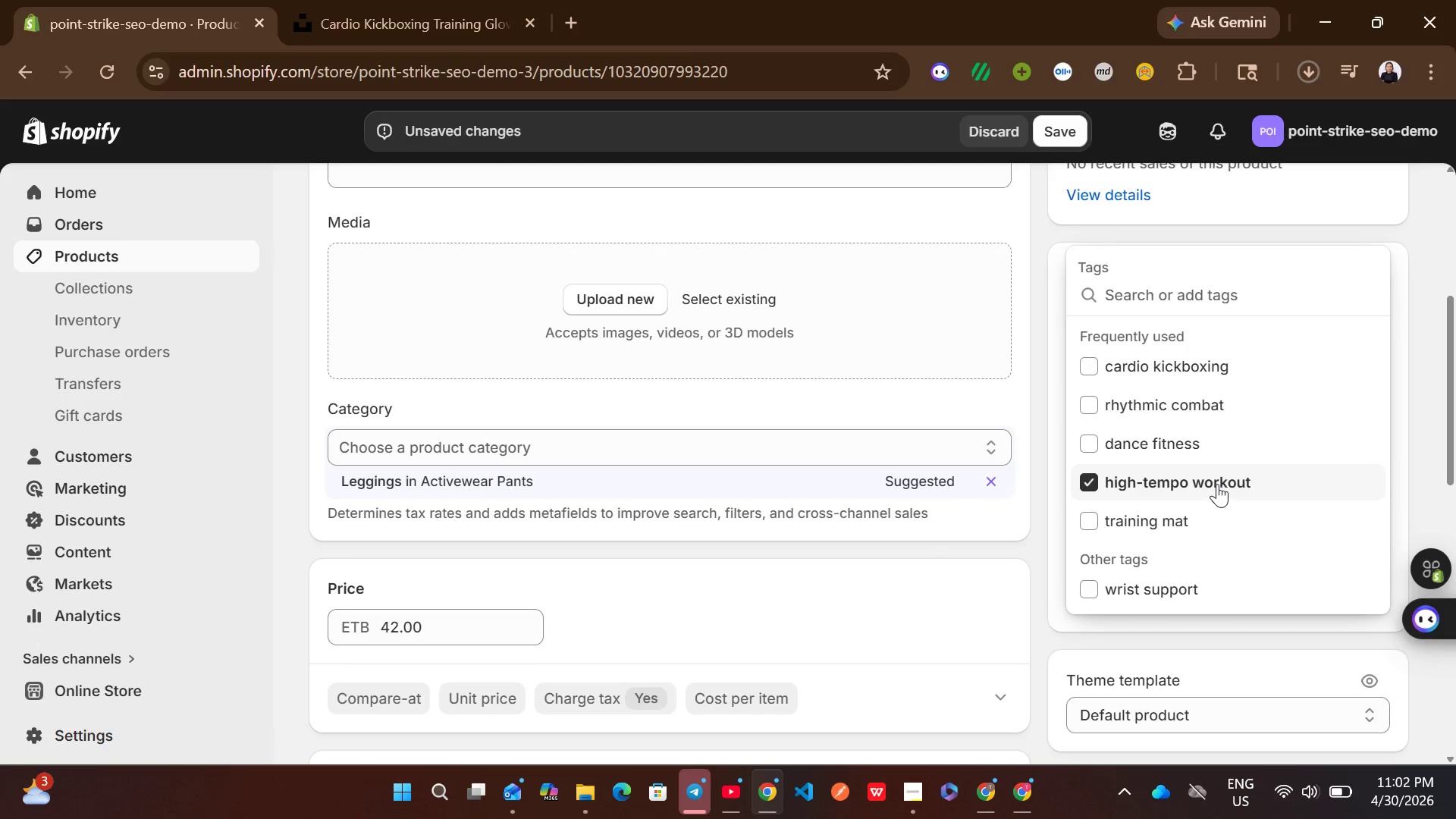 
left_click([1225, 302])
 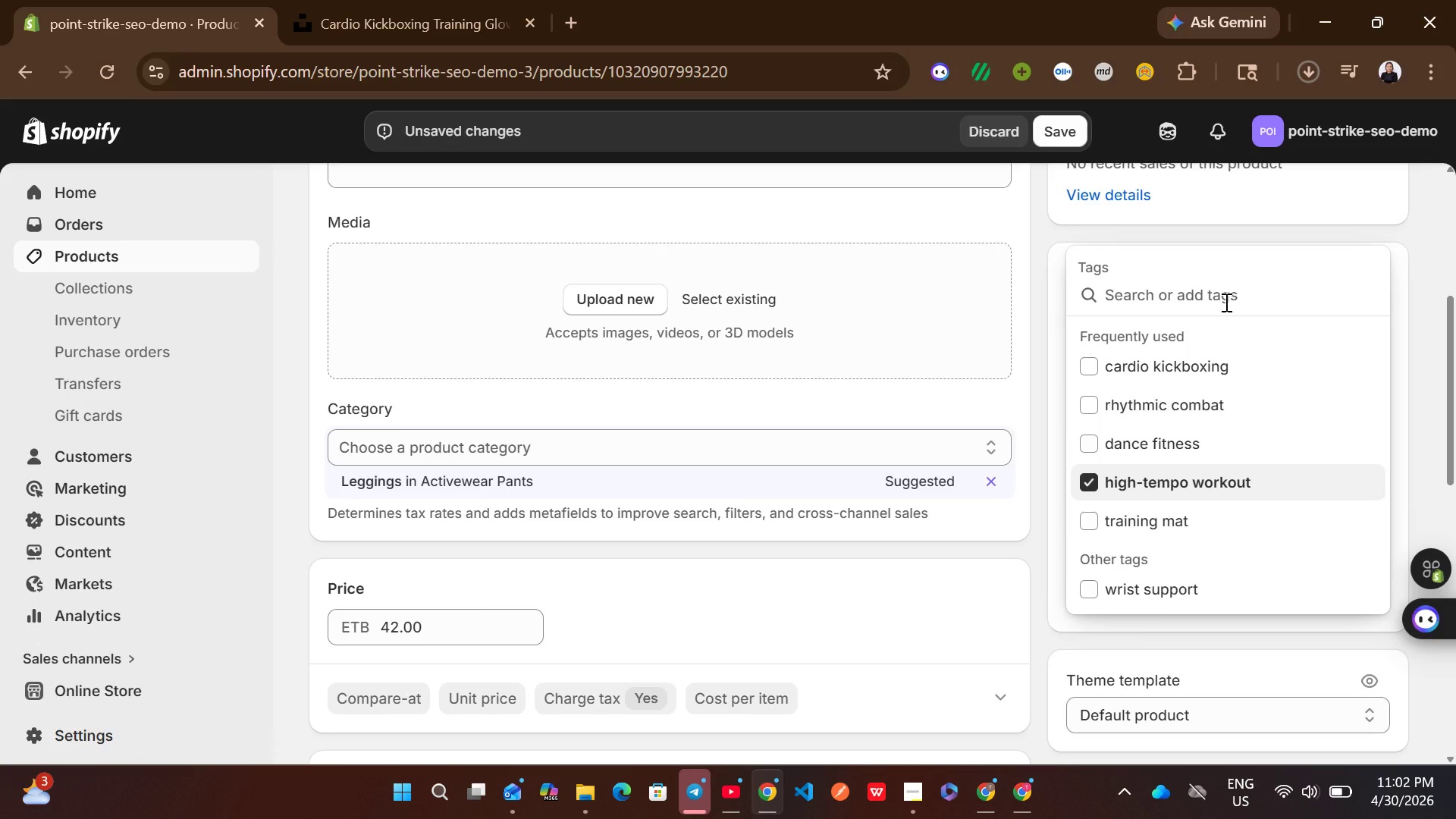 
type(leggings)
 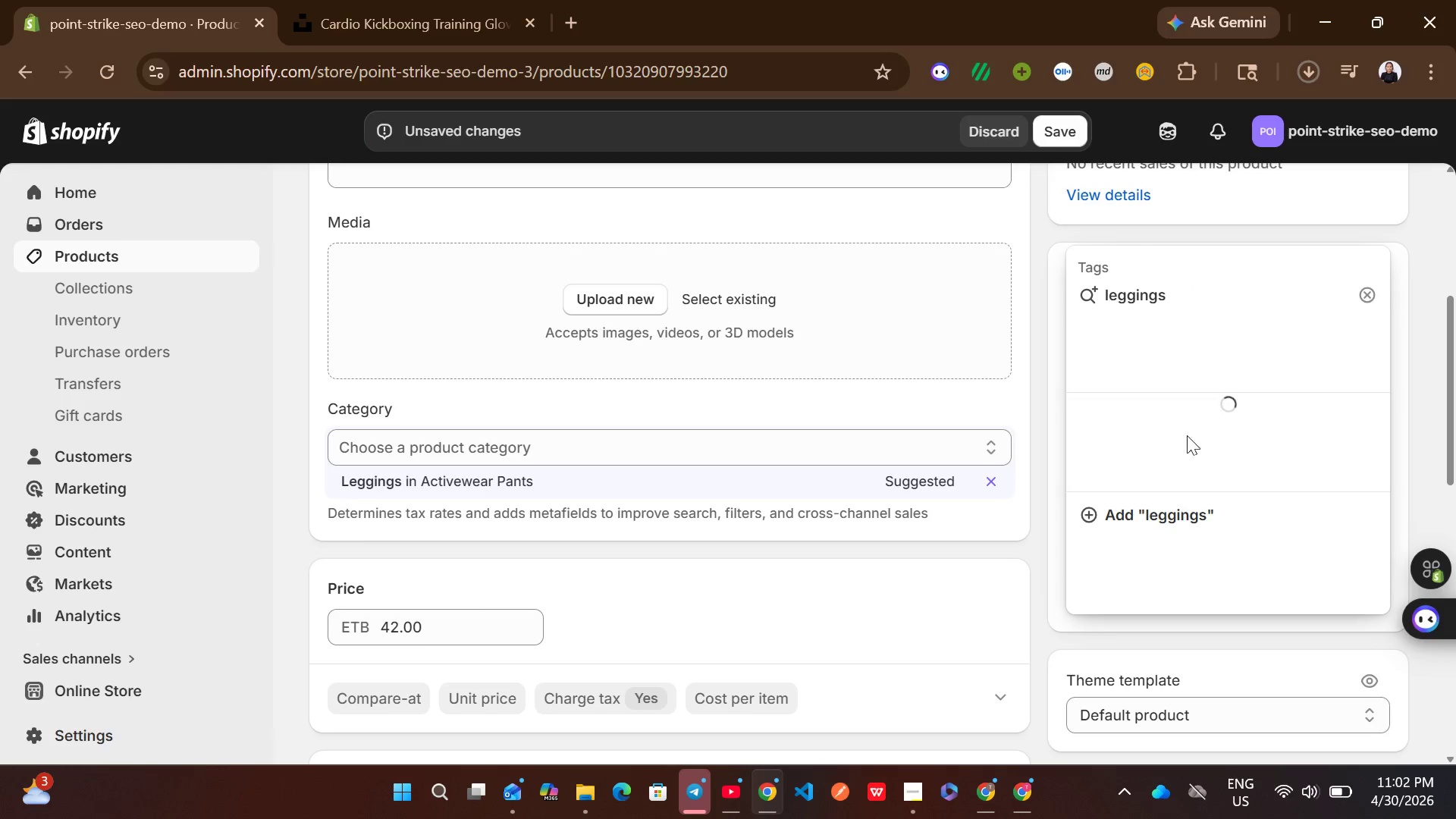 
left_click([1174, 519])
 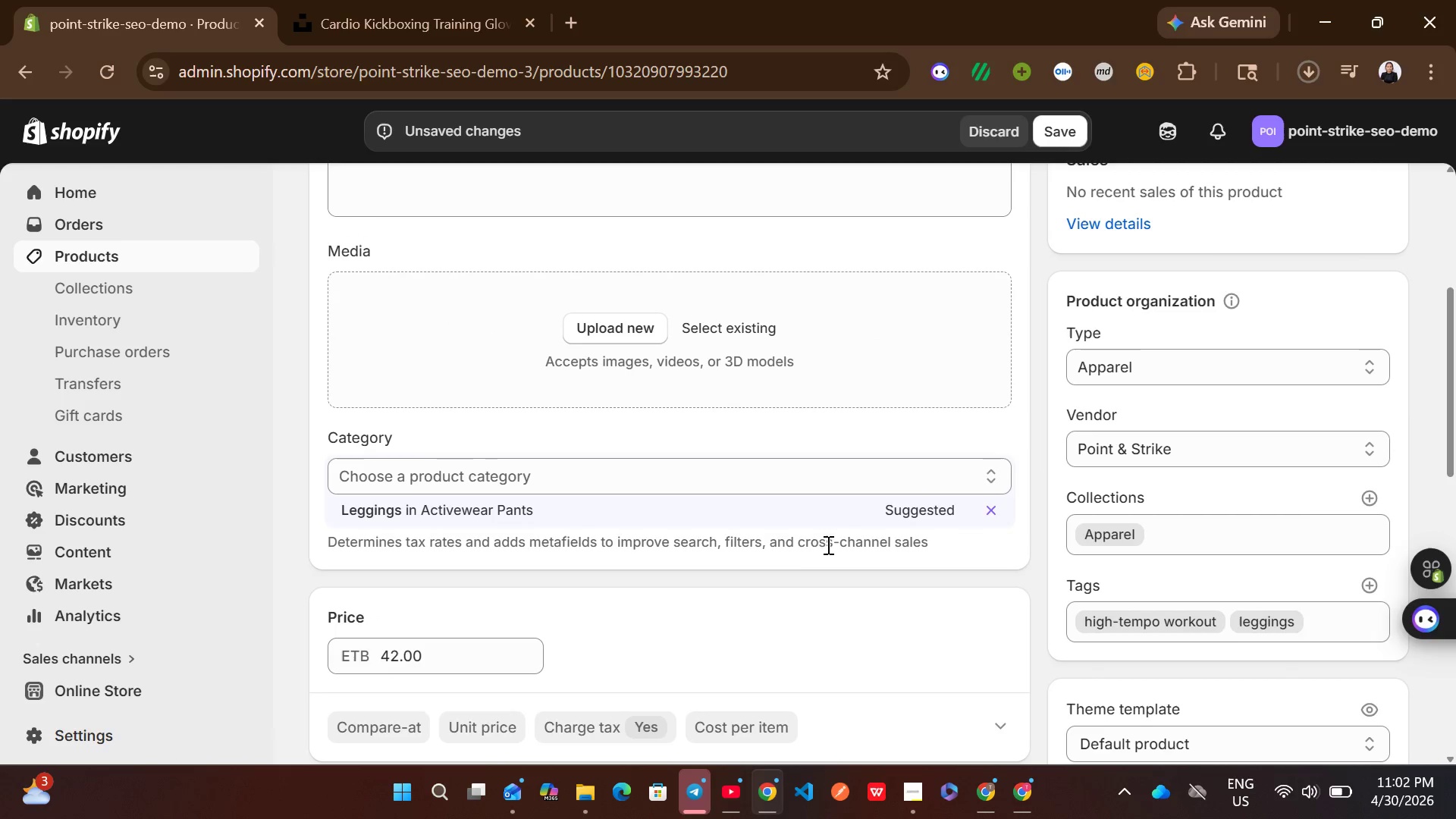 
left_click([750, 517])
 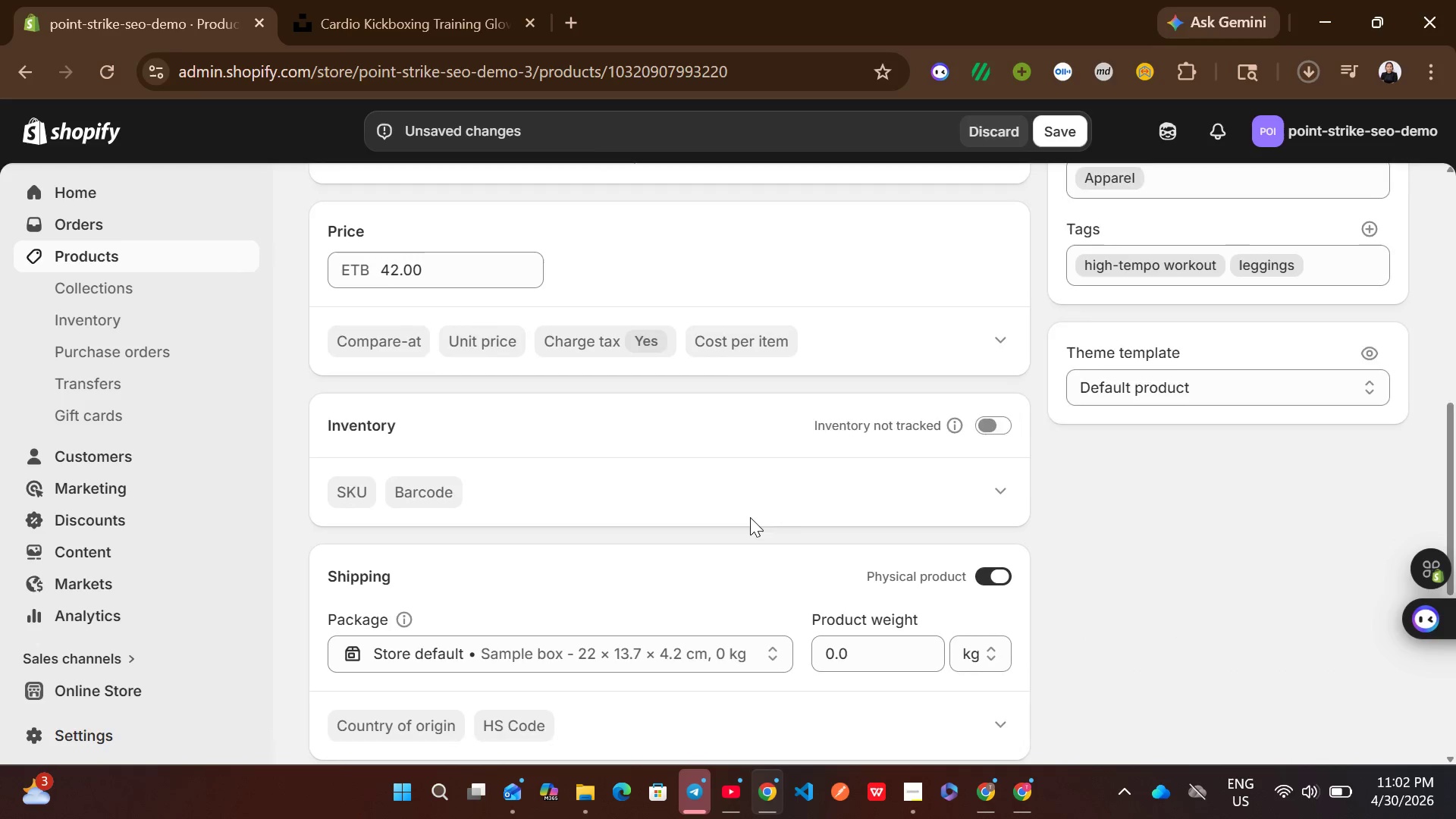 
left_click([982, 381])
 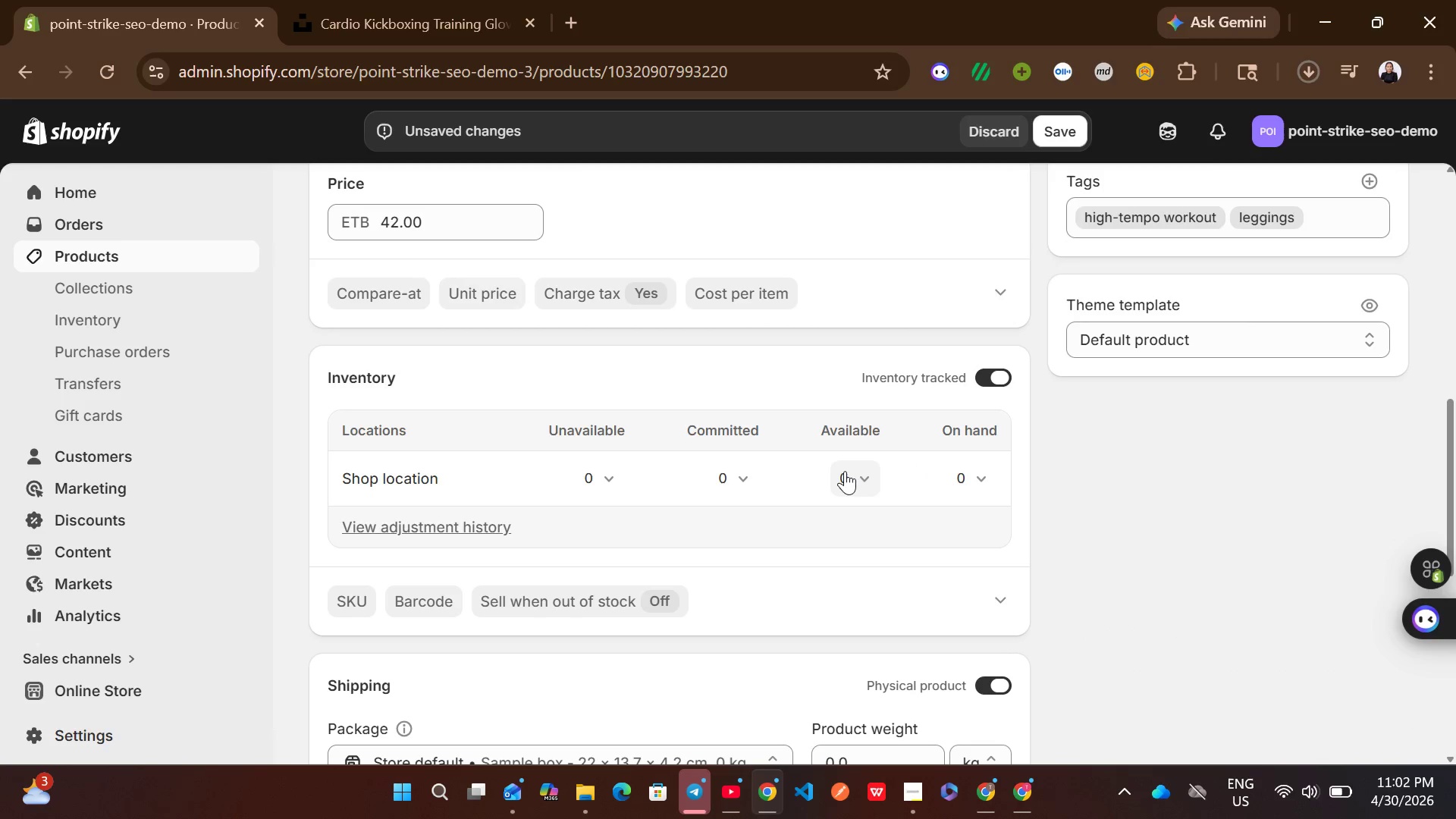 
left_click([843, 471])
 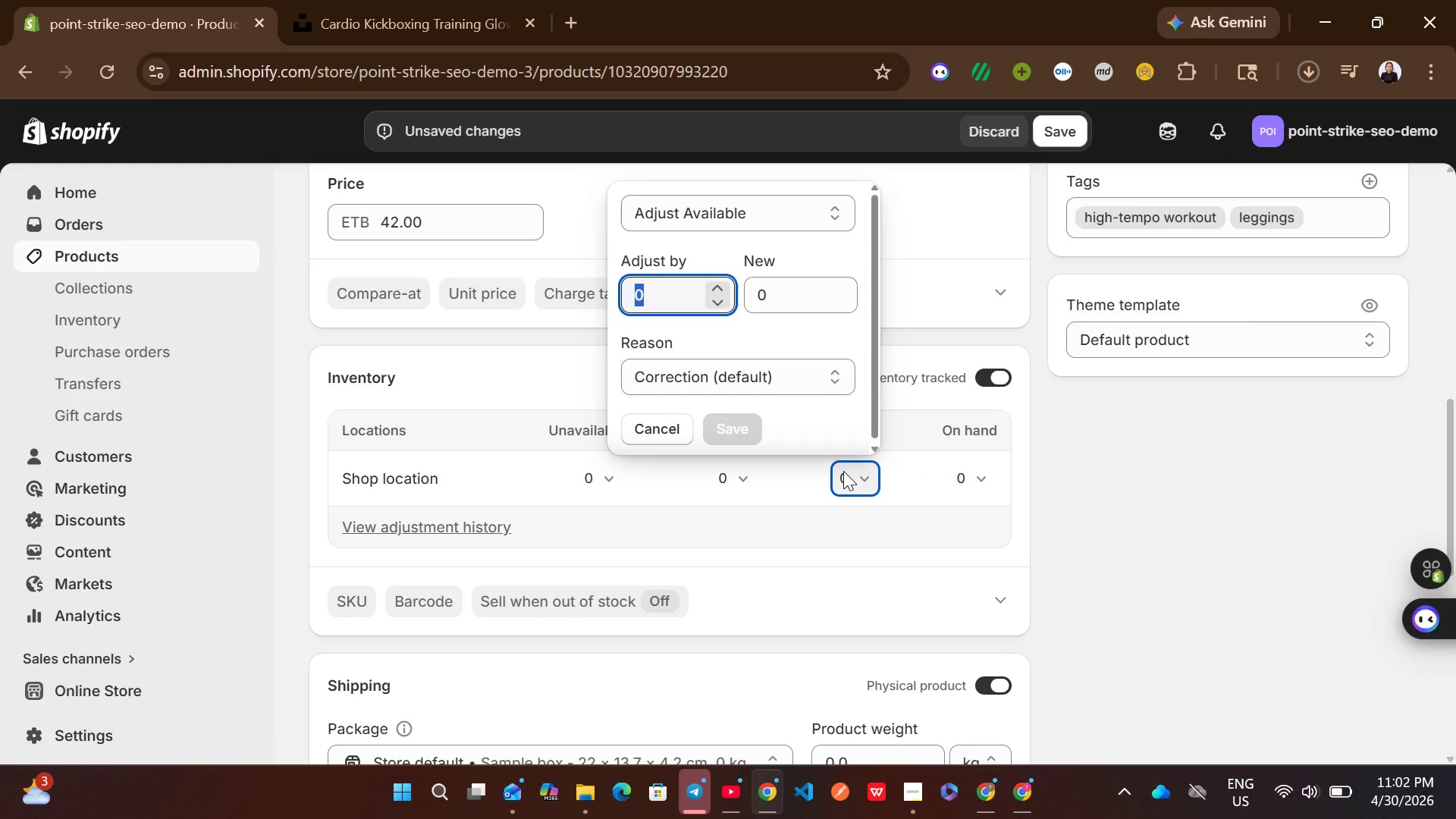 
type(19)
 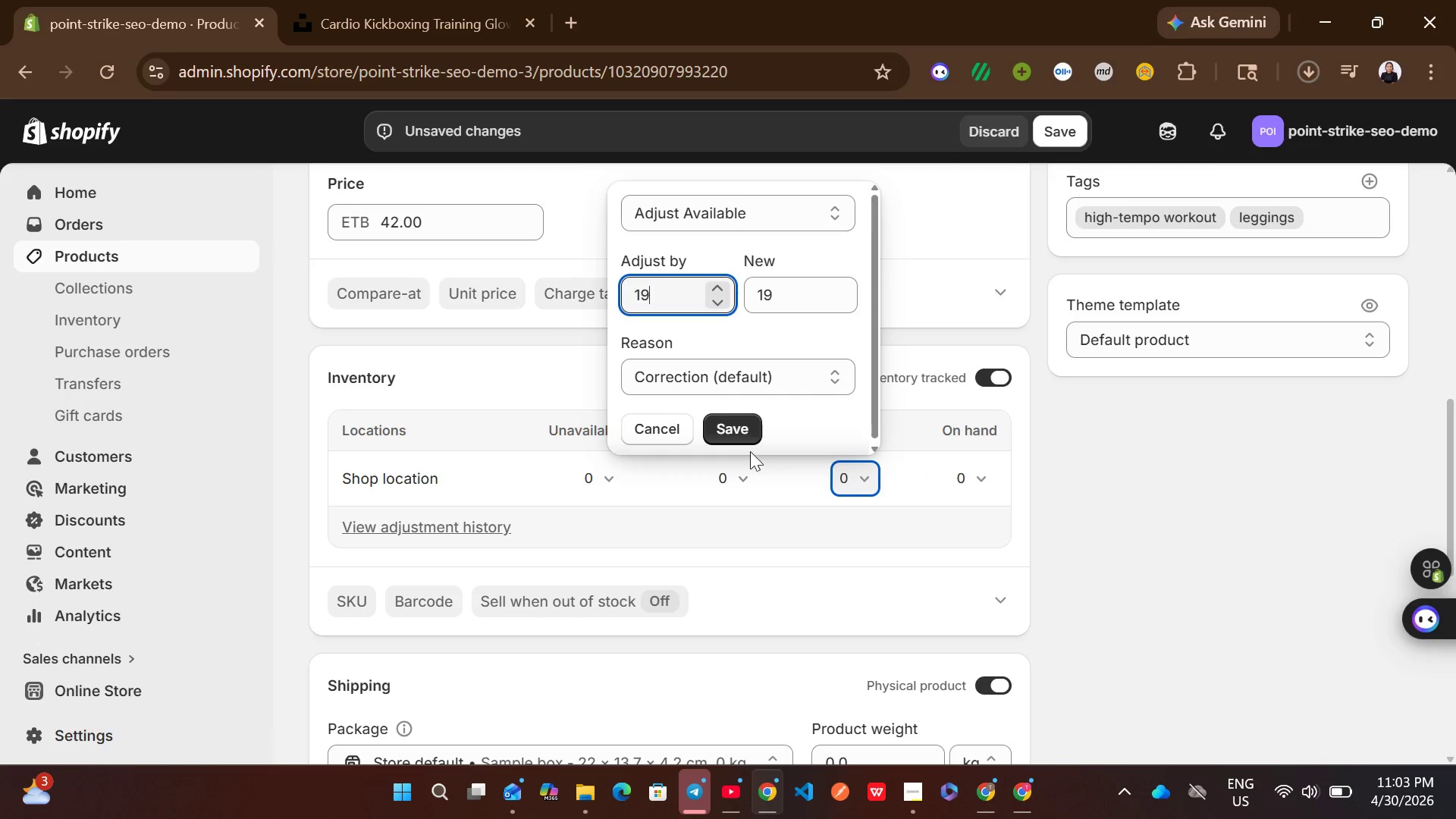 
left_click([744, 427])
 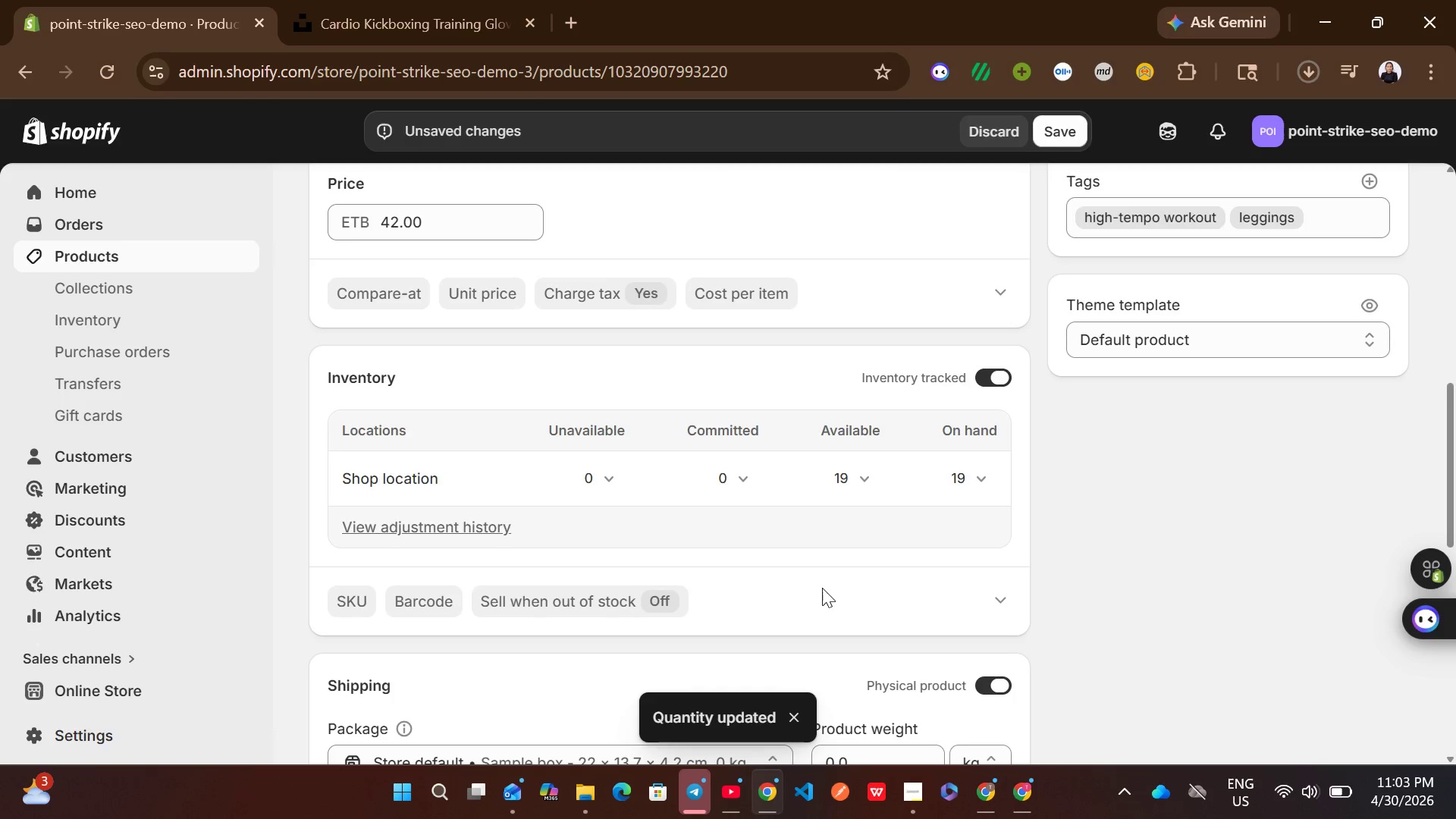 
wait(8.69)
 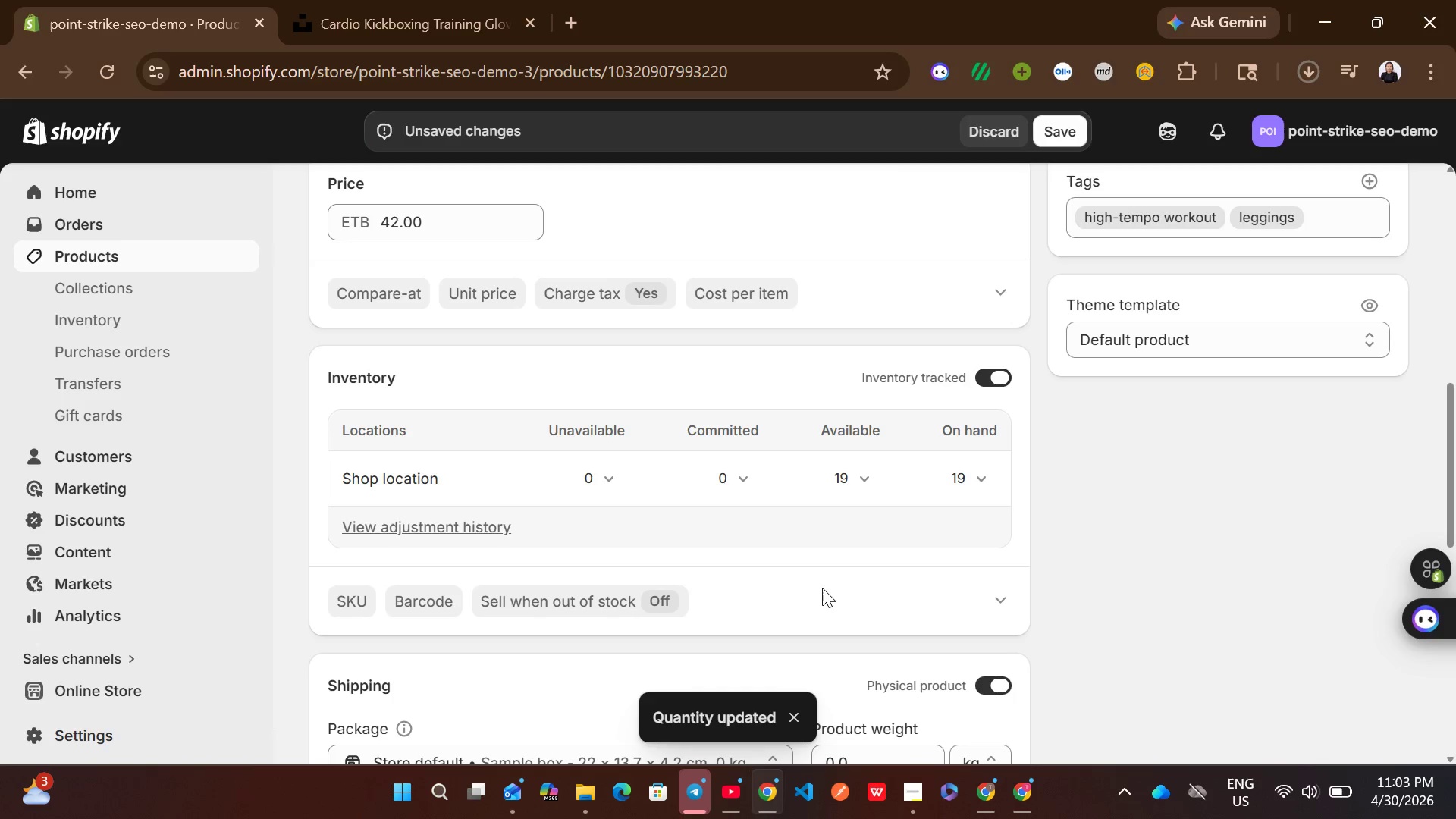 
left_click([362, 328])
 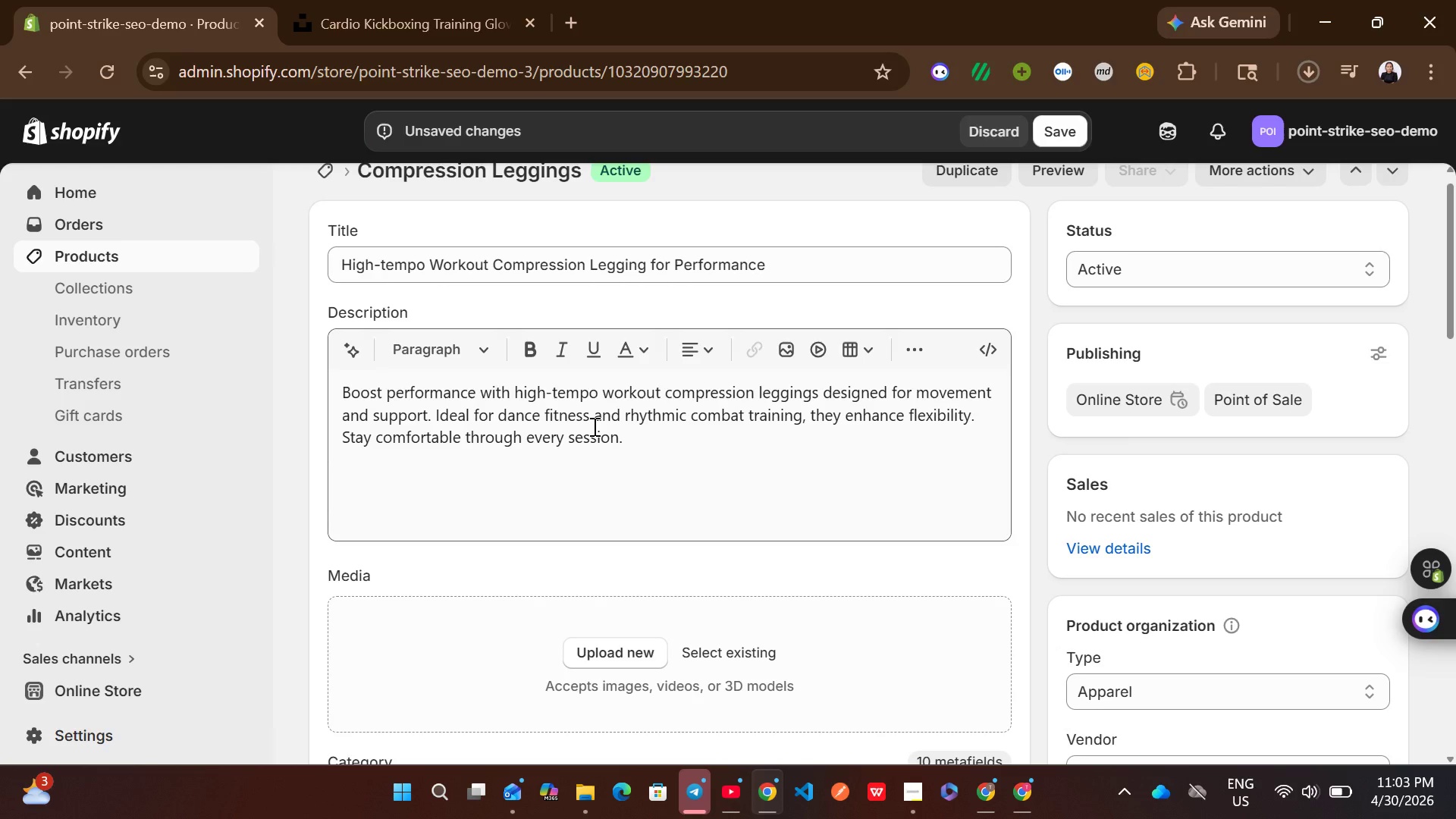 
wait(20.2)
 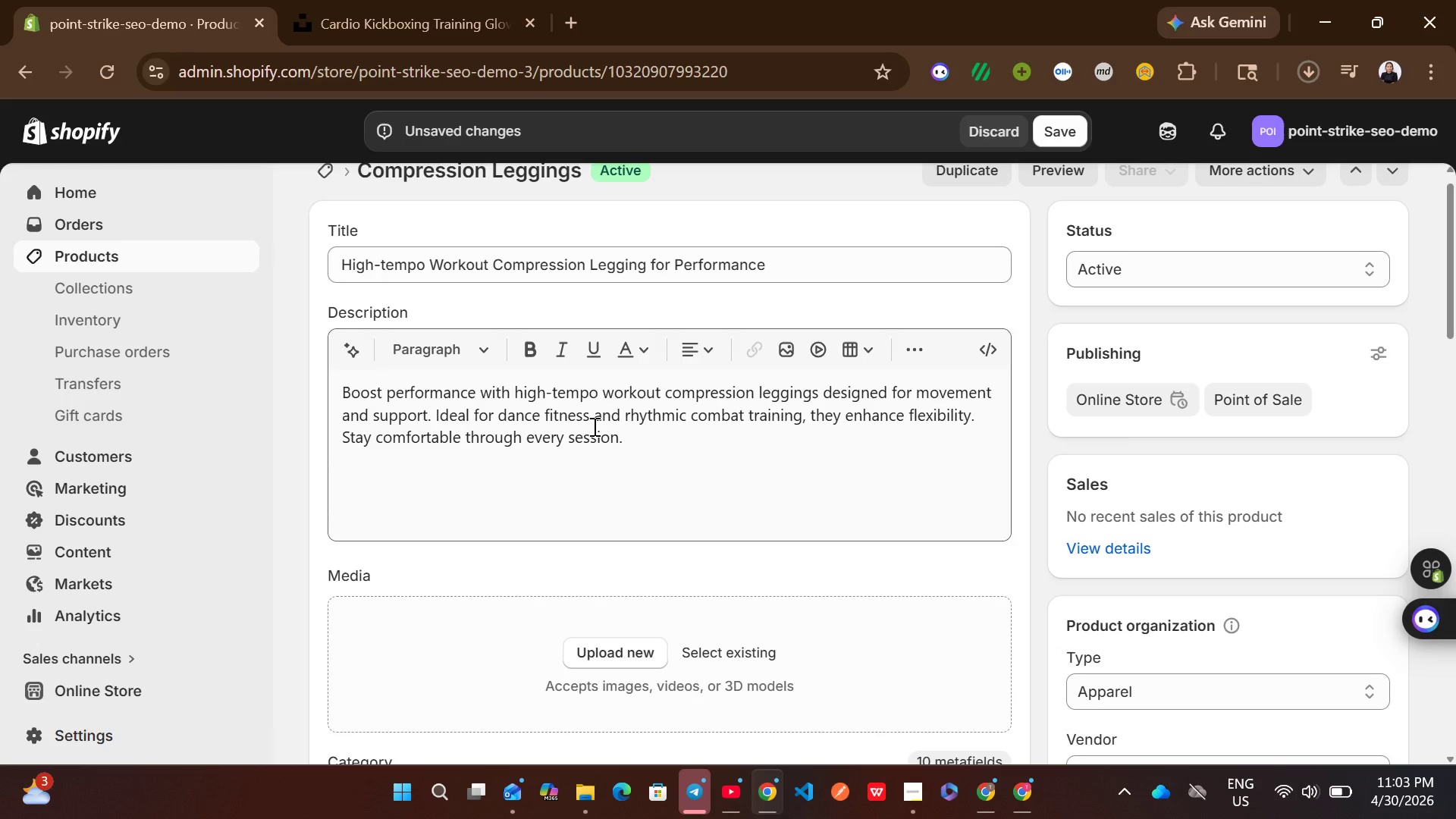 
hold_key(key=ShiftLeft, duration=0.5)
 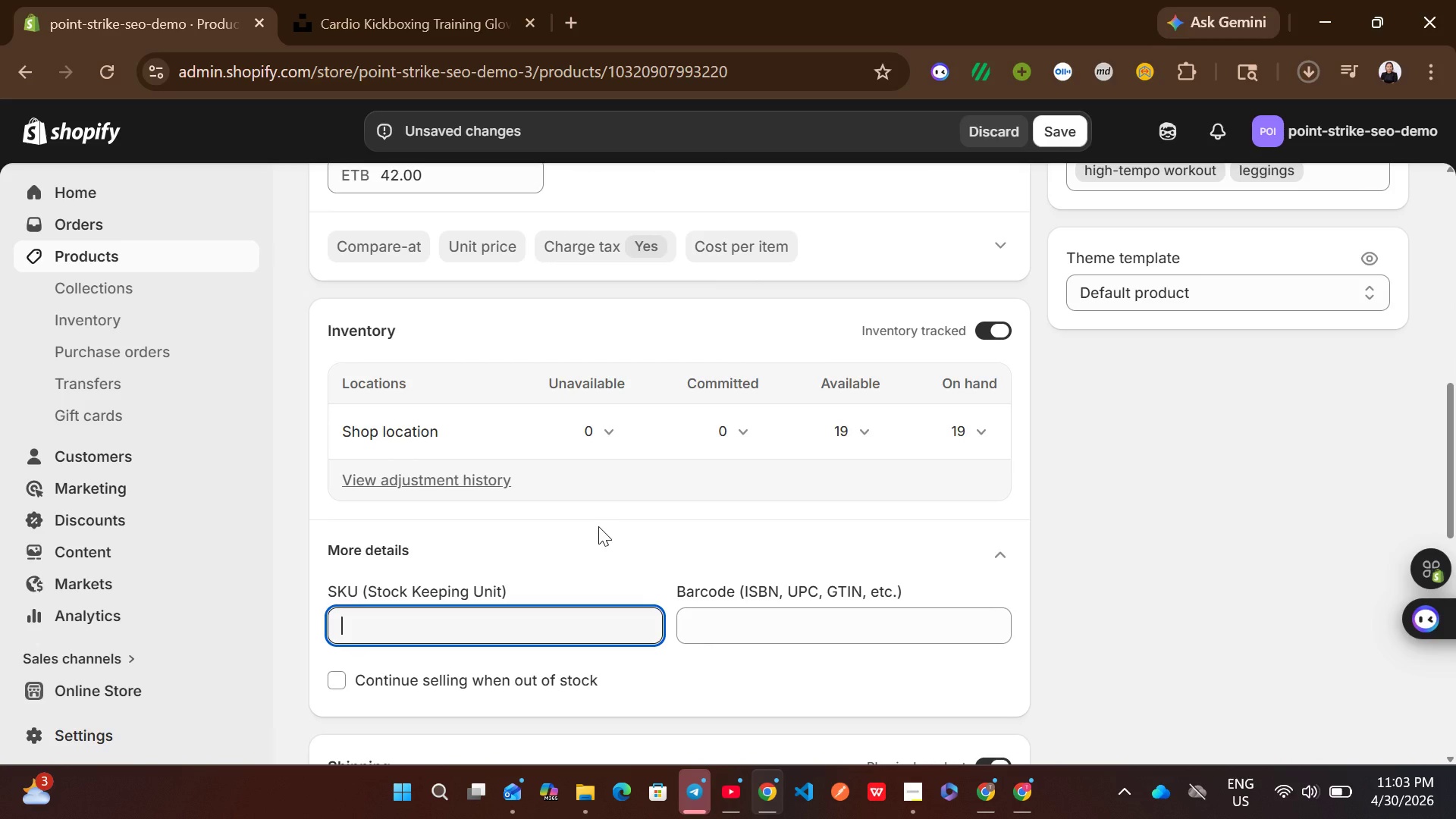 
type(CL-008)
 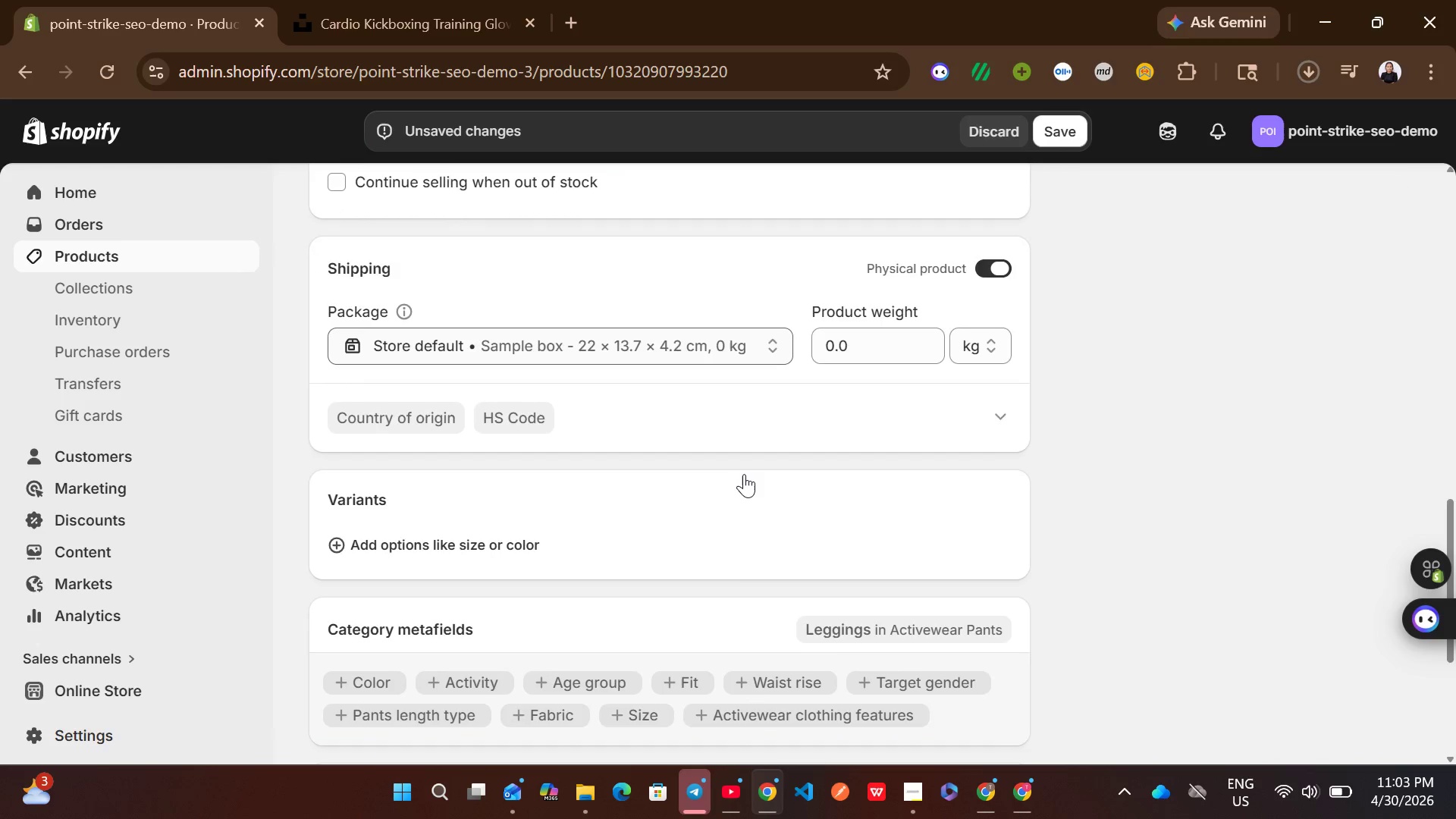 
wait(5.53)
 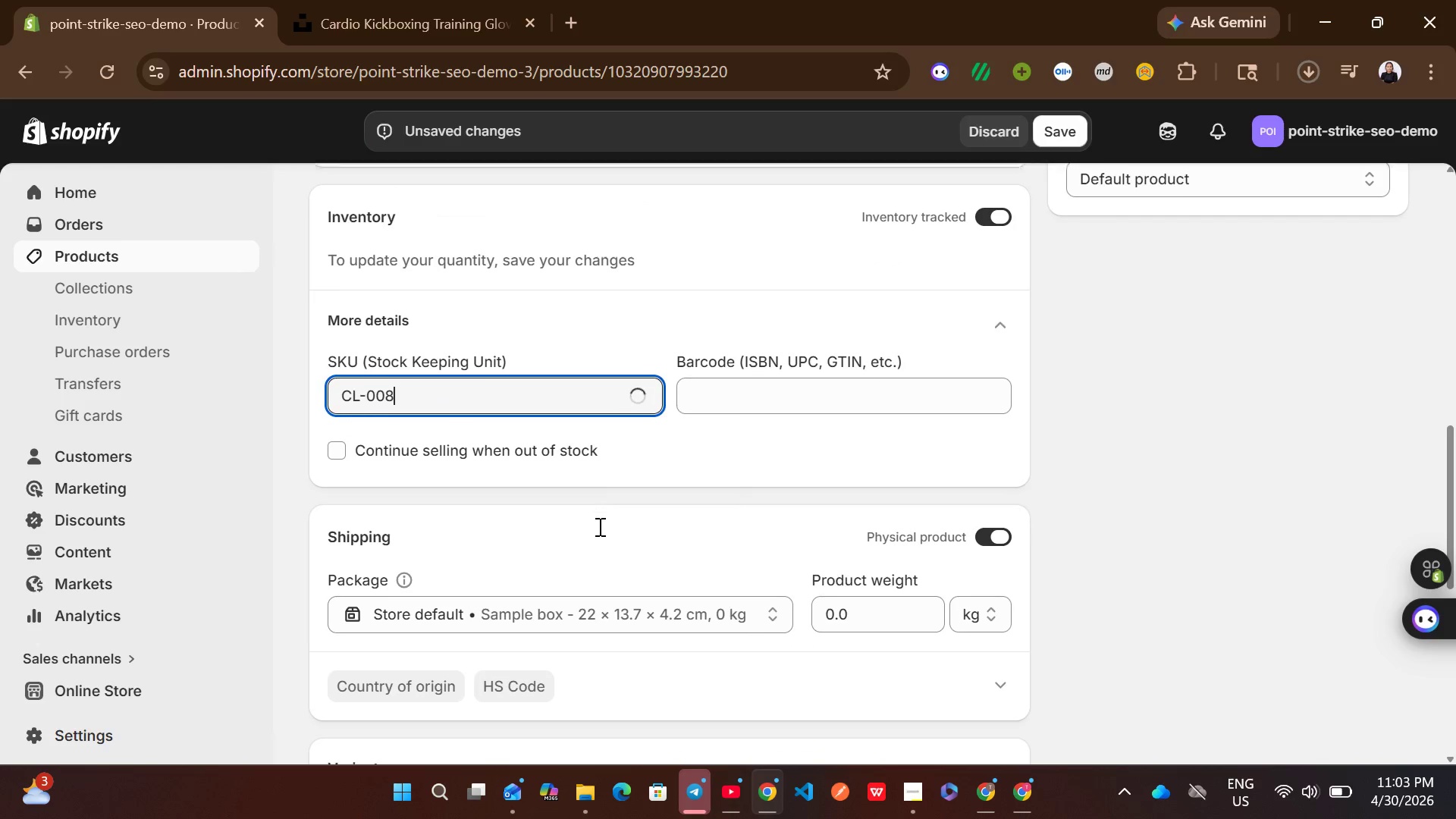 
key(ArrowLeft)
 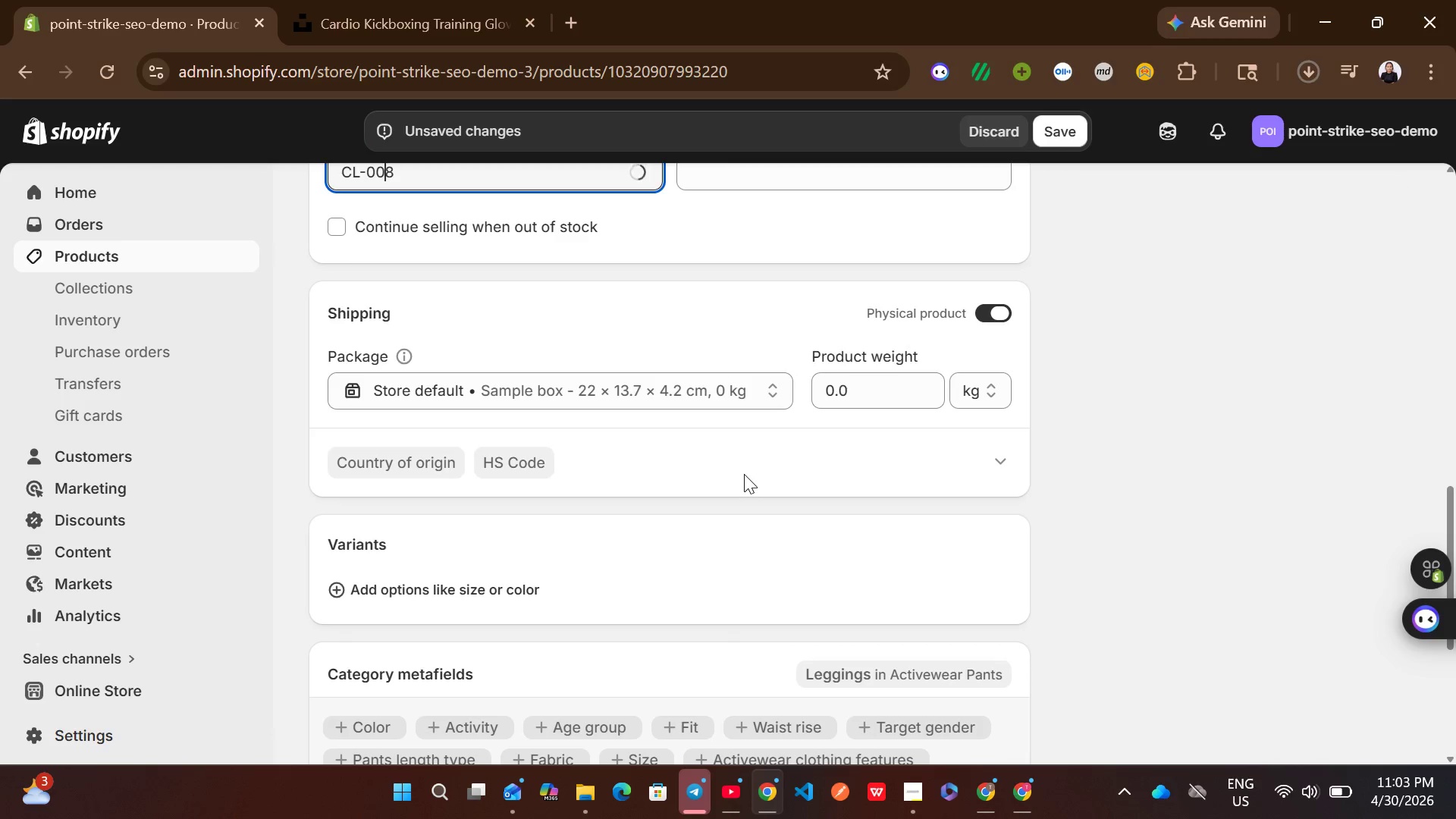 
key(0)
 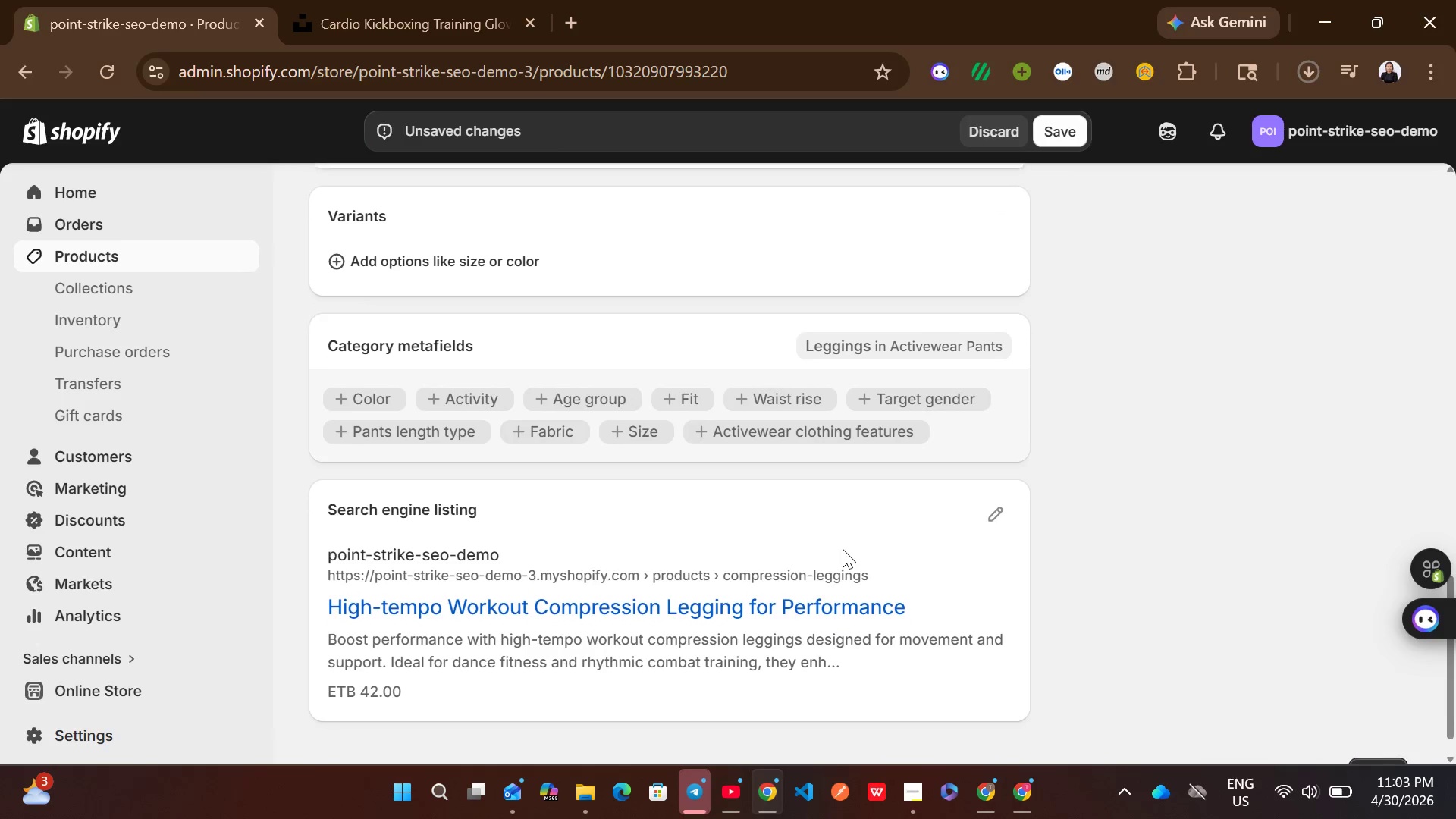 
left_click([996, 500])
 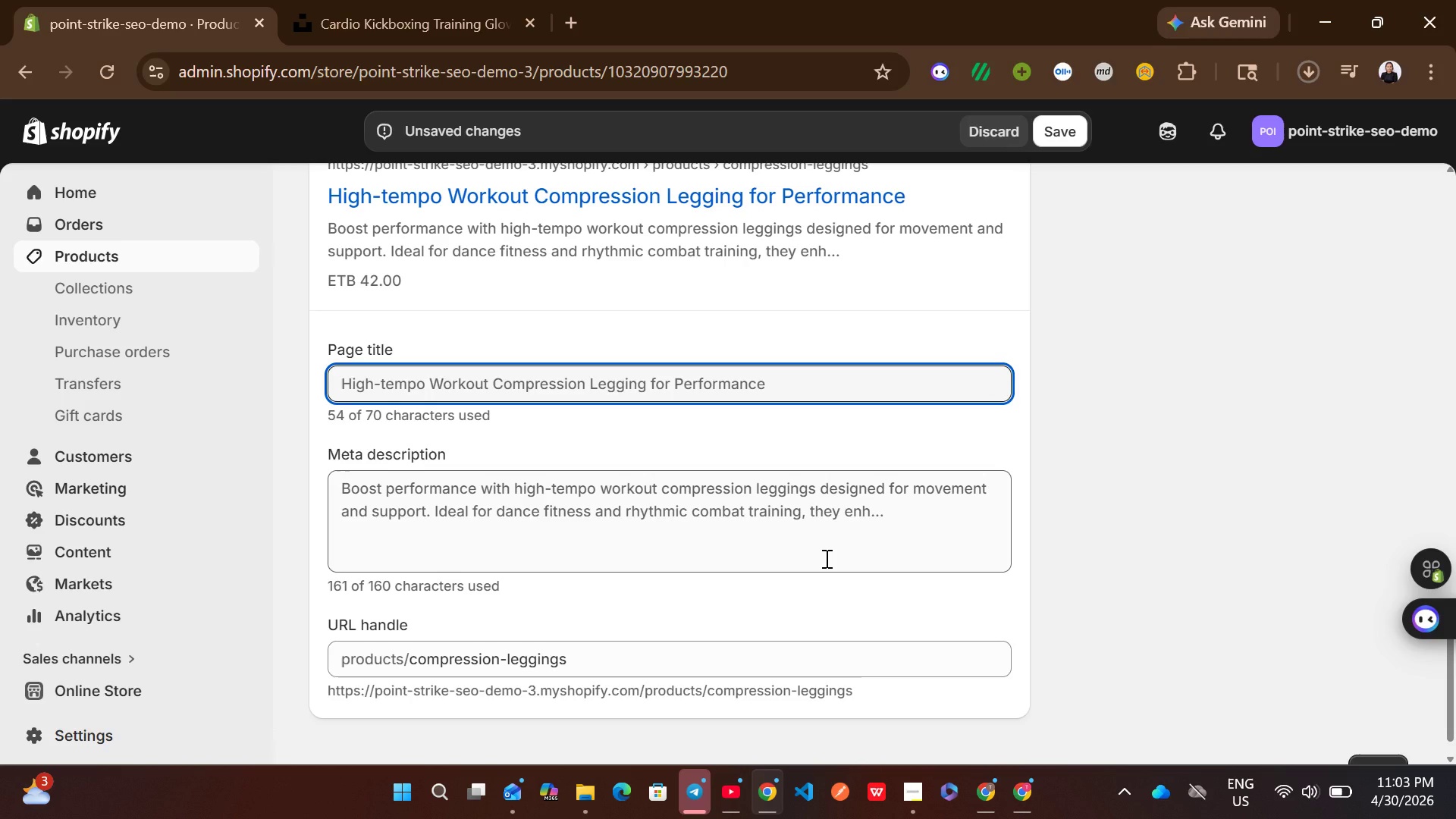 
wait(12.95)
 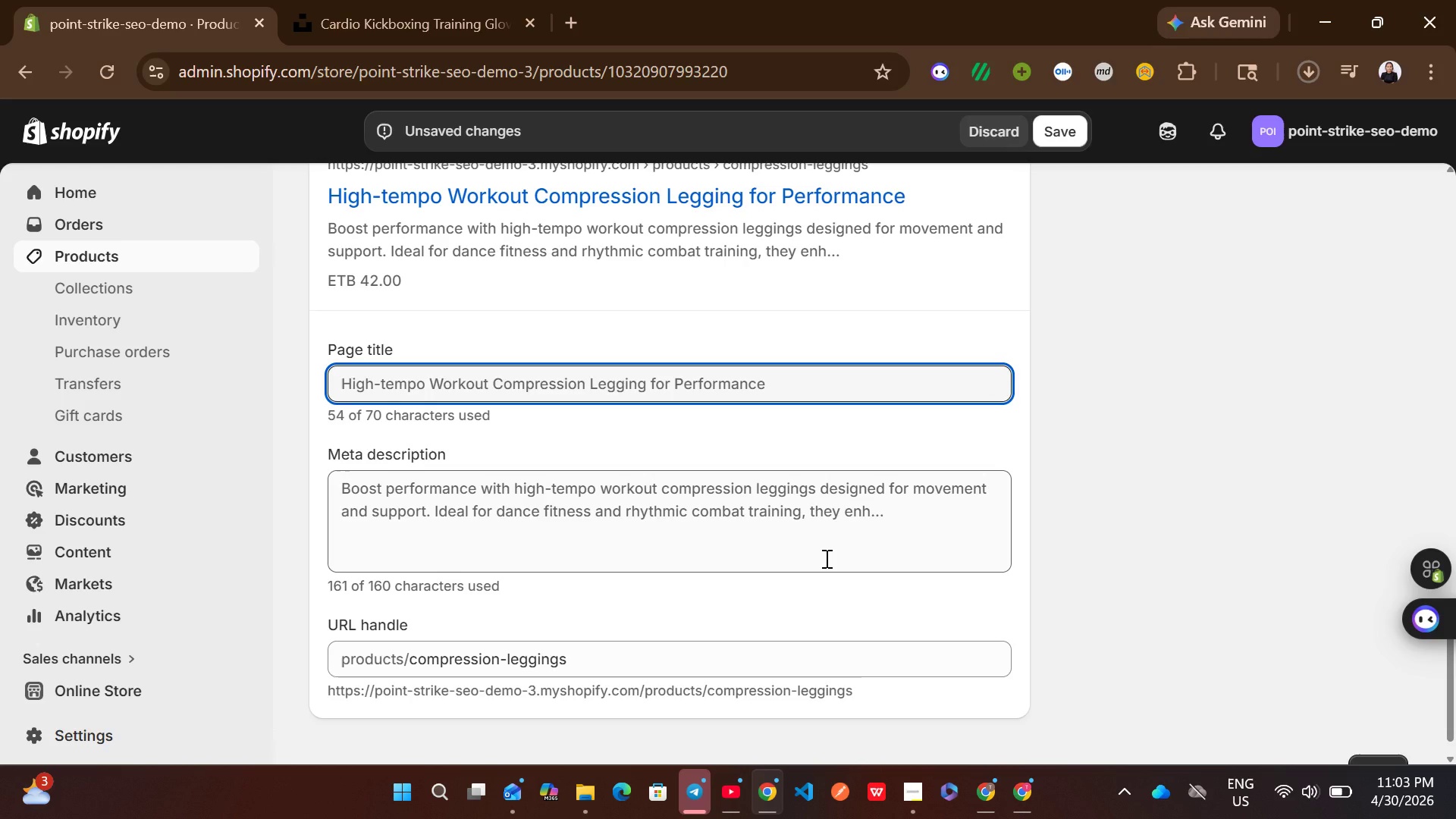 
left_click_drag(start_coordinate=[775, 381], to_coordinate=[656, 370])
 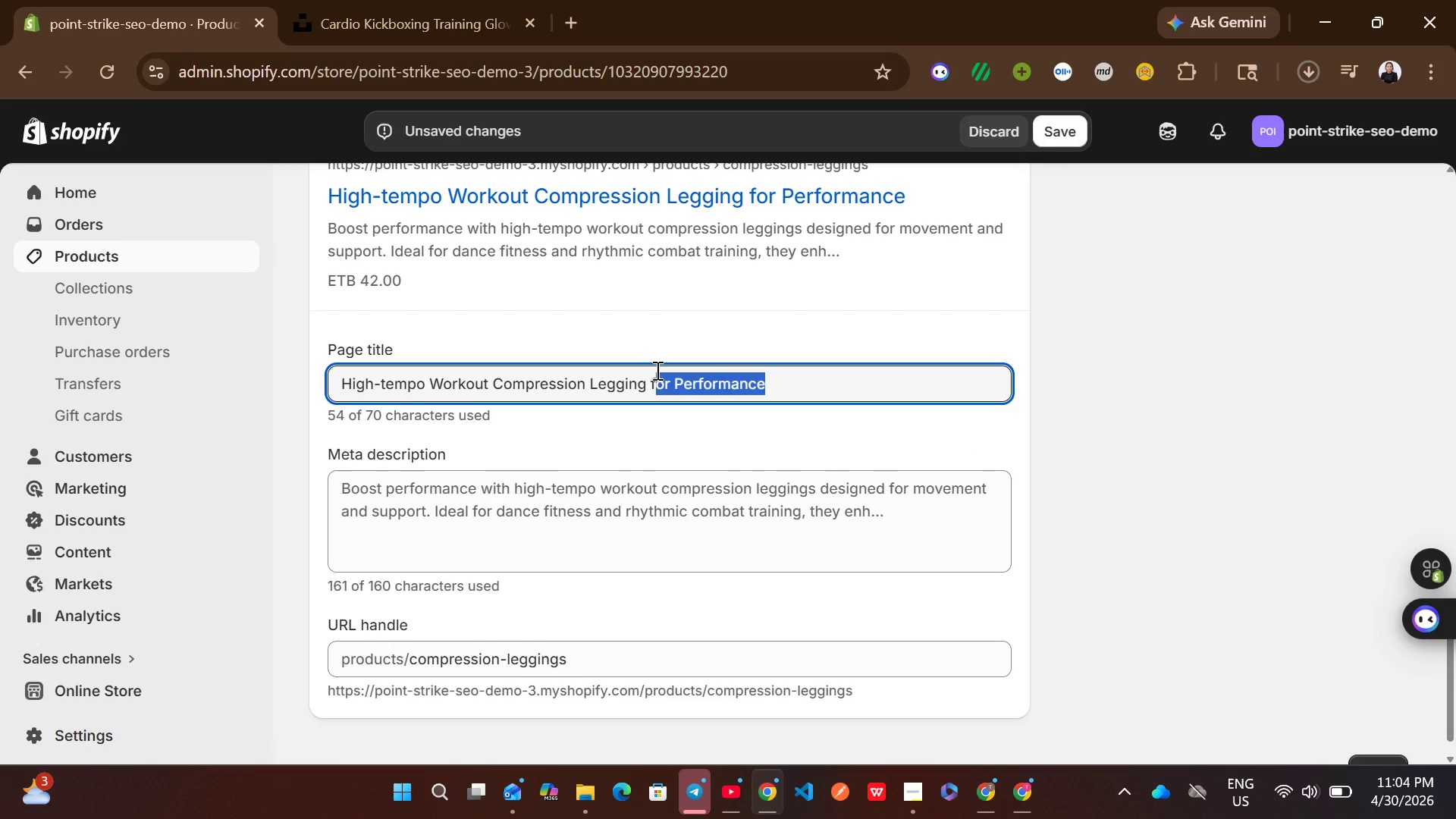 
key(Backspace)
key(Backspace)
type(| Fitness Apparel)
 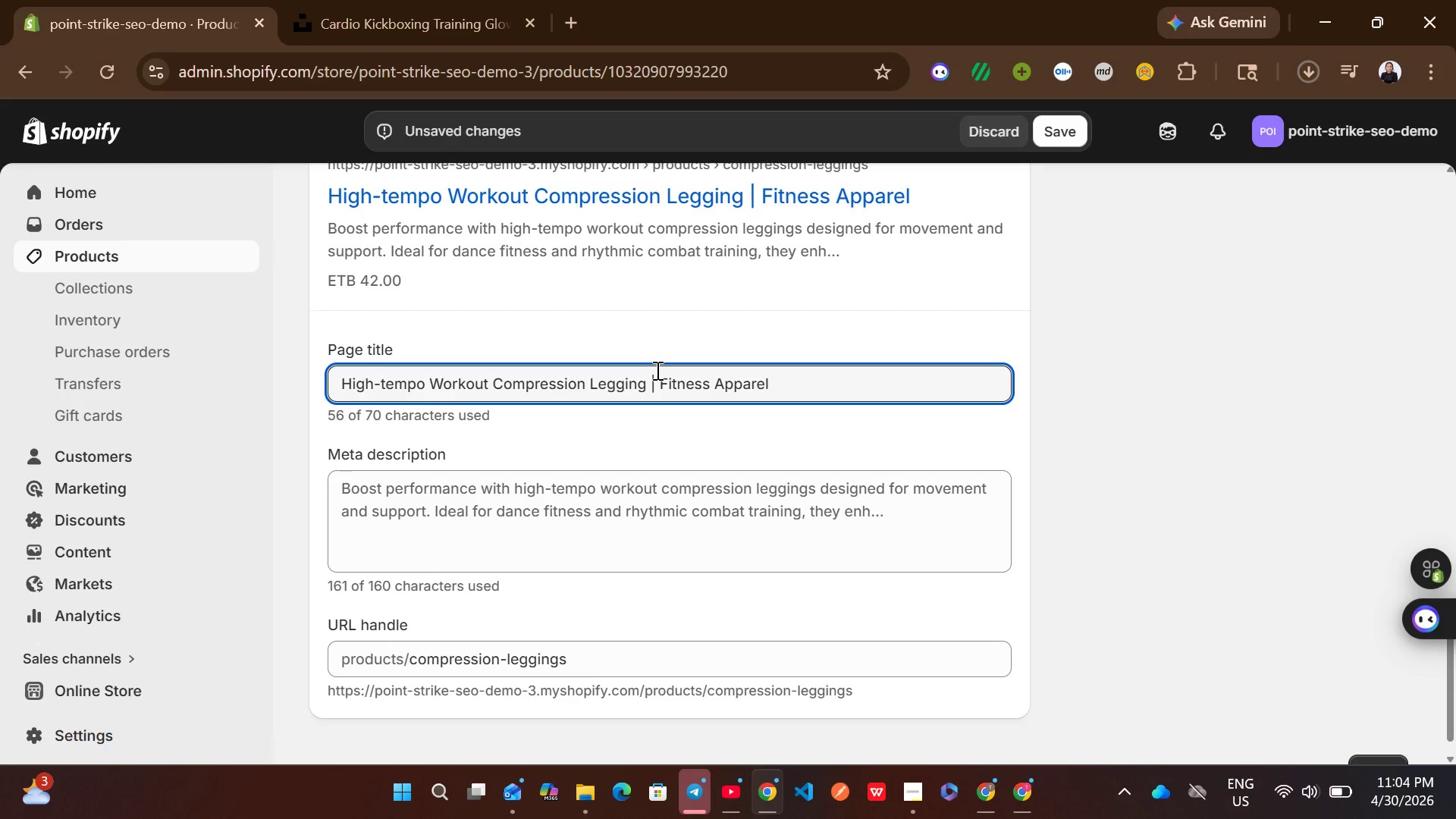 
left_click([725, 485])
 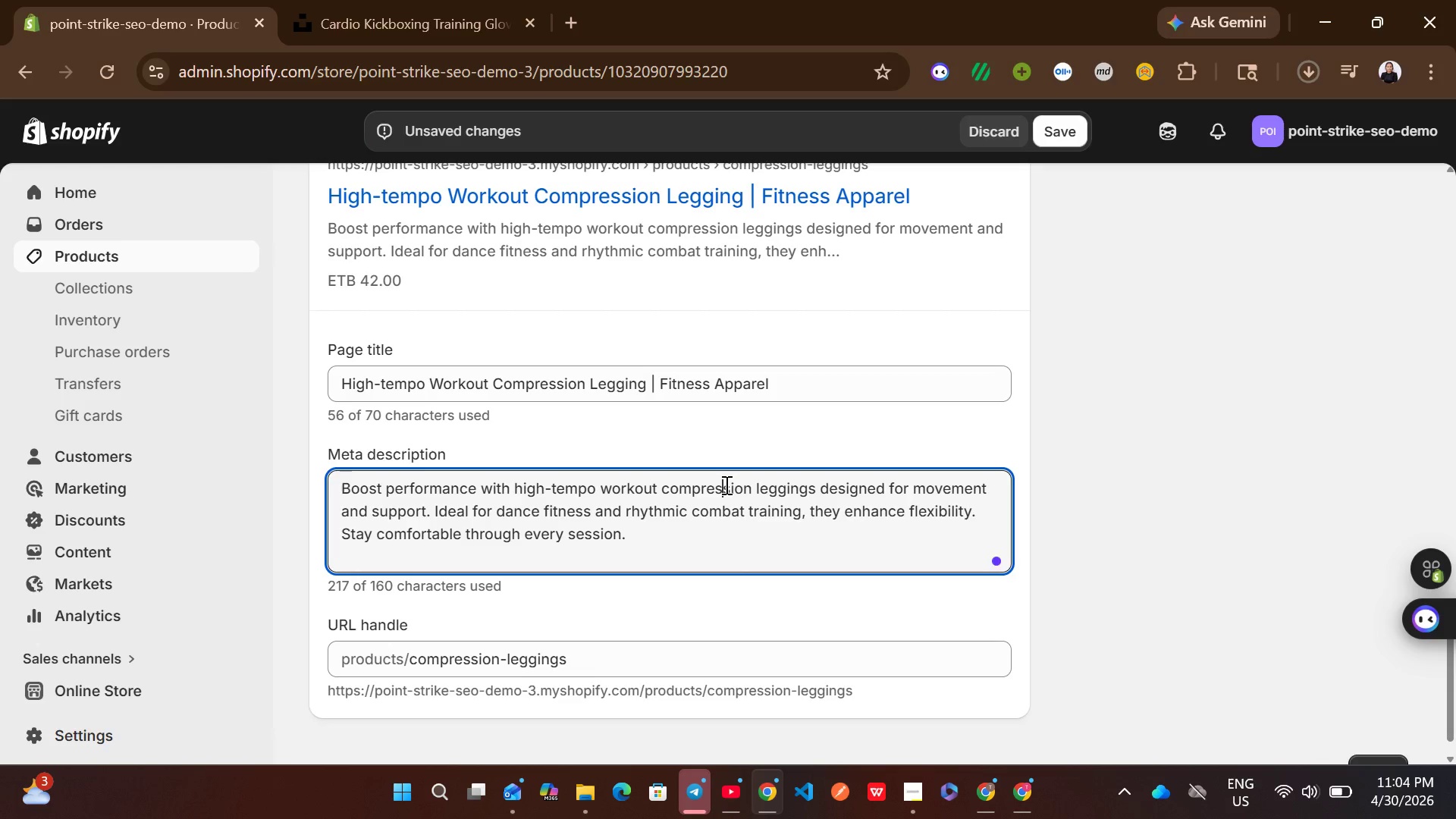 
key(Control+A)
 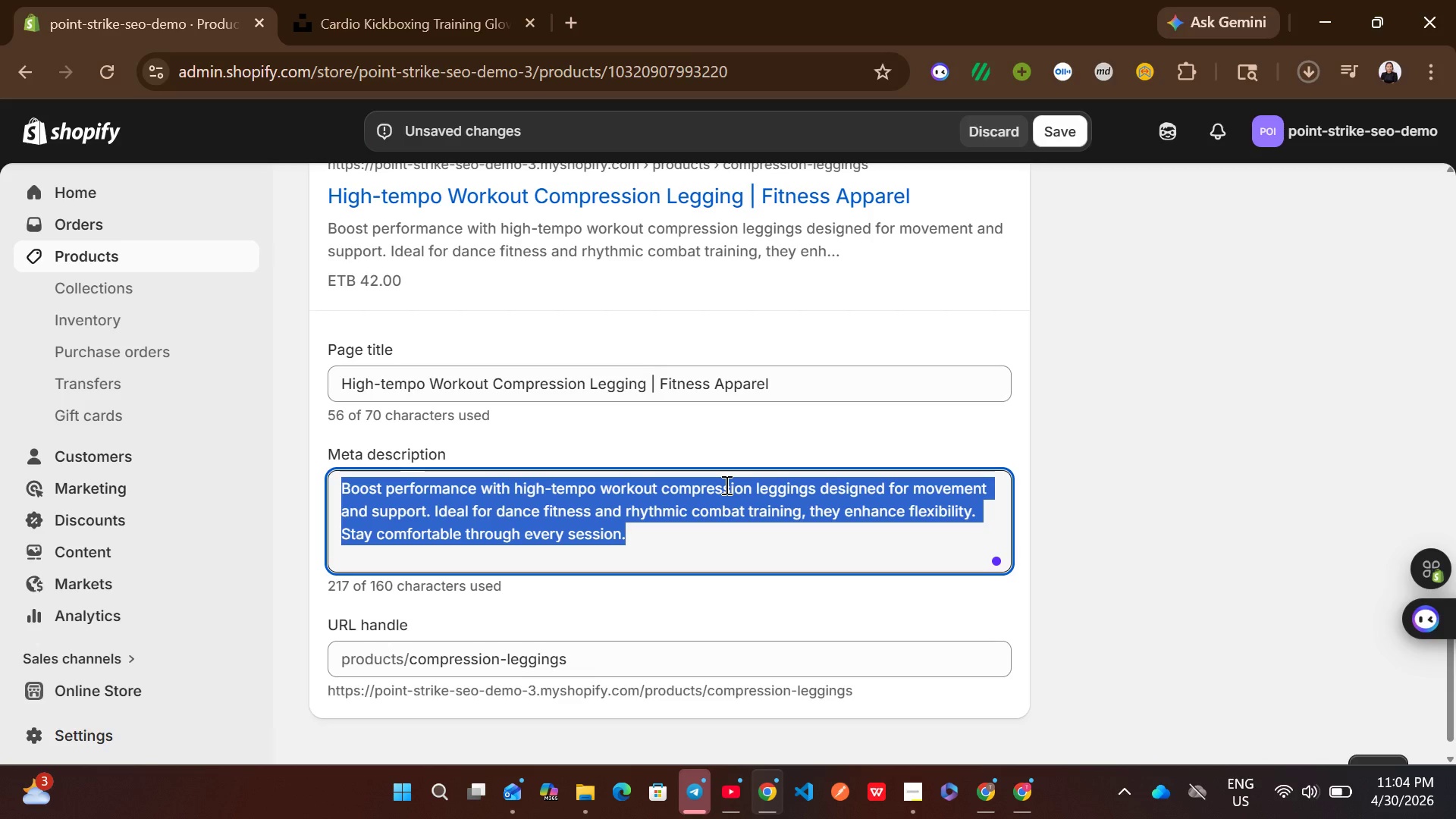 
wait(6.86)
 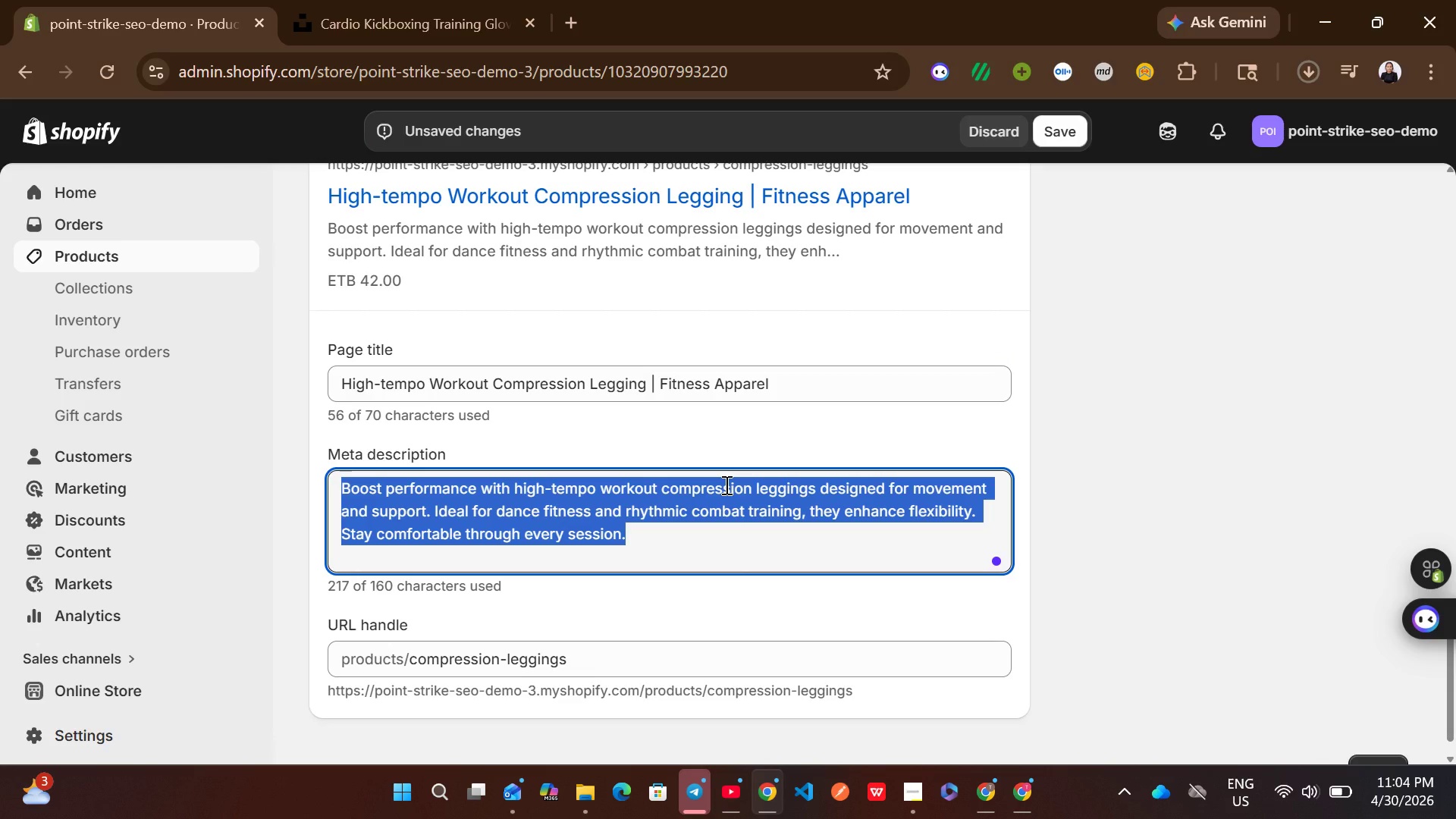 
type(Flexible compression leggings for )
 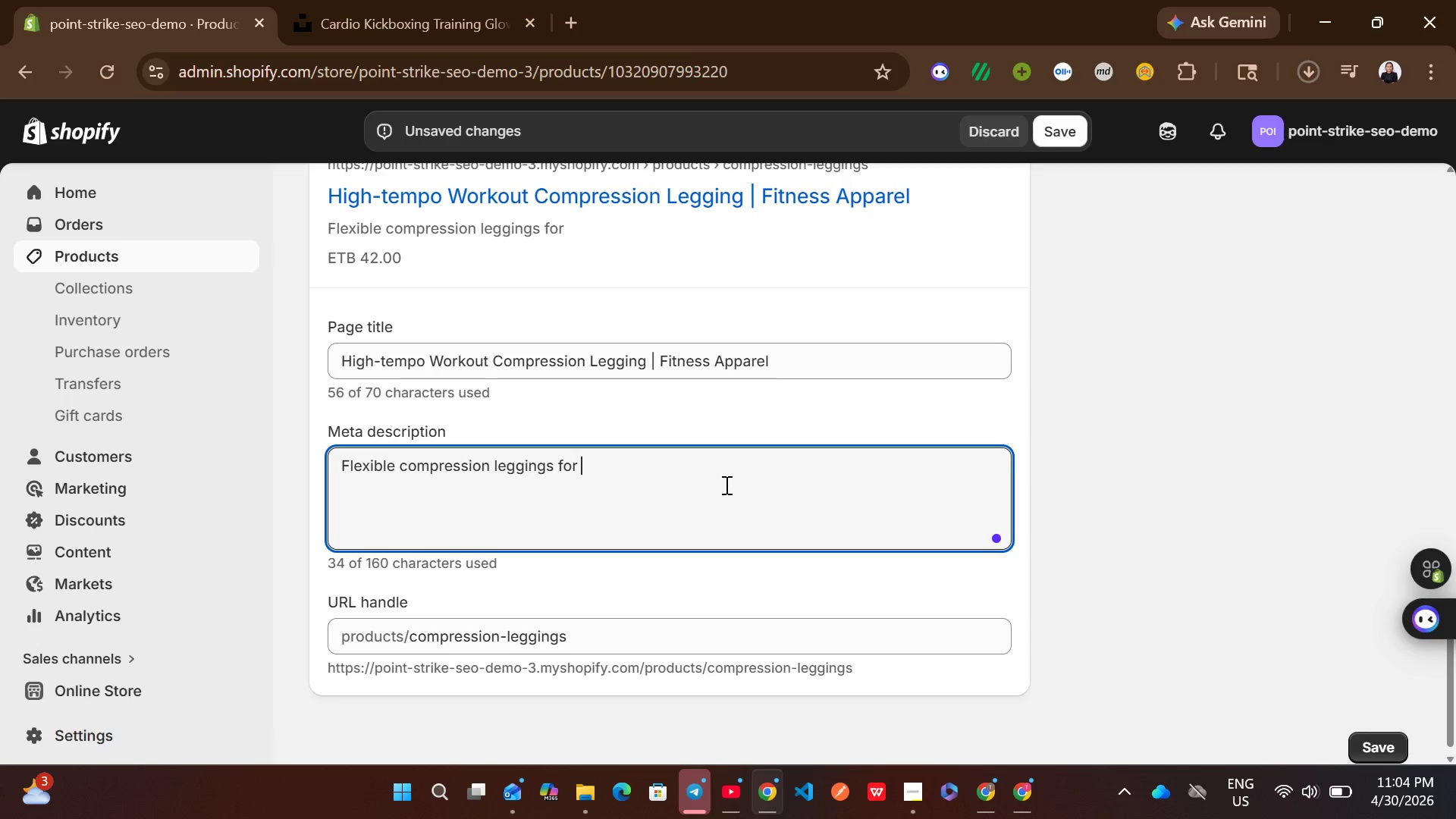 
type(high )
key(Backspace)
type(-tempo )
 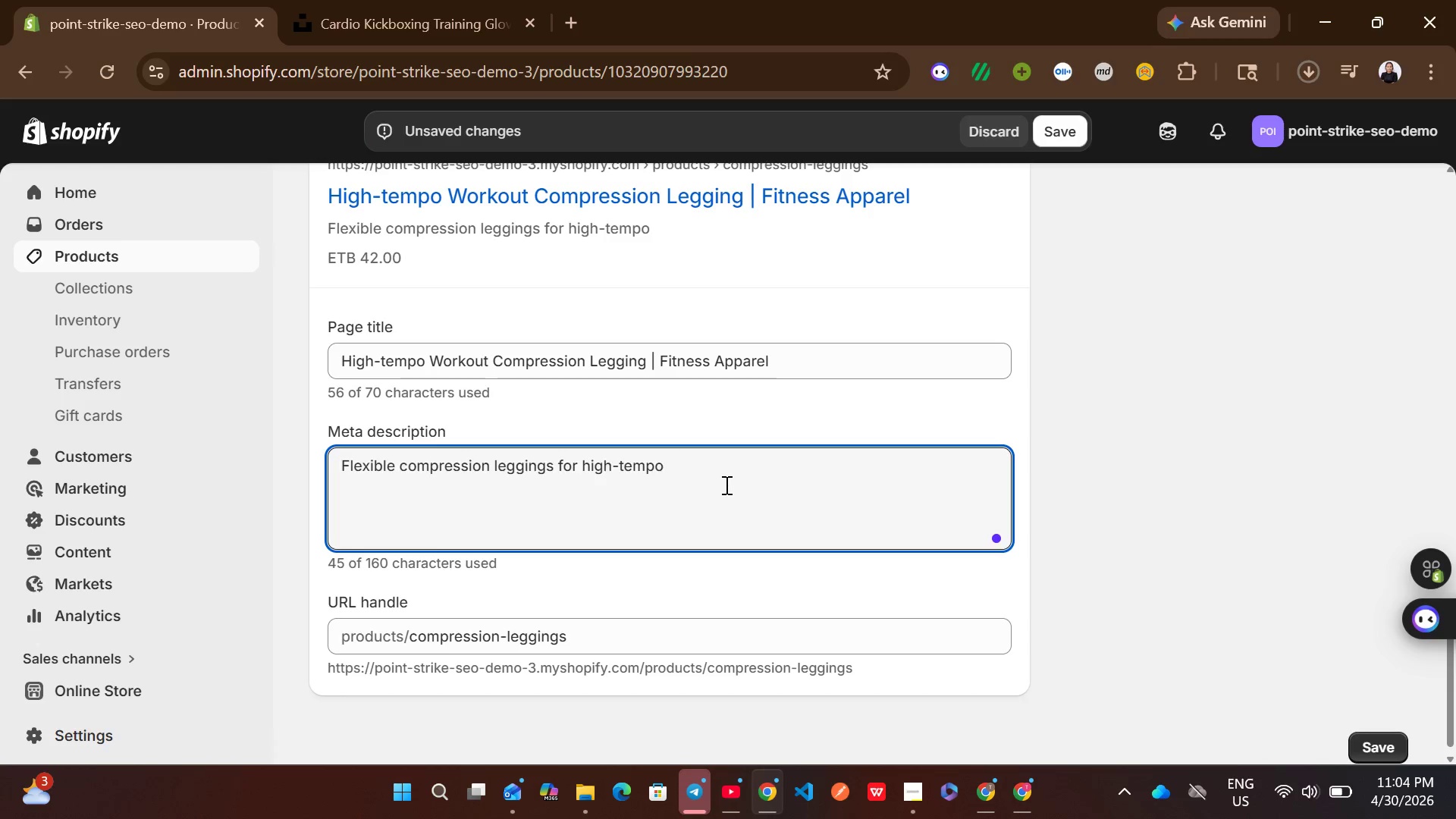 
type(workouts and dance fir)
key(Backspace)
type(tness )
key(Backspace)
type(. Designed for comfort and performance.)
 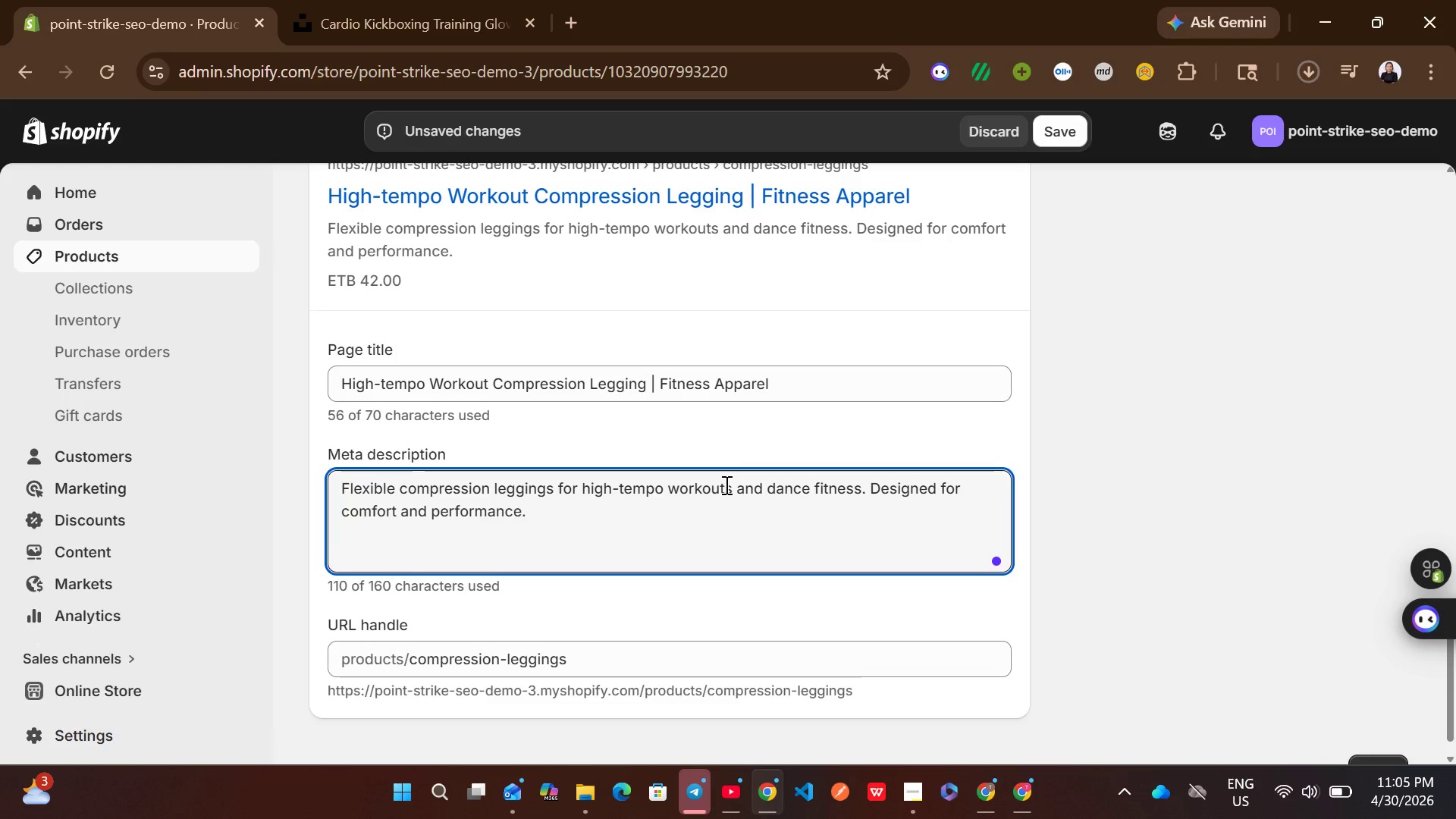 
mouse_move([896, 526])
 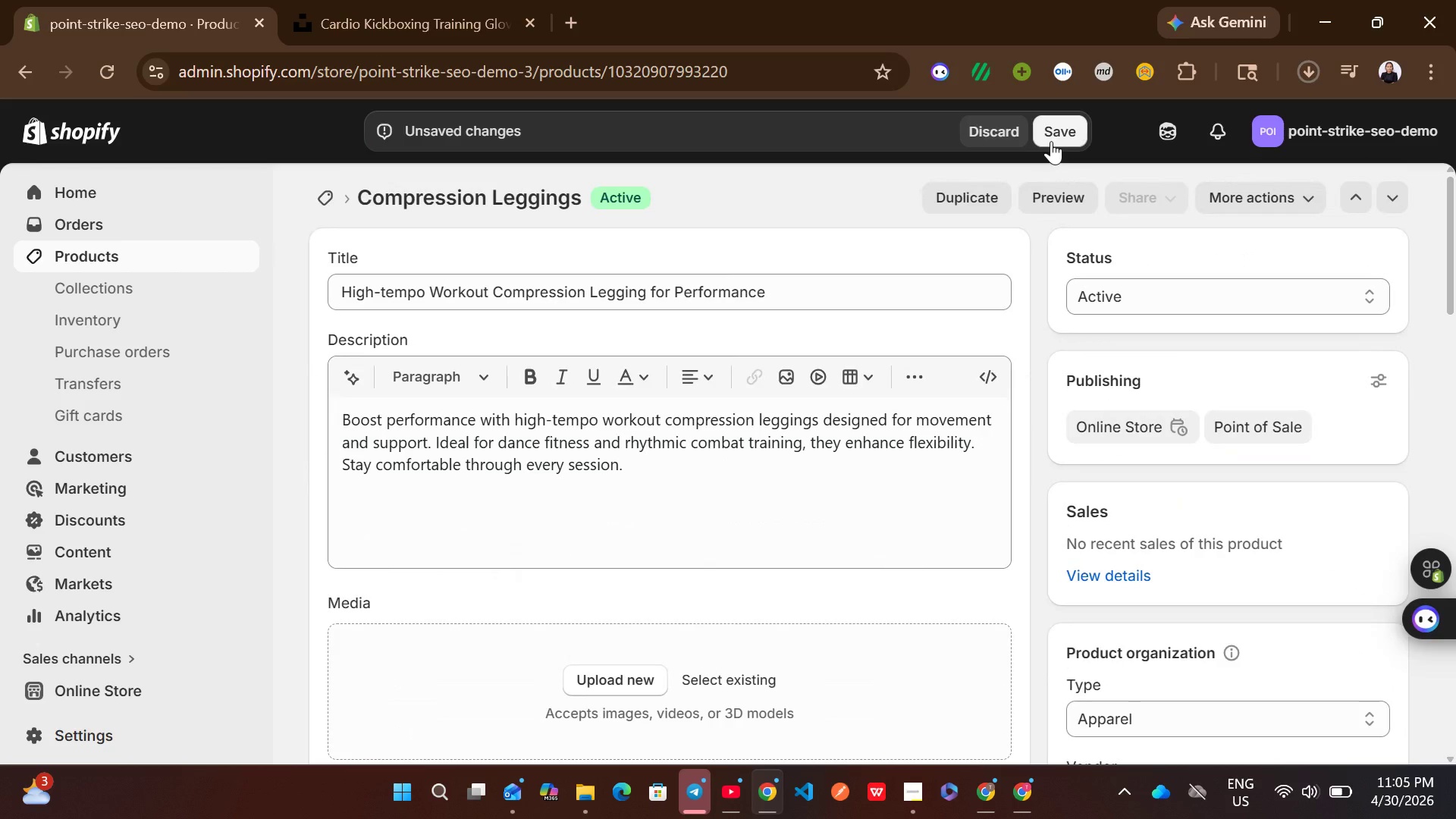 
wait(5.62)
 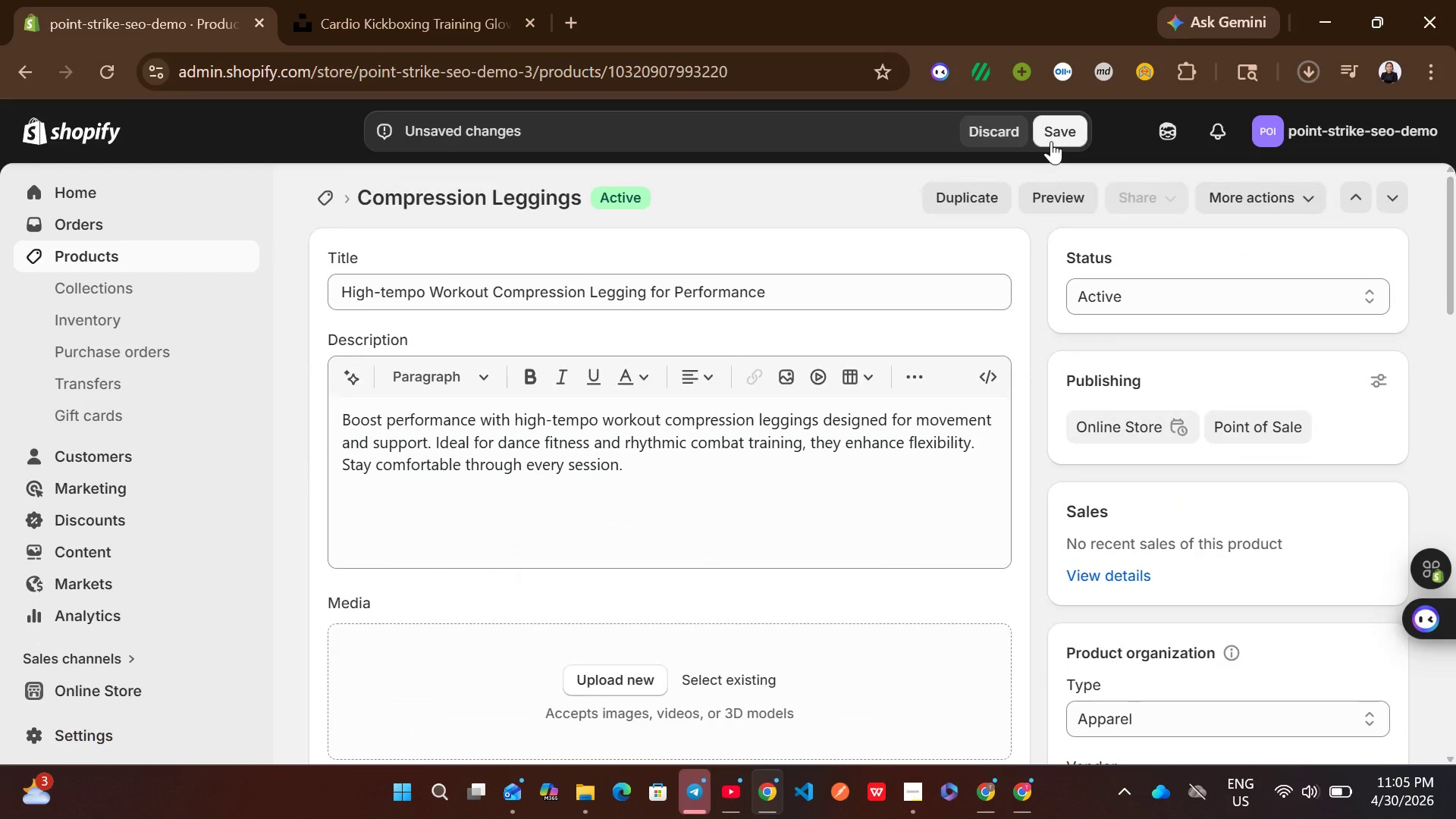 
left_click([1051, 141])
 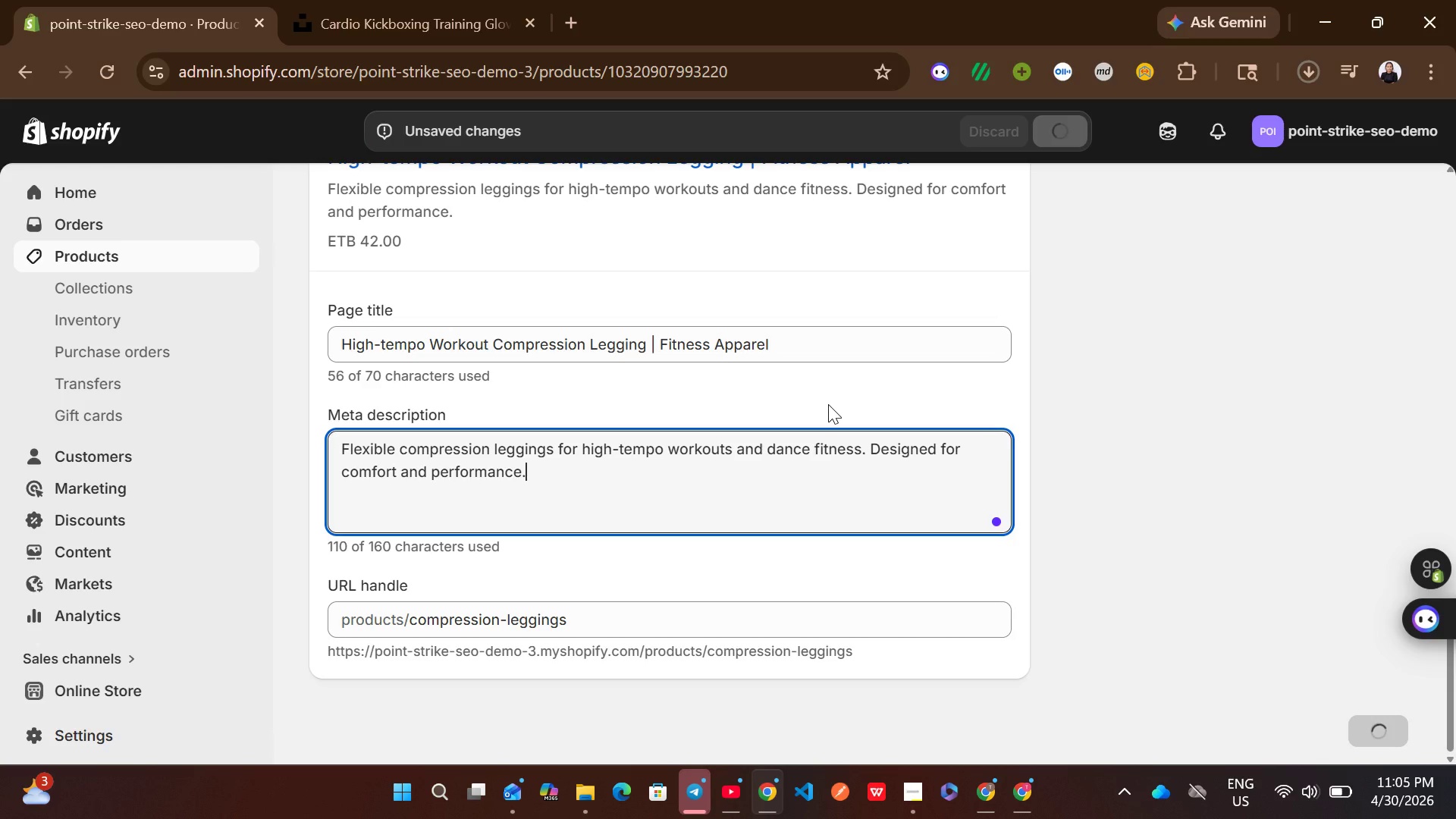 
wait(27.14)
 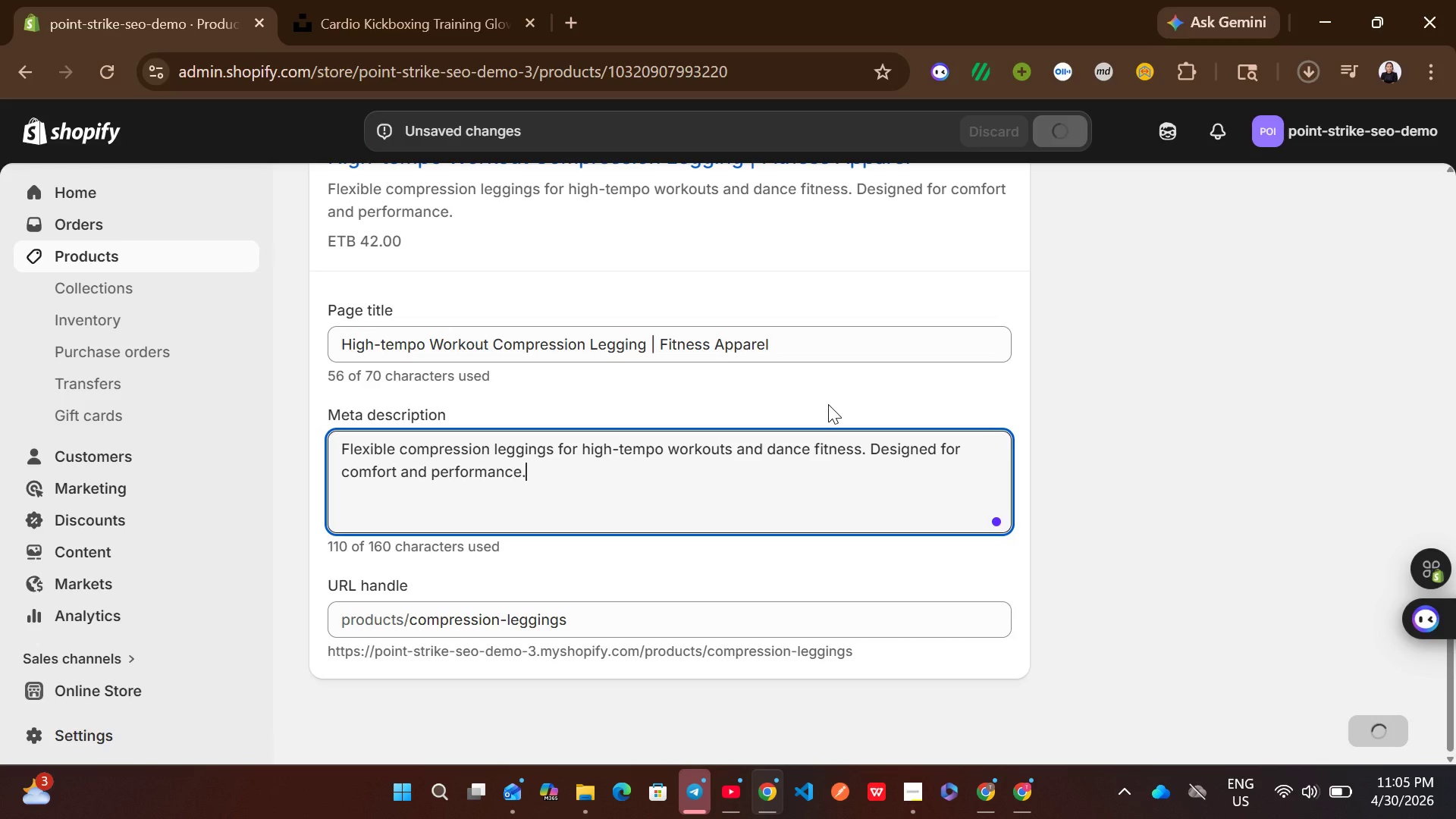 
left_click([915, 785])